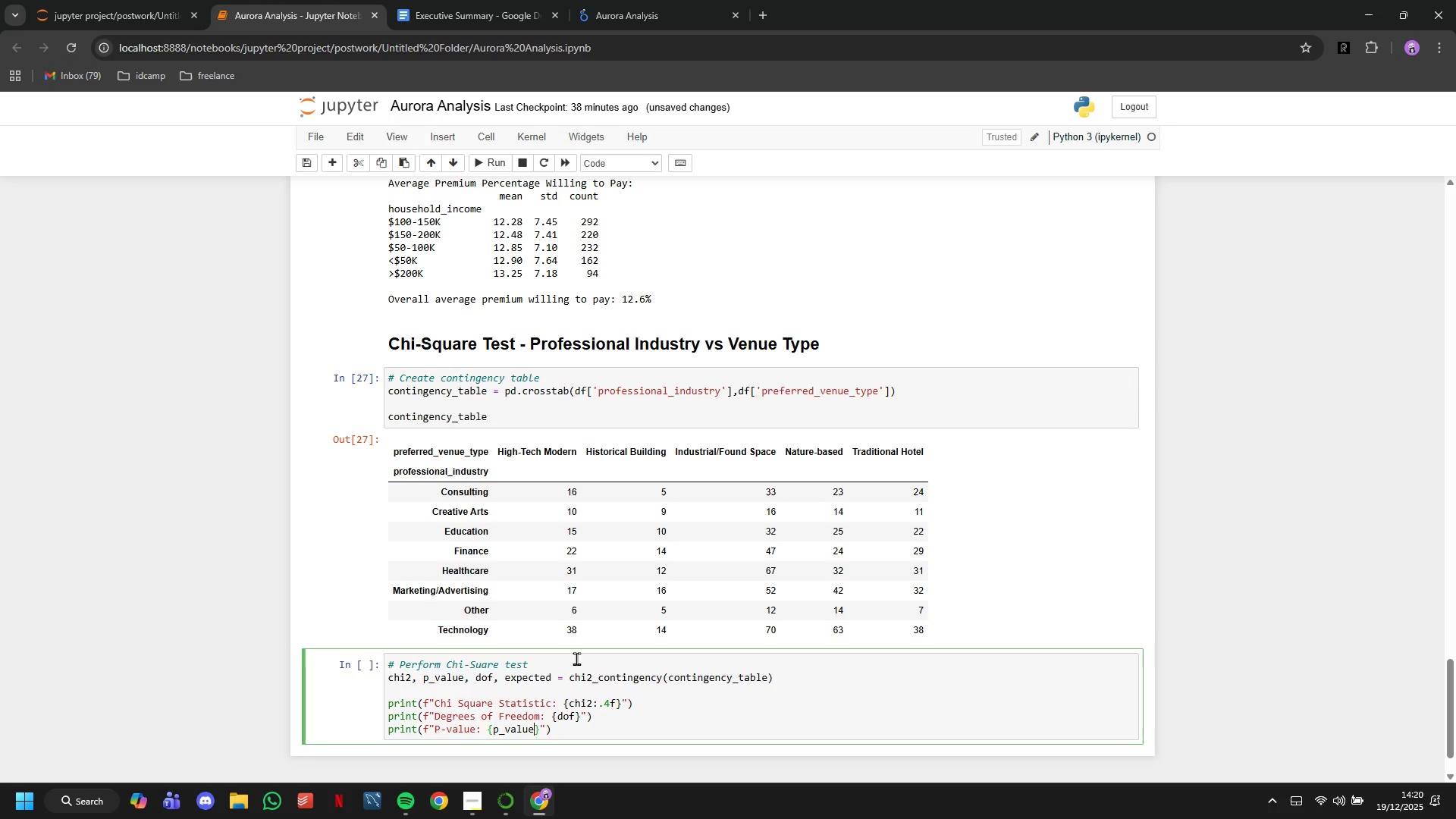 
key(ArrowLeft)
 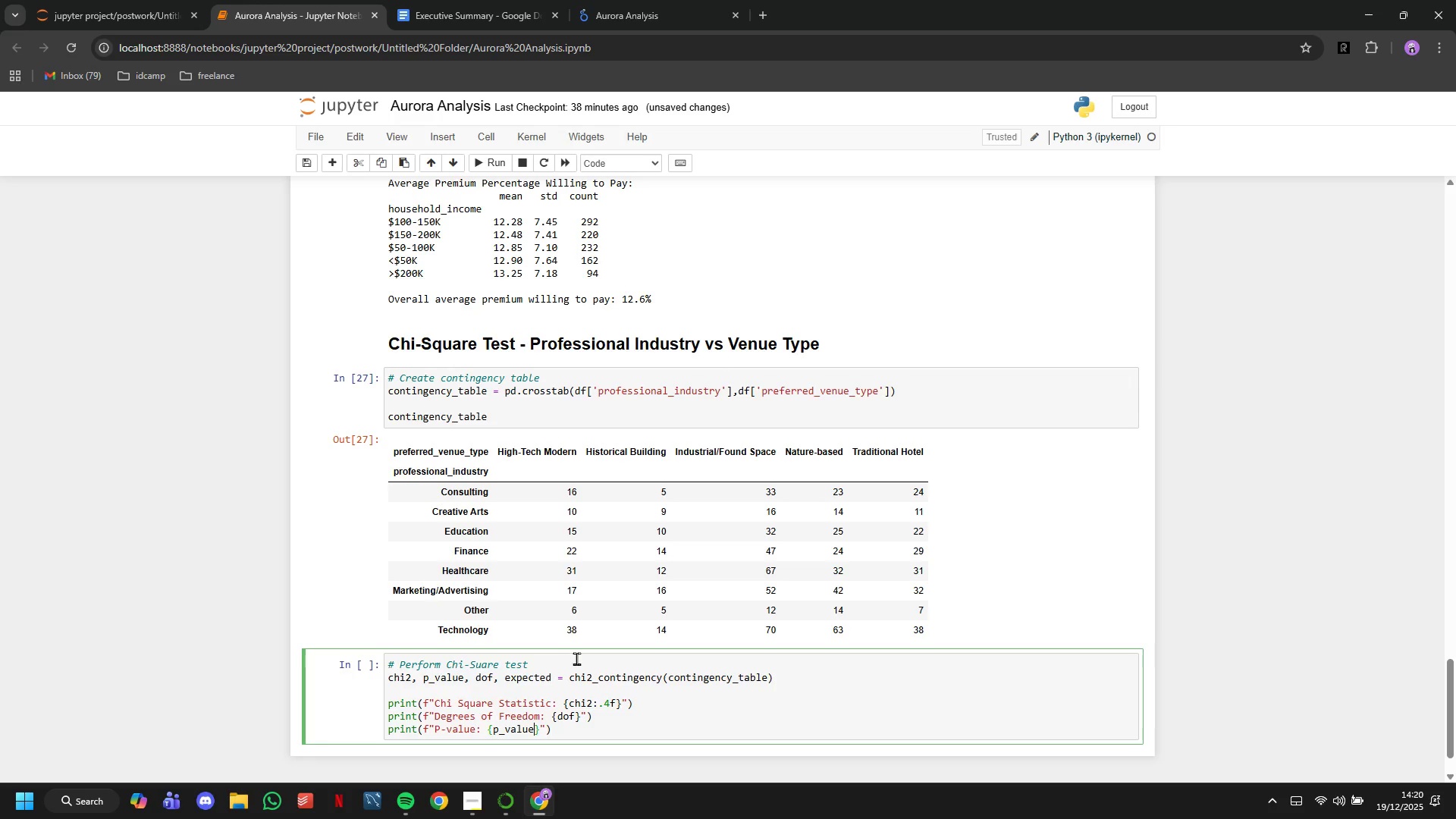 
type(:.6f)
 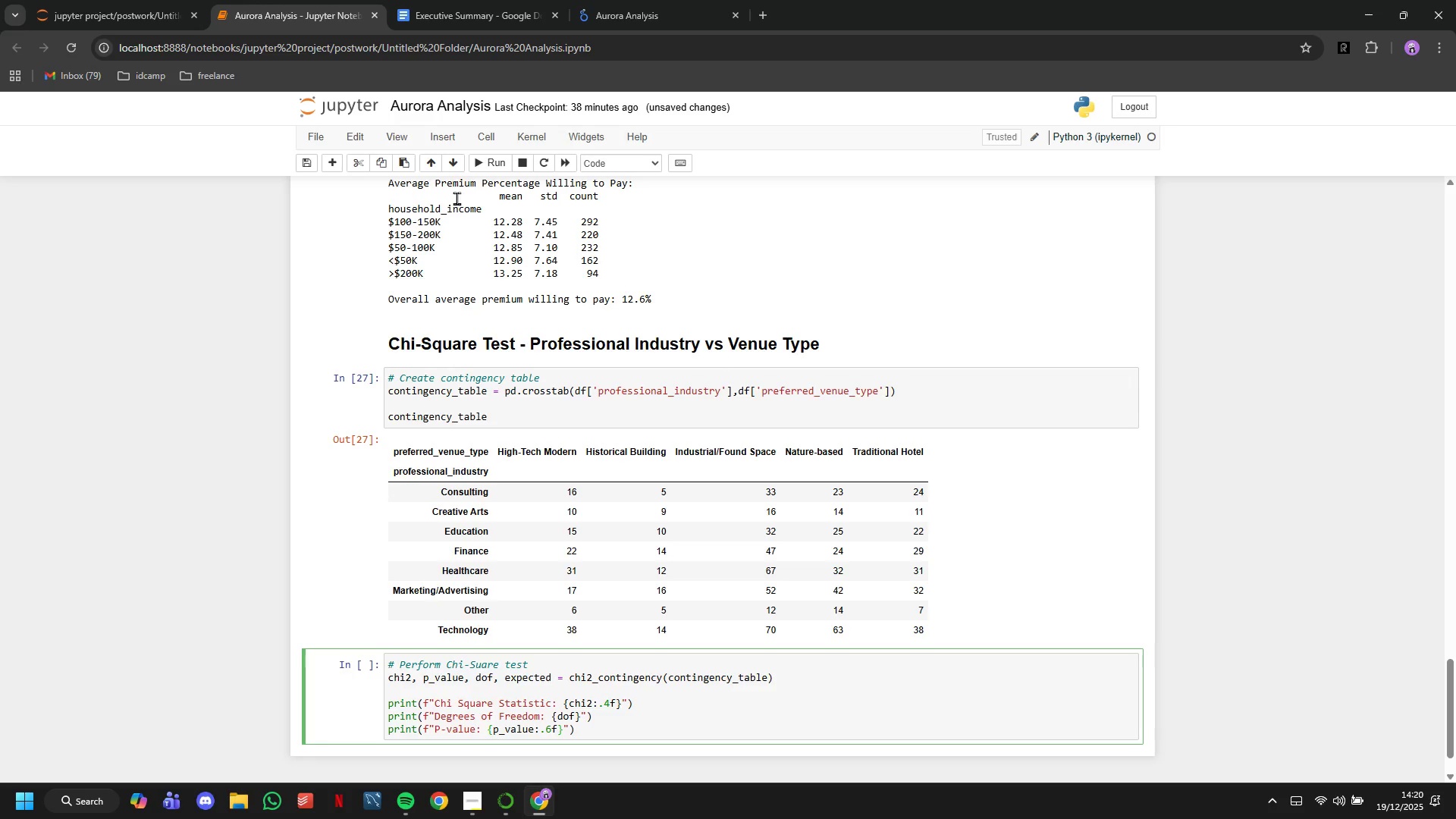 
left_click([482, 163])
 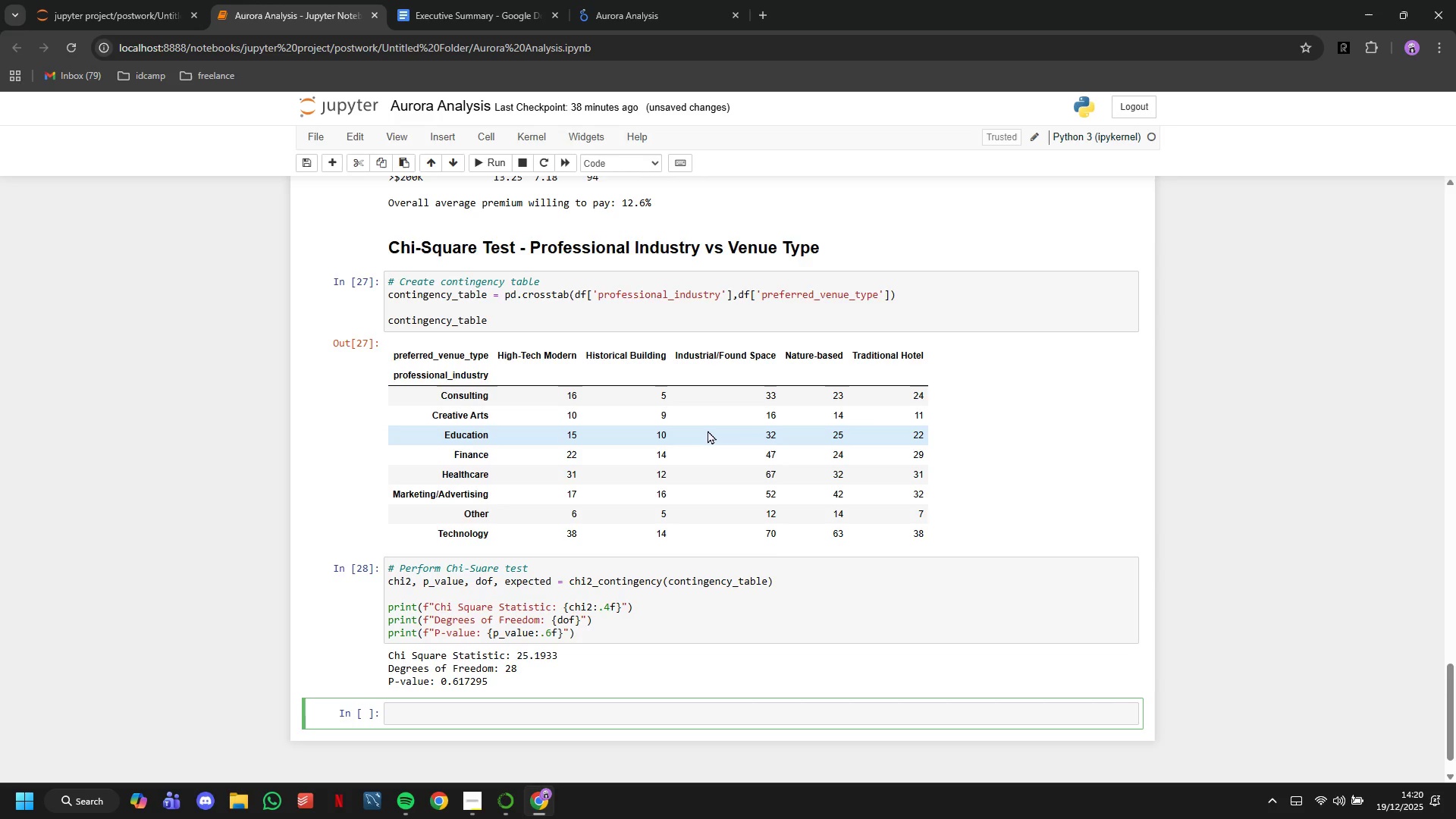 
wait(5.55)
 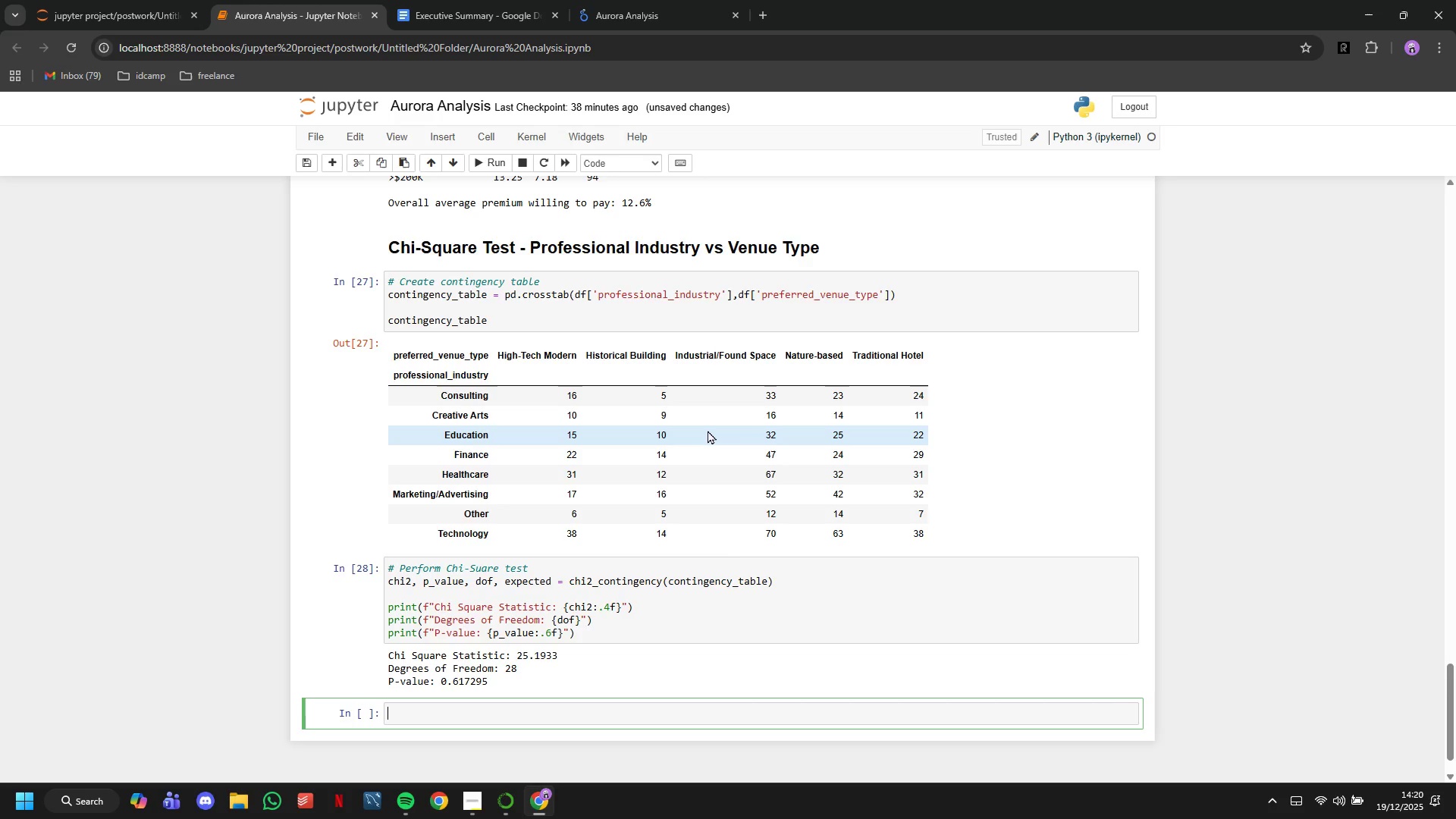 
left_click([671, 642])
 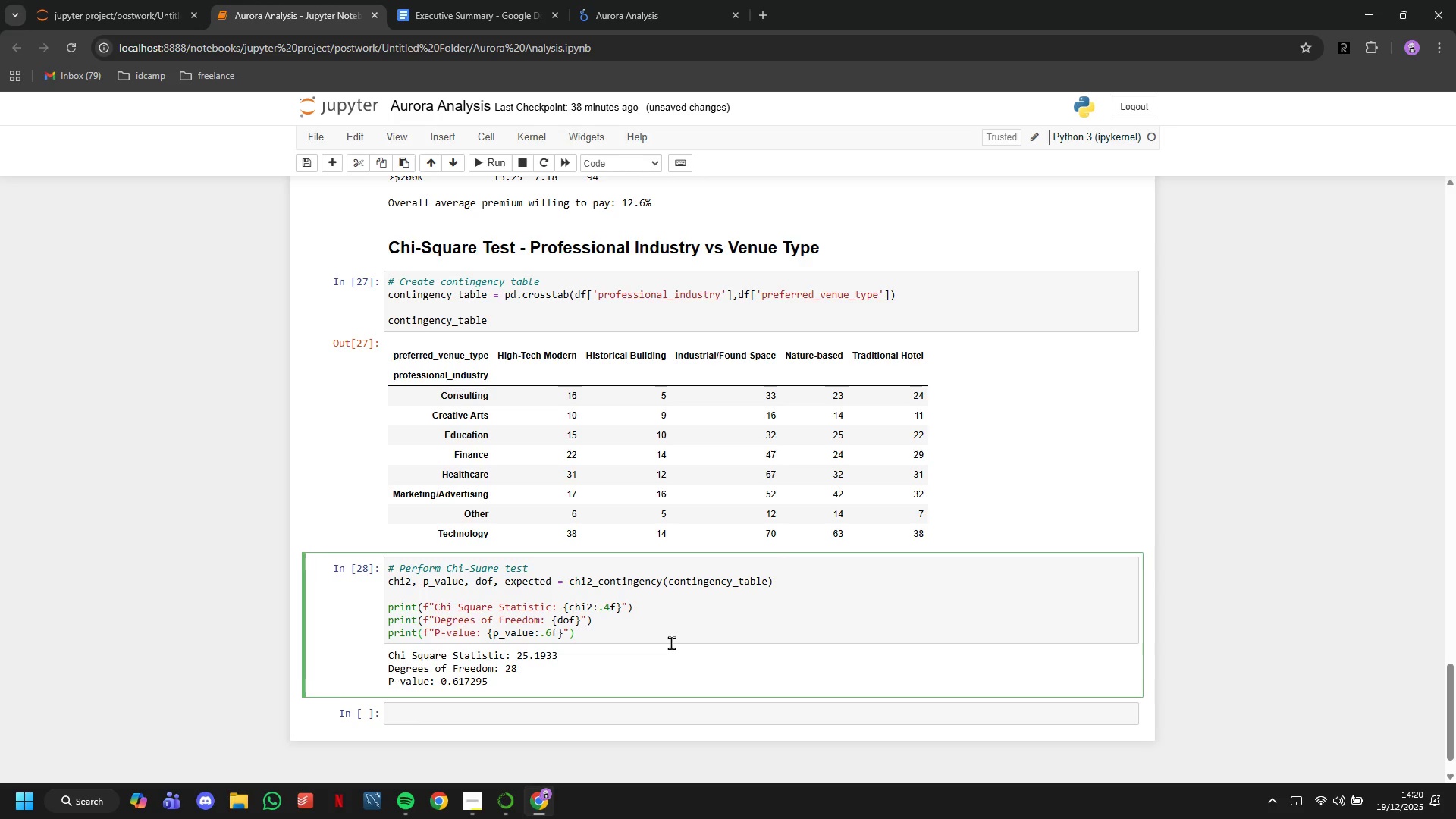 
key(Enter)
 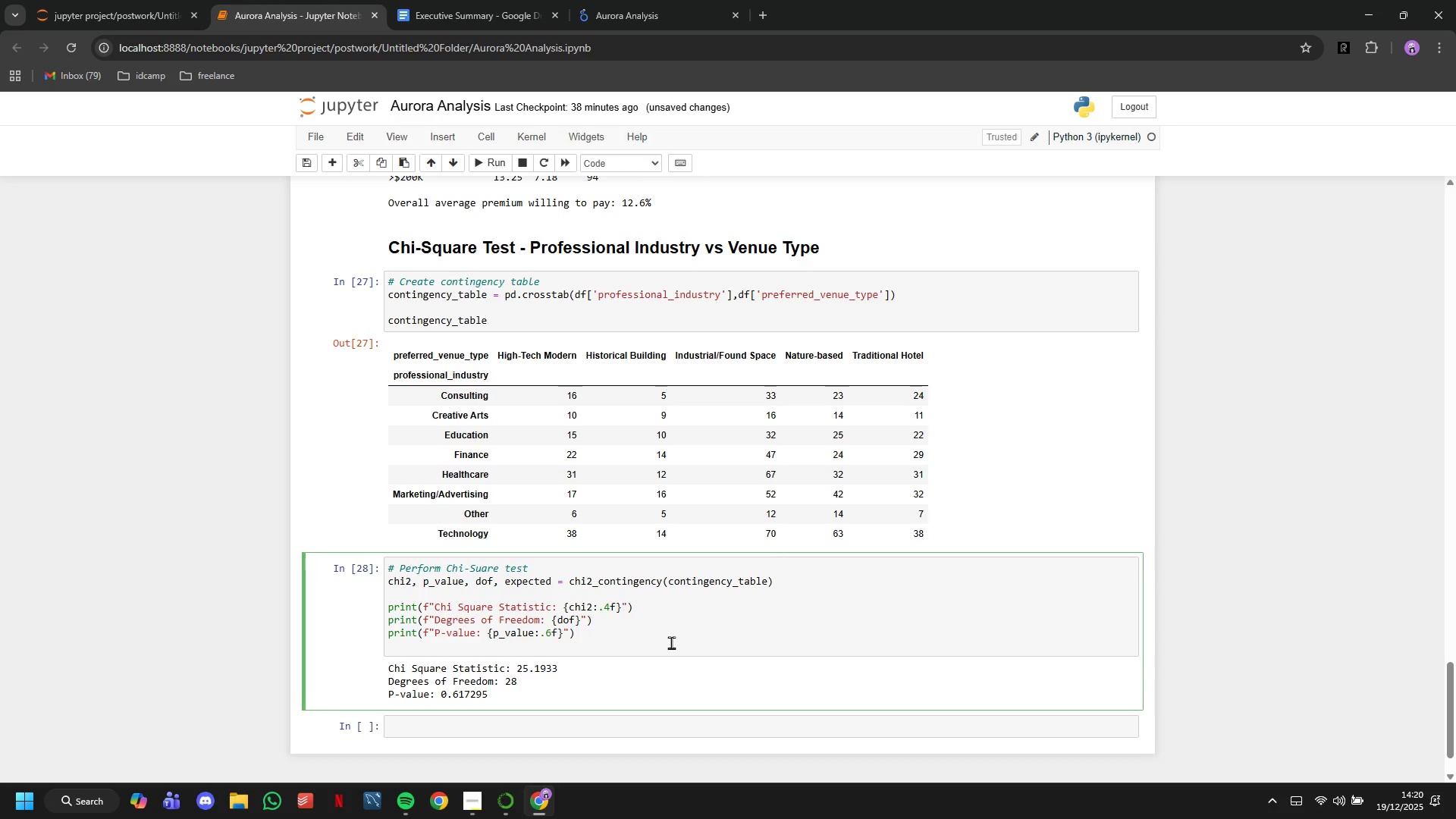 
key(Enter)
 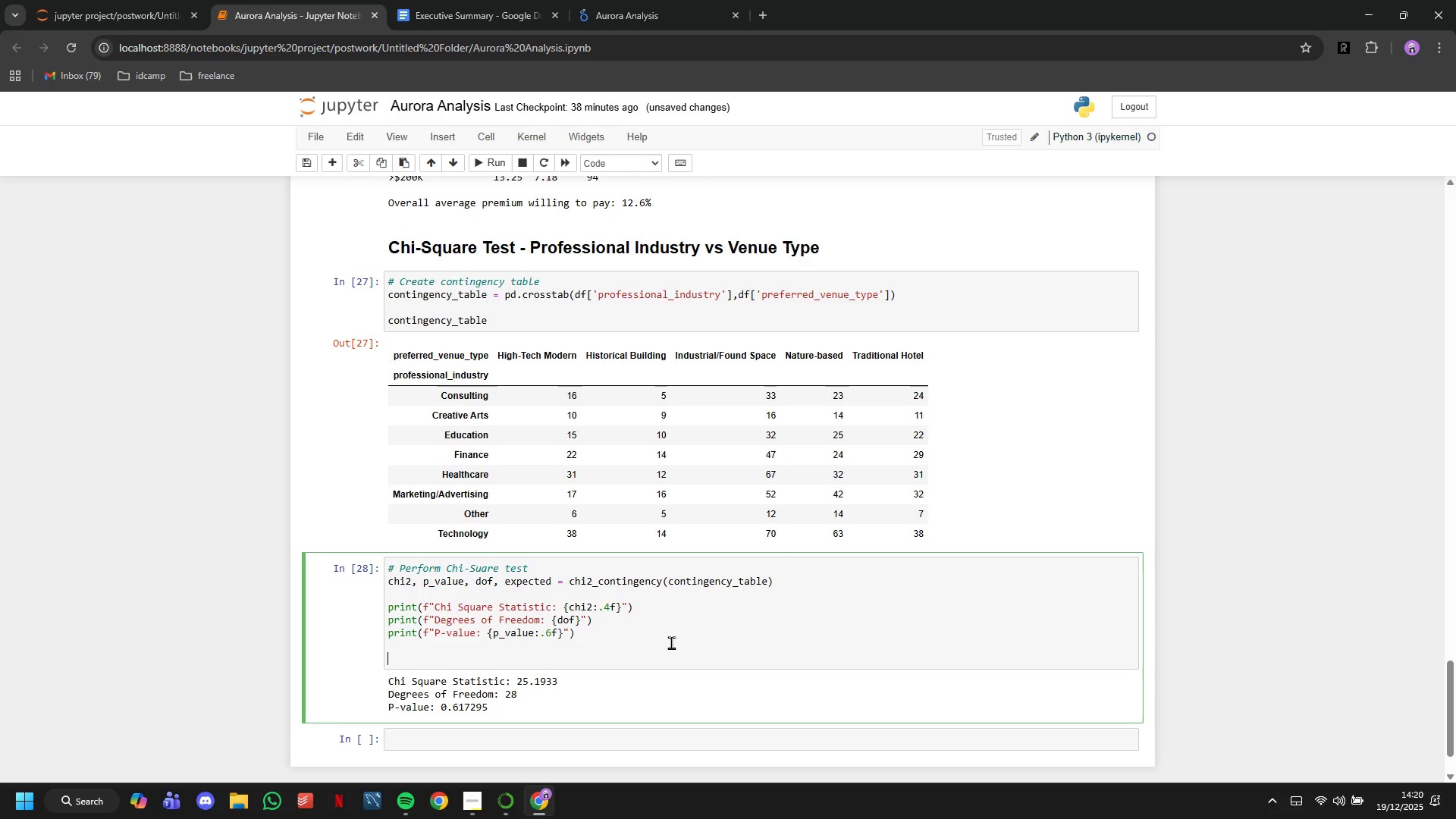 
type(# Intrepet results)
 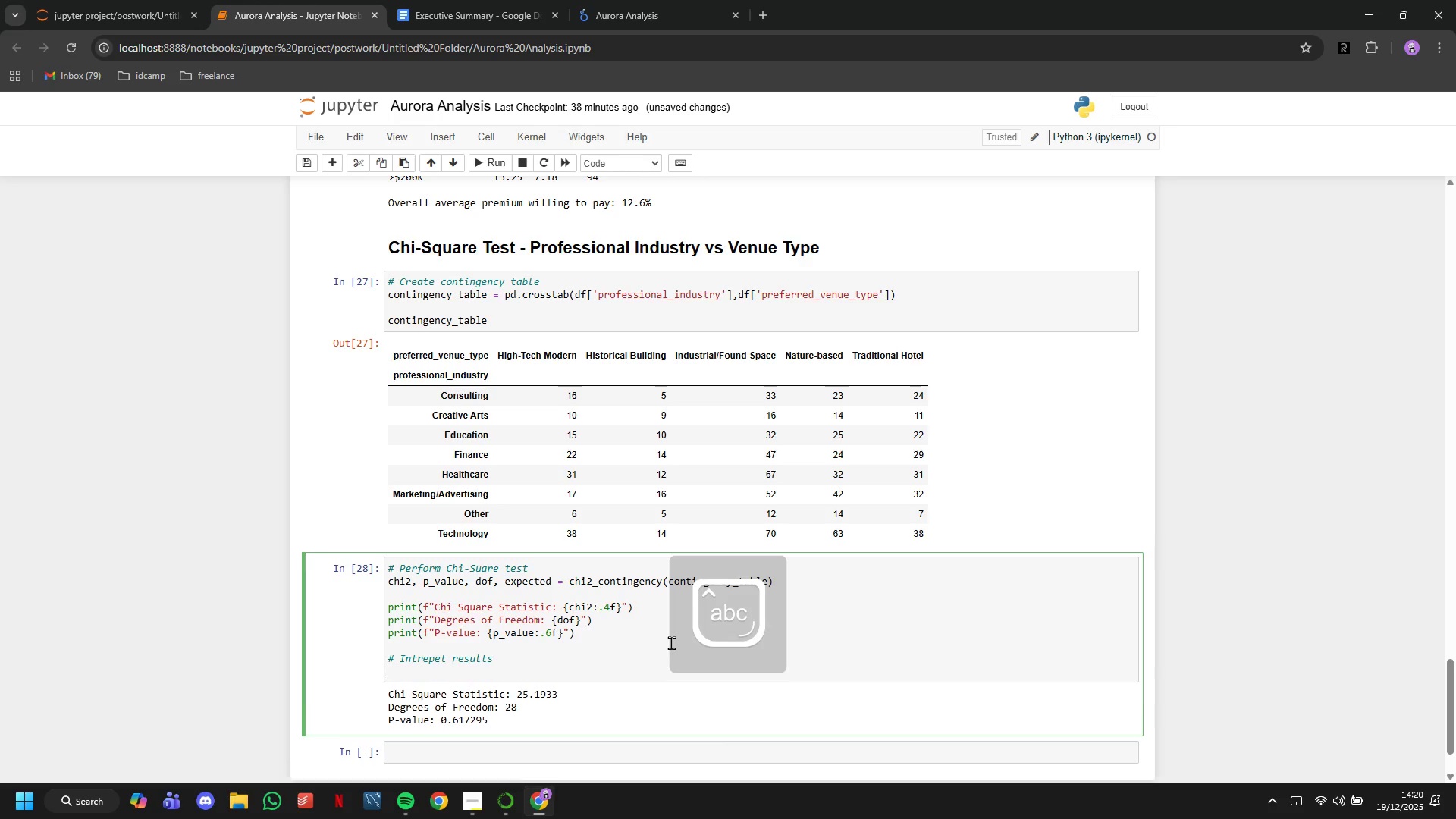 
key(Enter)
 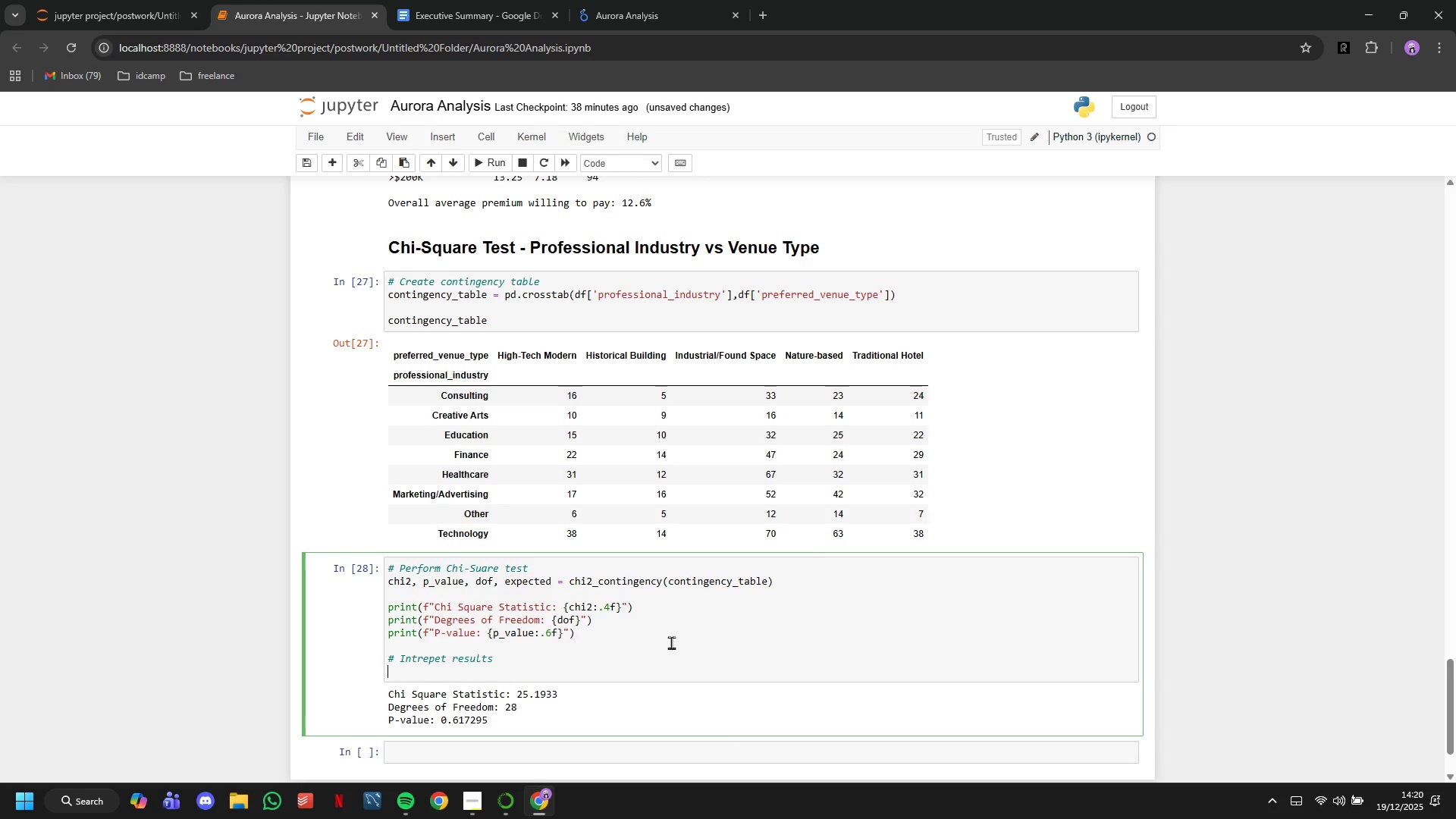 
type(if p_value < 0.05 :)
 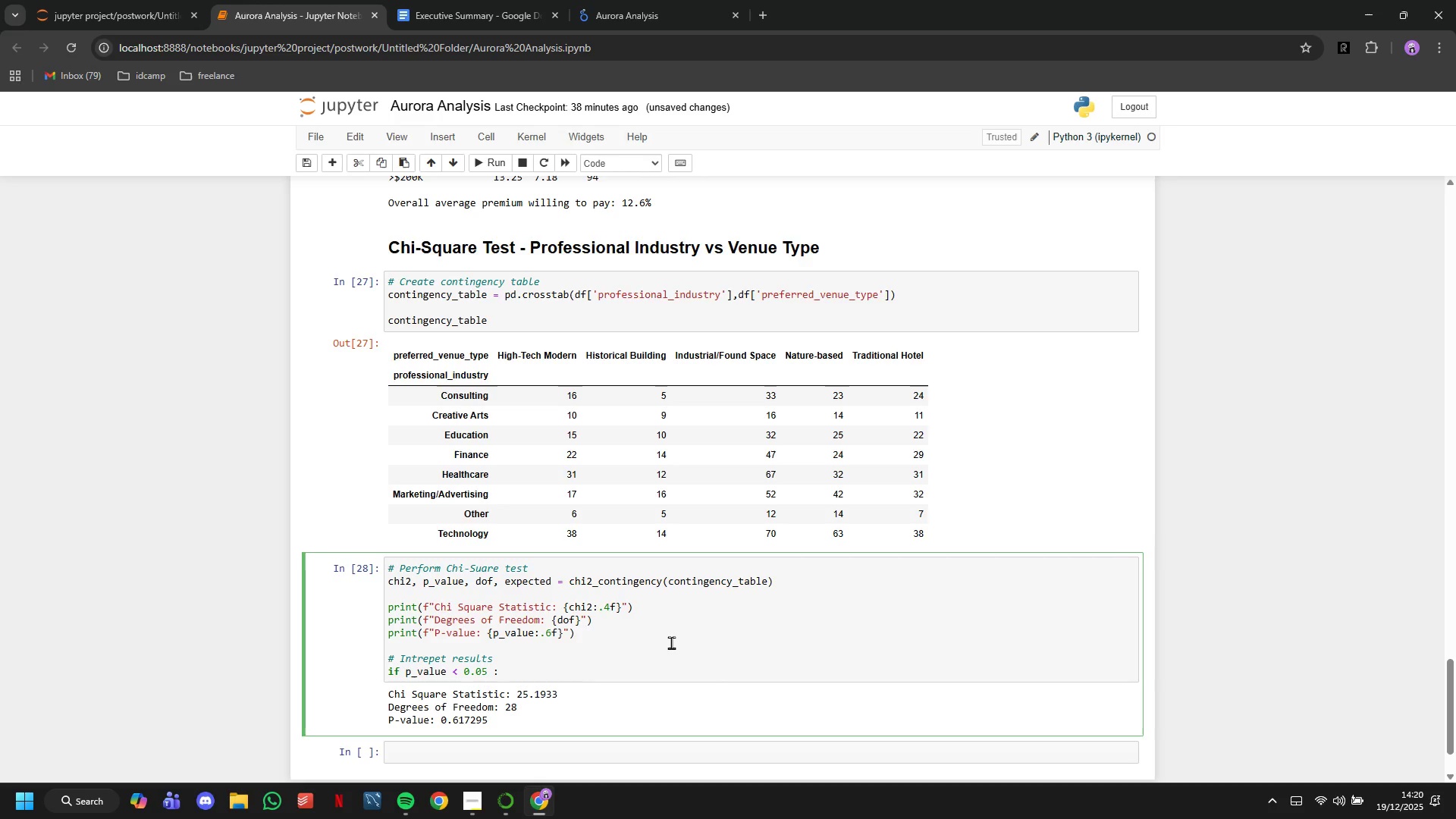 
key(Enter)
 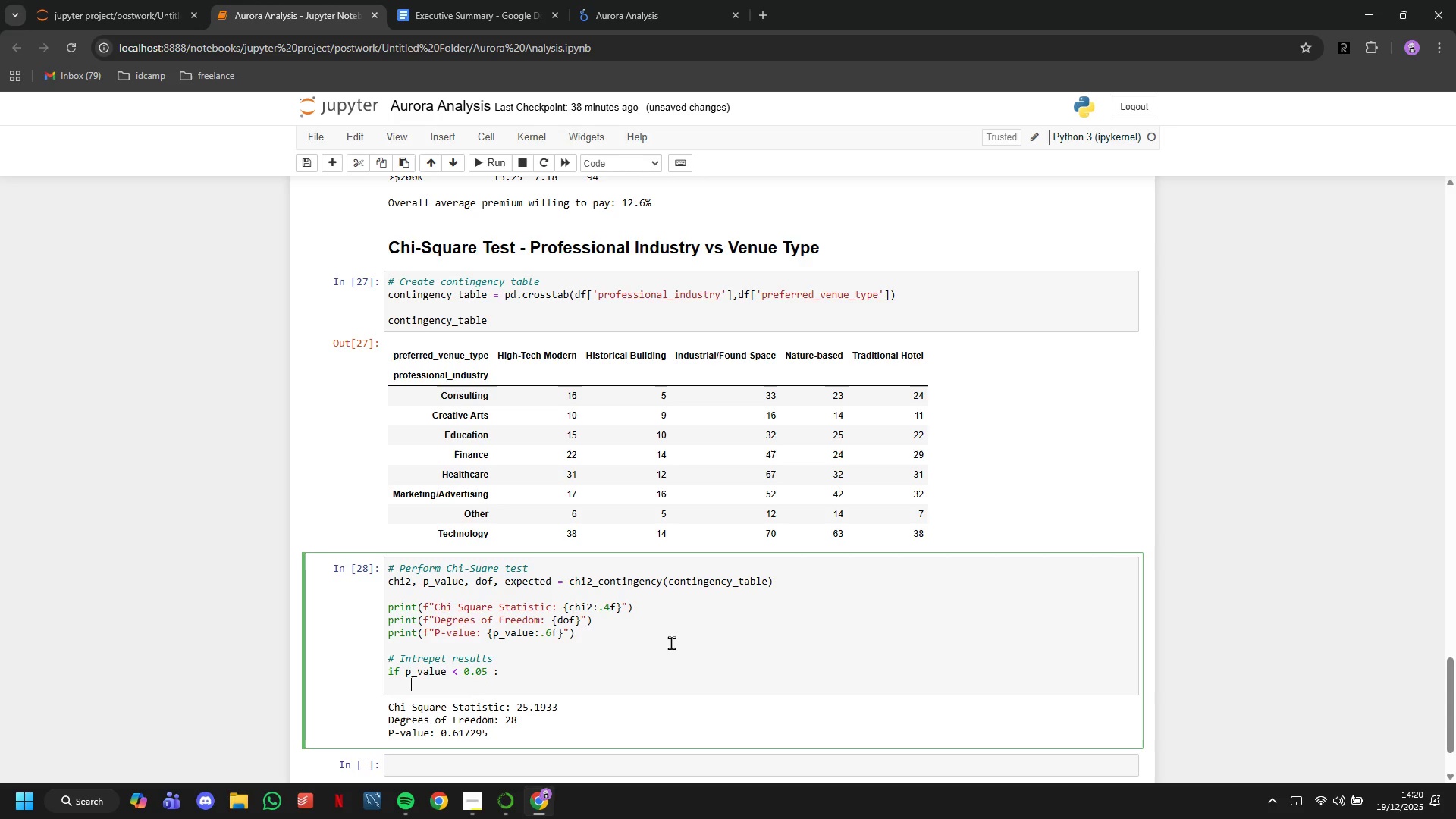 
type(print(:)
key(Backspace)
type("aS)
key(Backspace)
key(Backspace)
type(Significanc)
key(Backspace)
type(t Associa)
 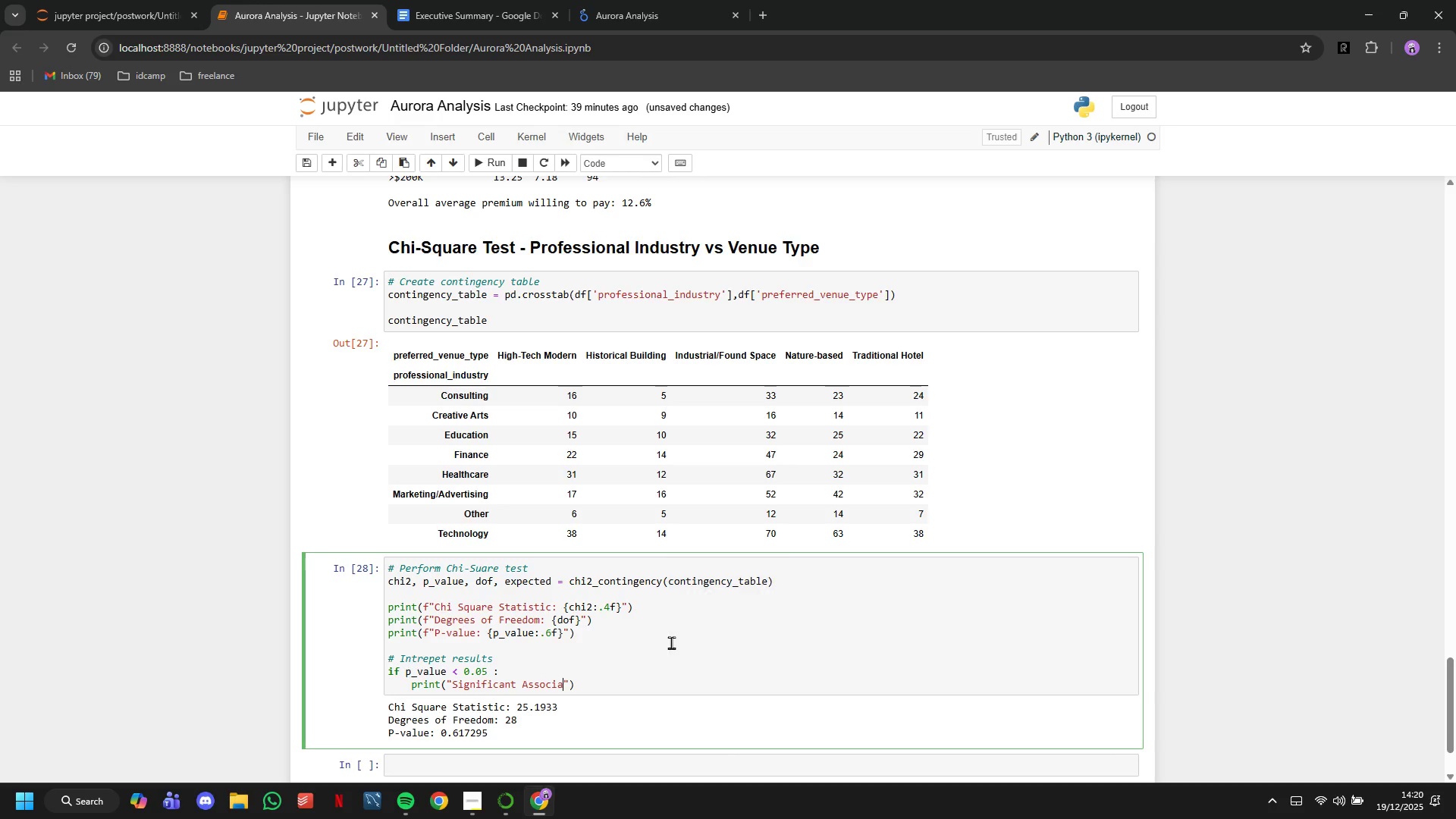 
type(tion Detected)
 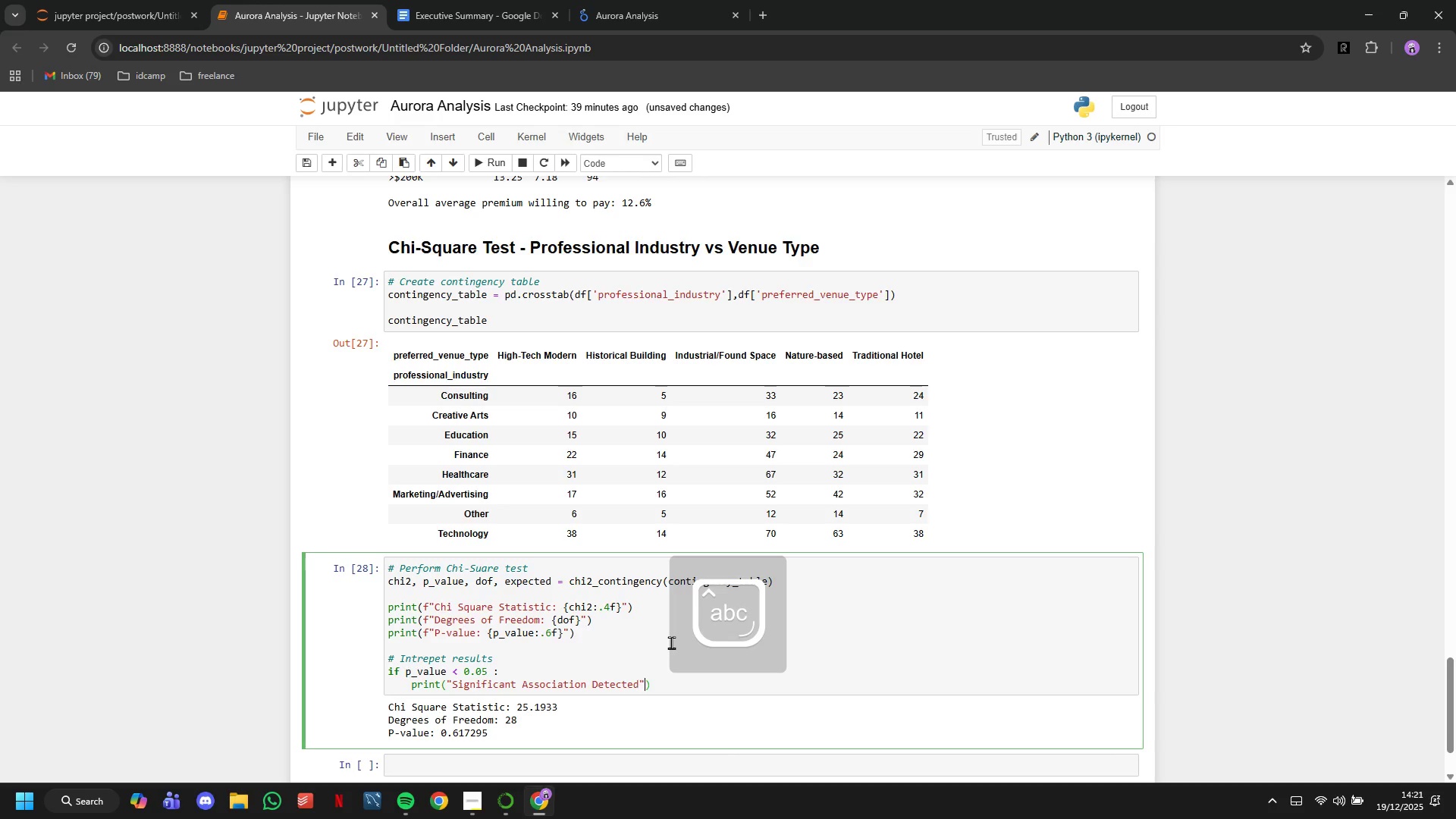 
key(ArrowRight)
 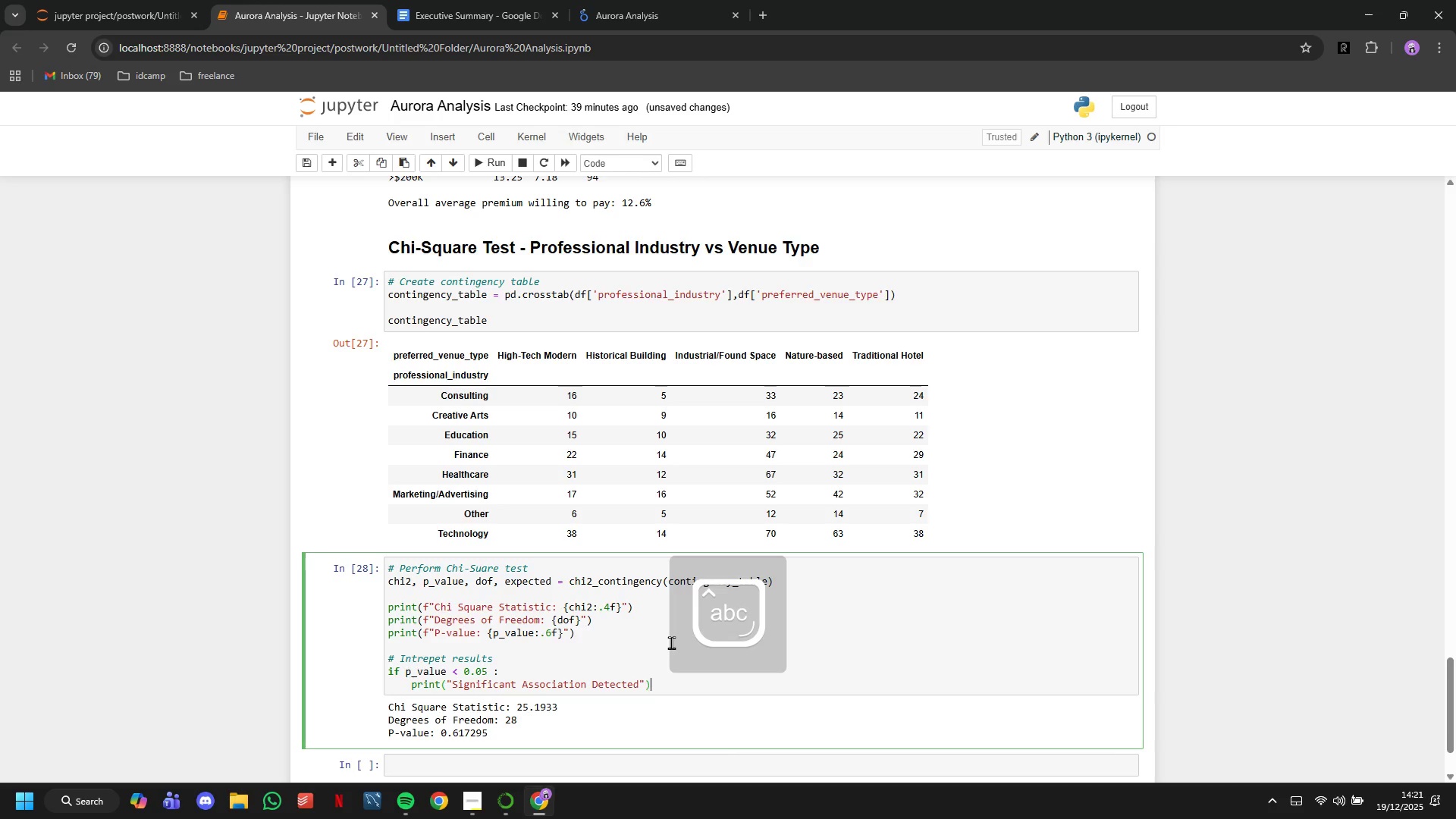 
key(ArrowRight)
 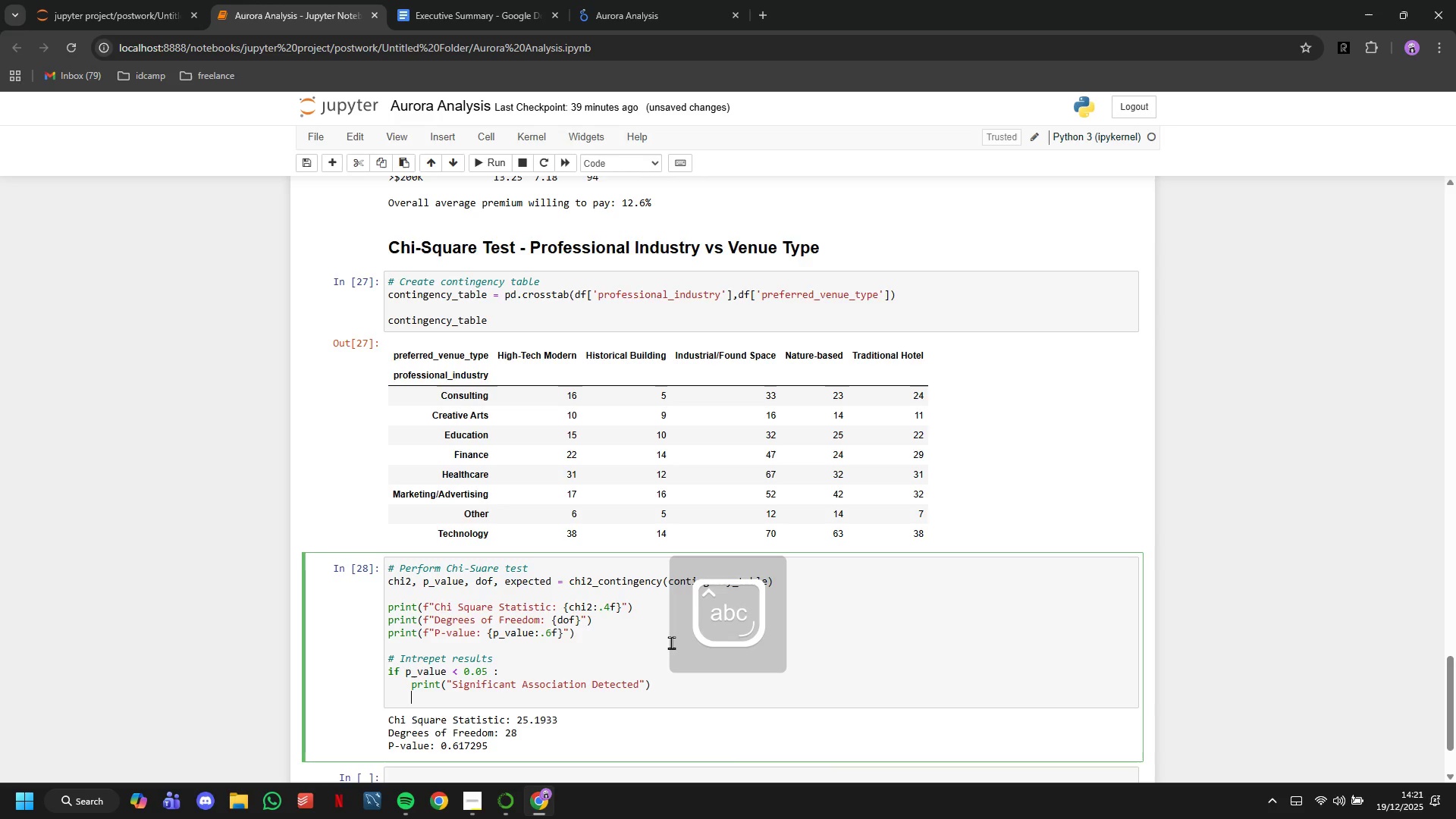 
key(Enter)
 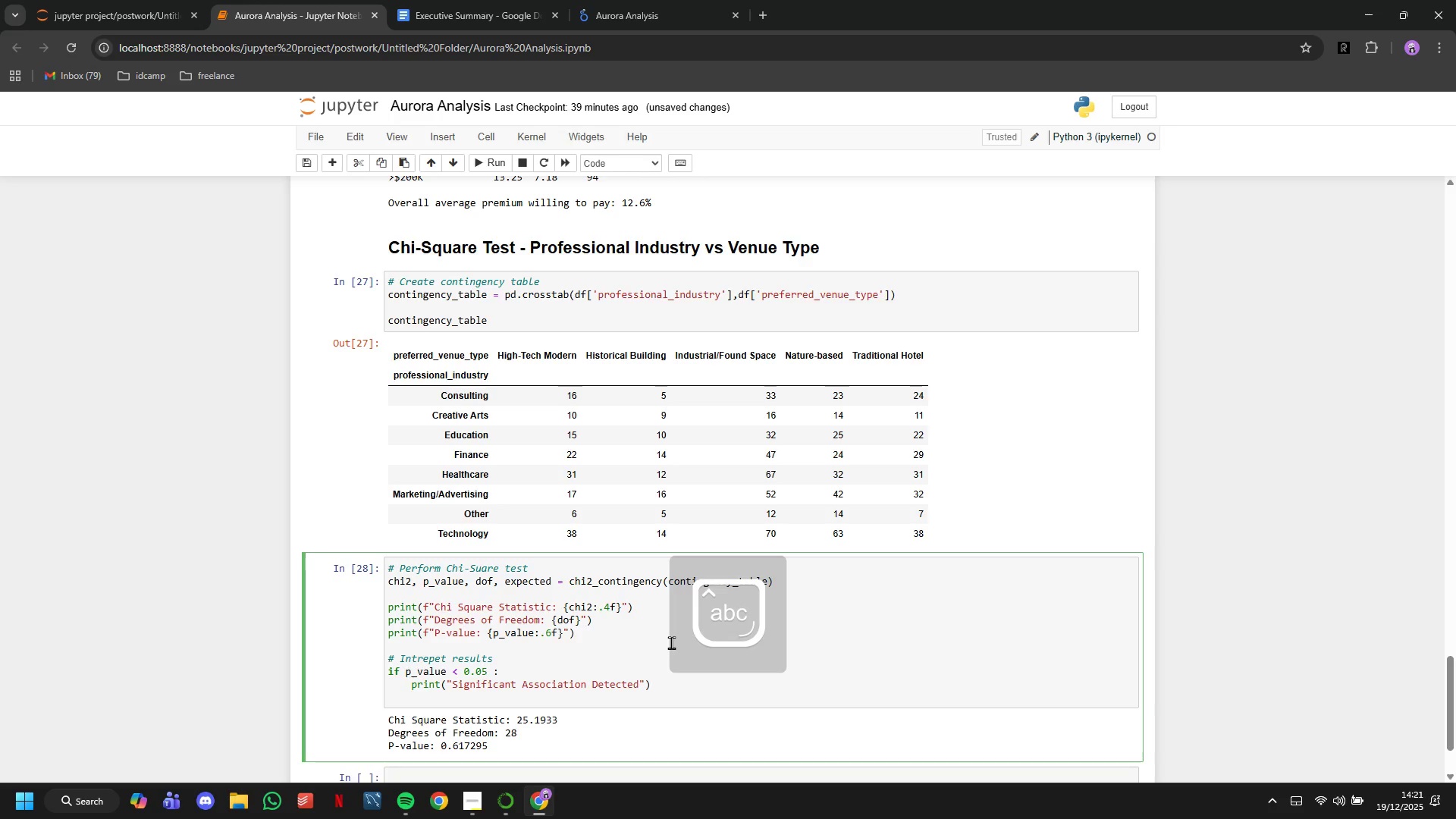 
type(print("Intrepetaion: Professional indsutry significantly inflien)
key(Backspace)
key(Backspace)
key(Backspace)
type(uences venue type preference)
 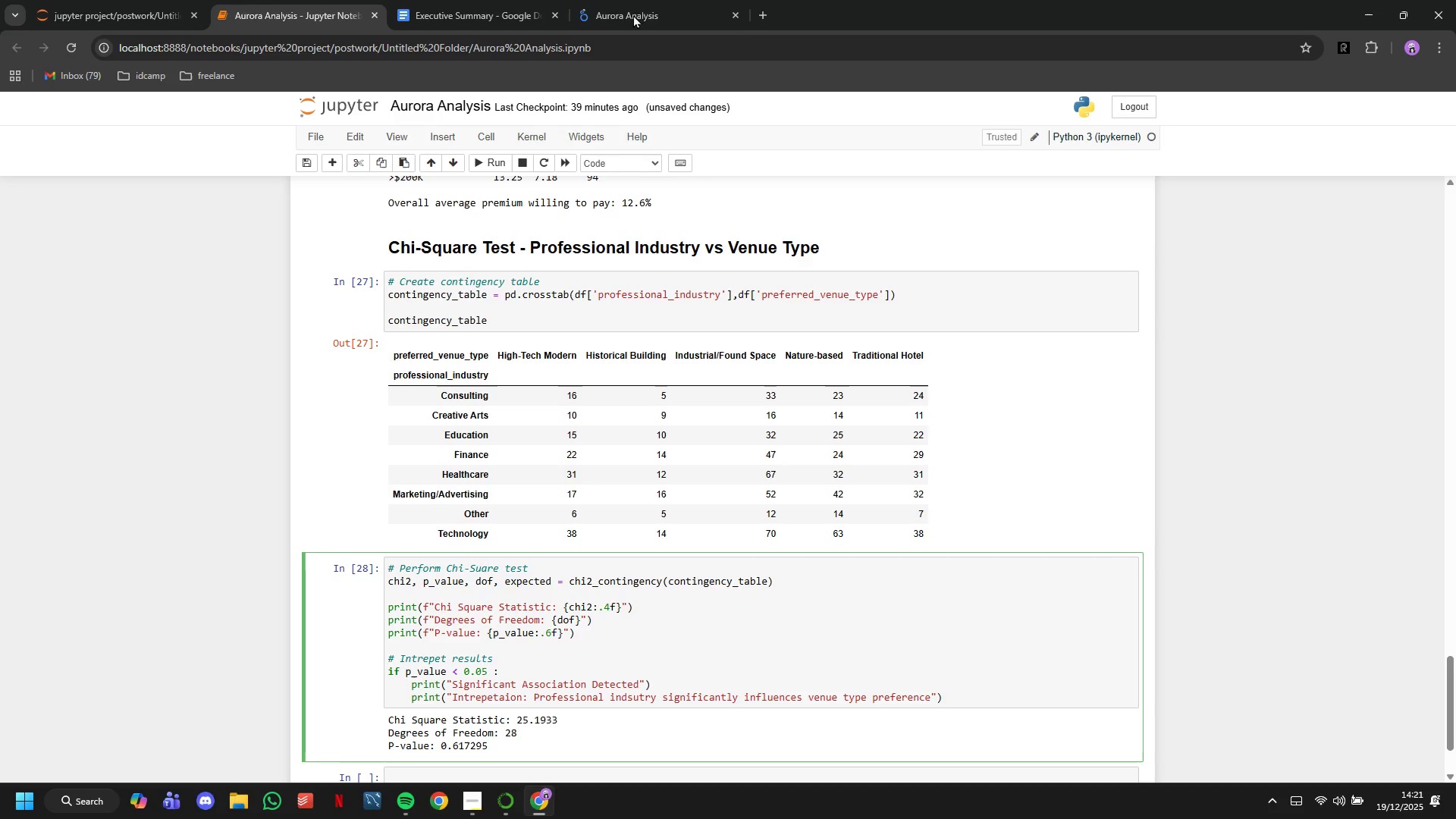 
left_click([496, 164])
 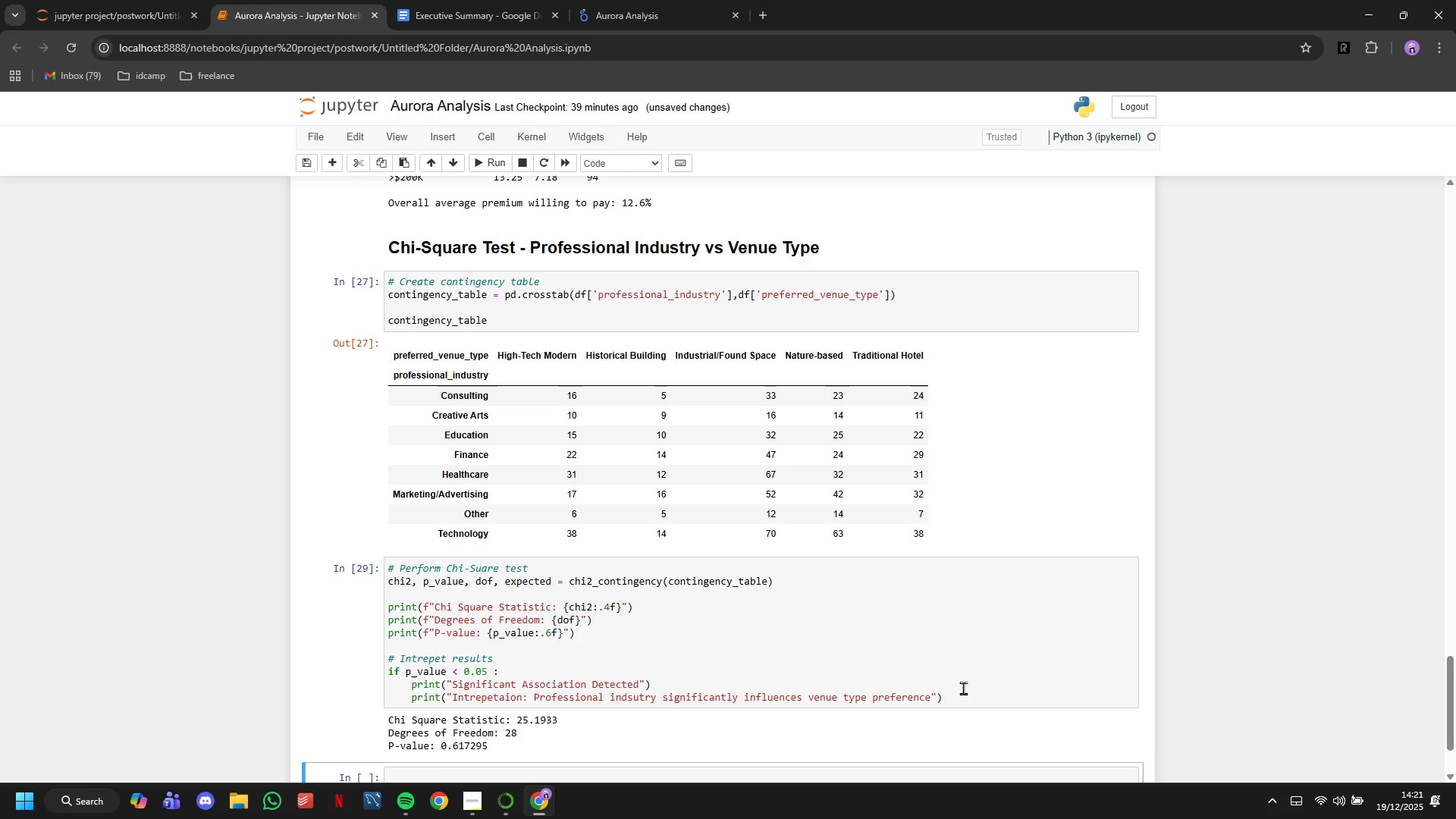 
left_click([977, 696])
 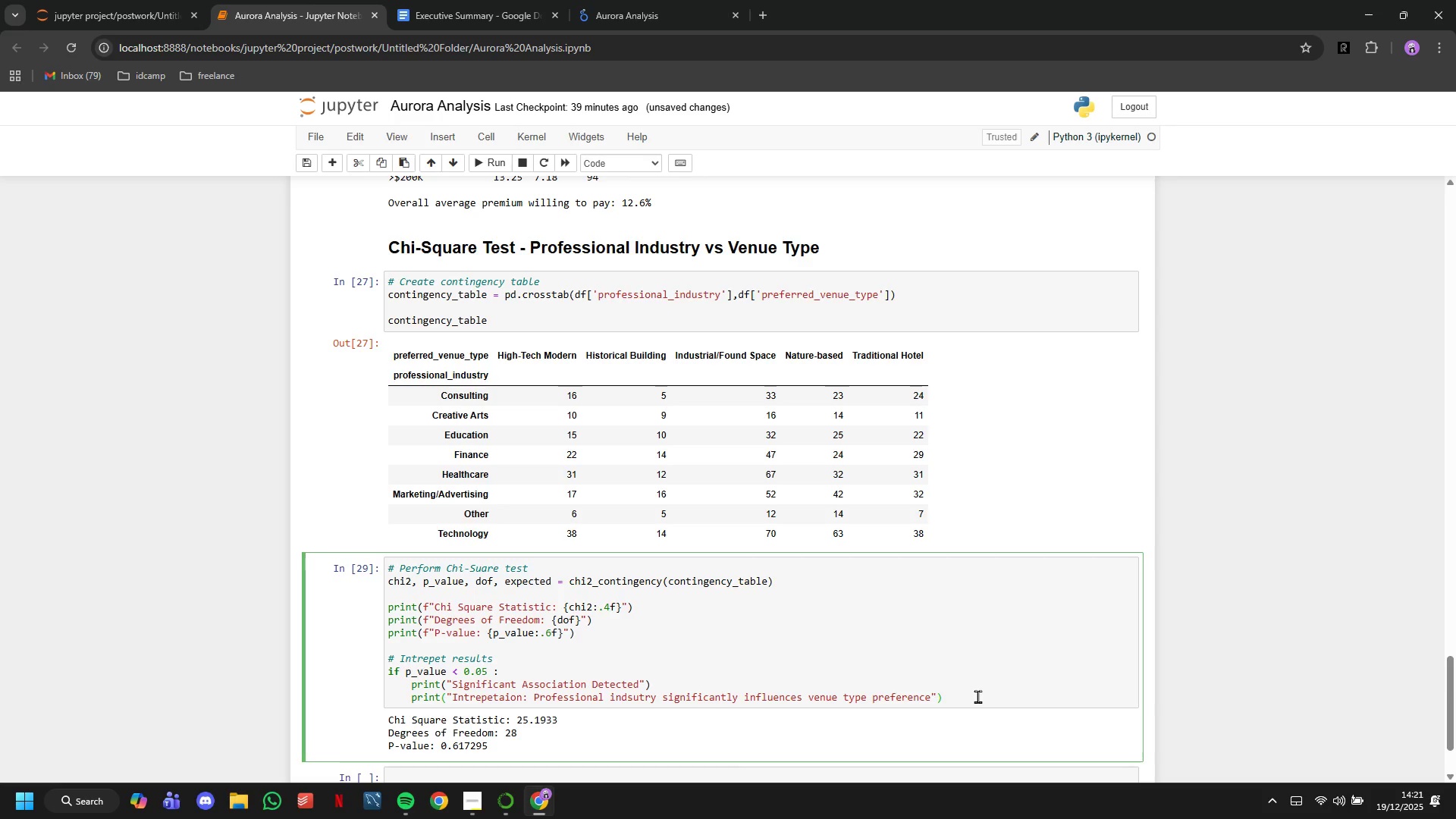 
key(Enter)
 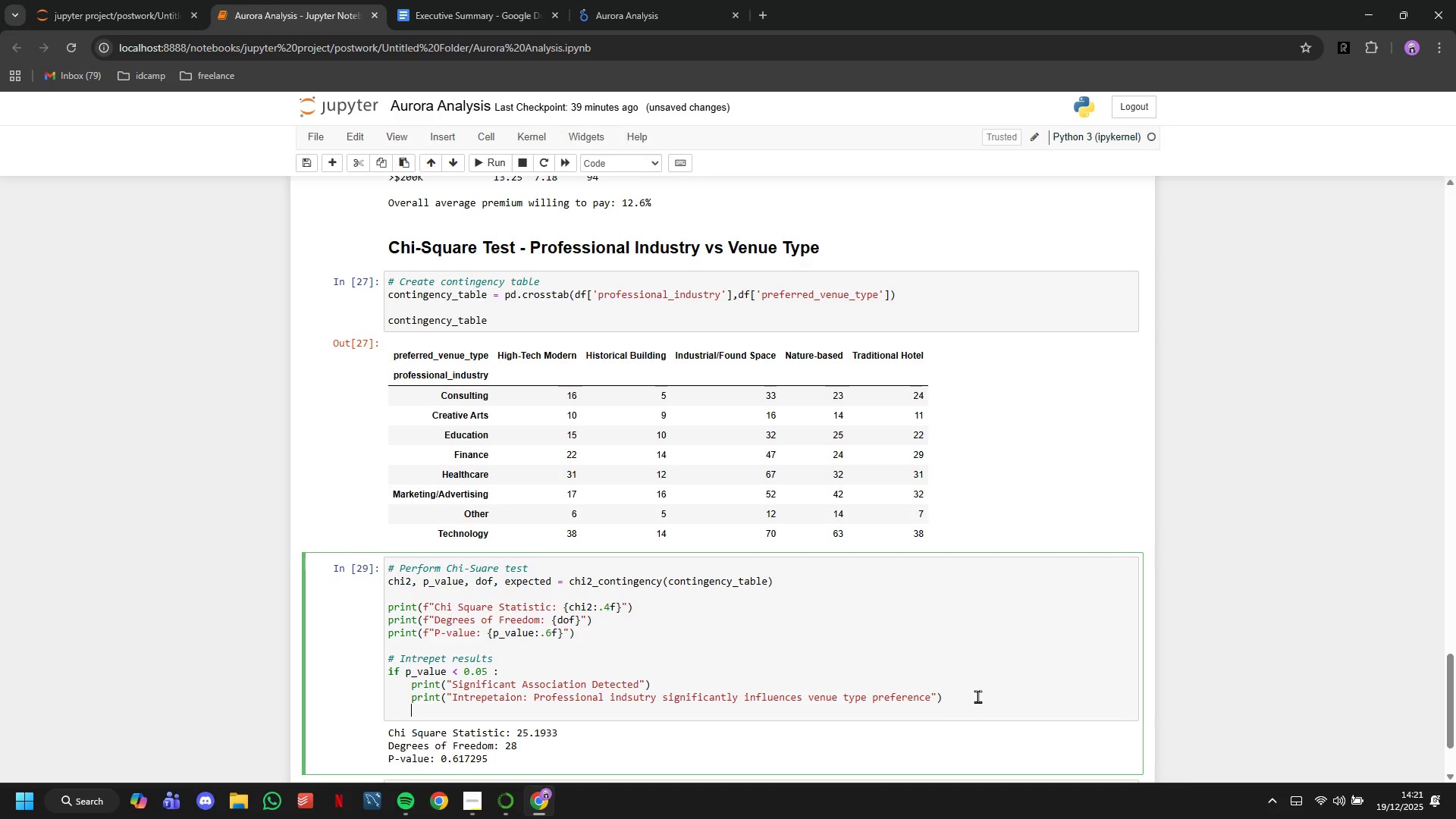 
wait(7.47)
 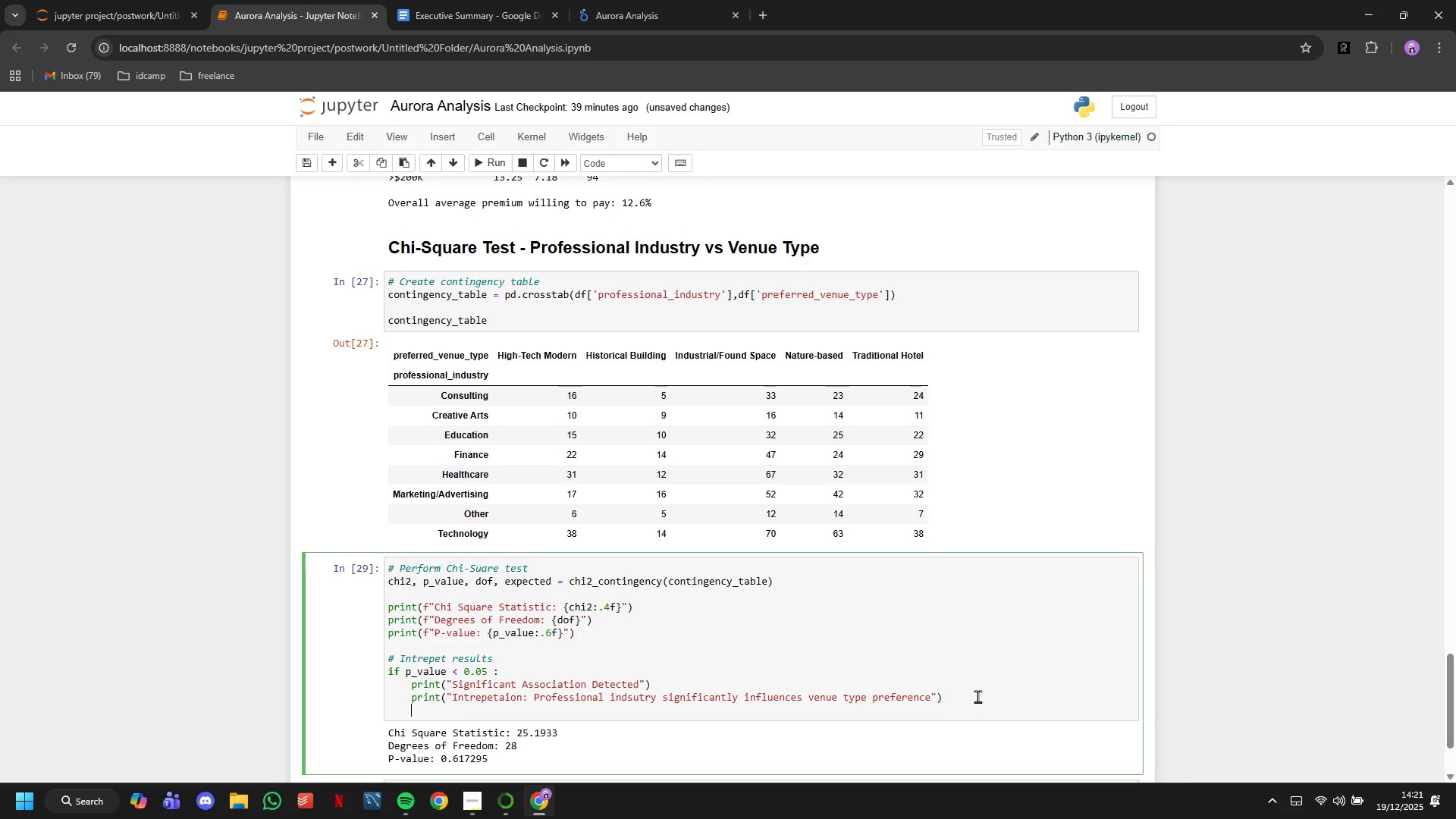 
key(Backspace)
type(else:)
 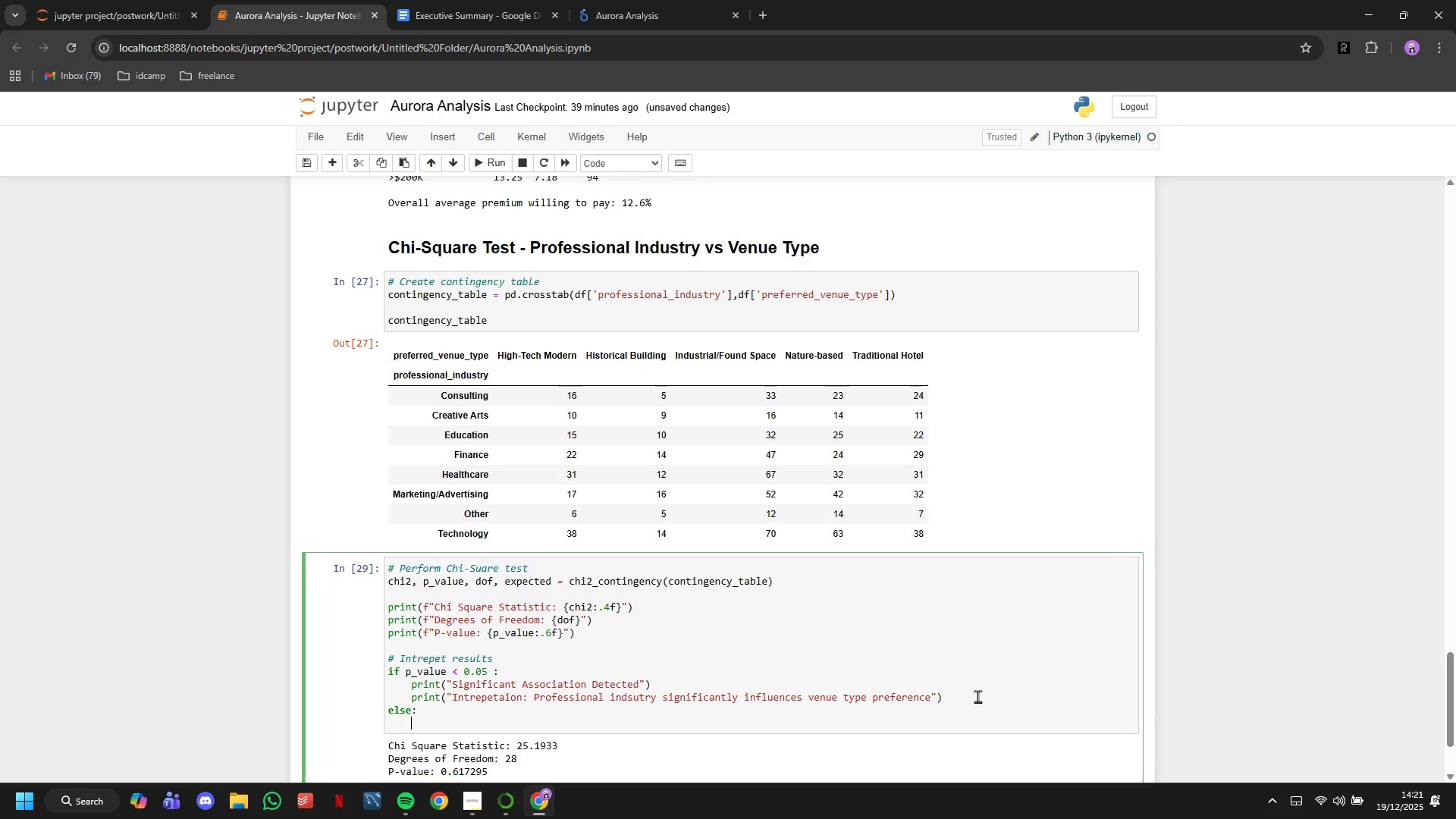 
key(Enter)
 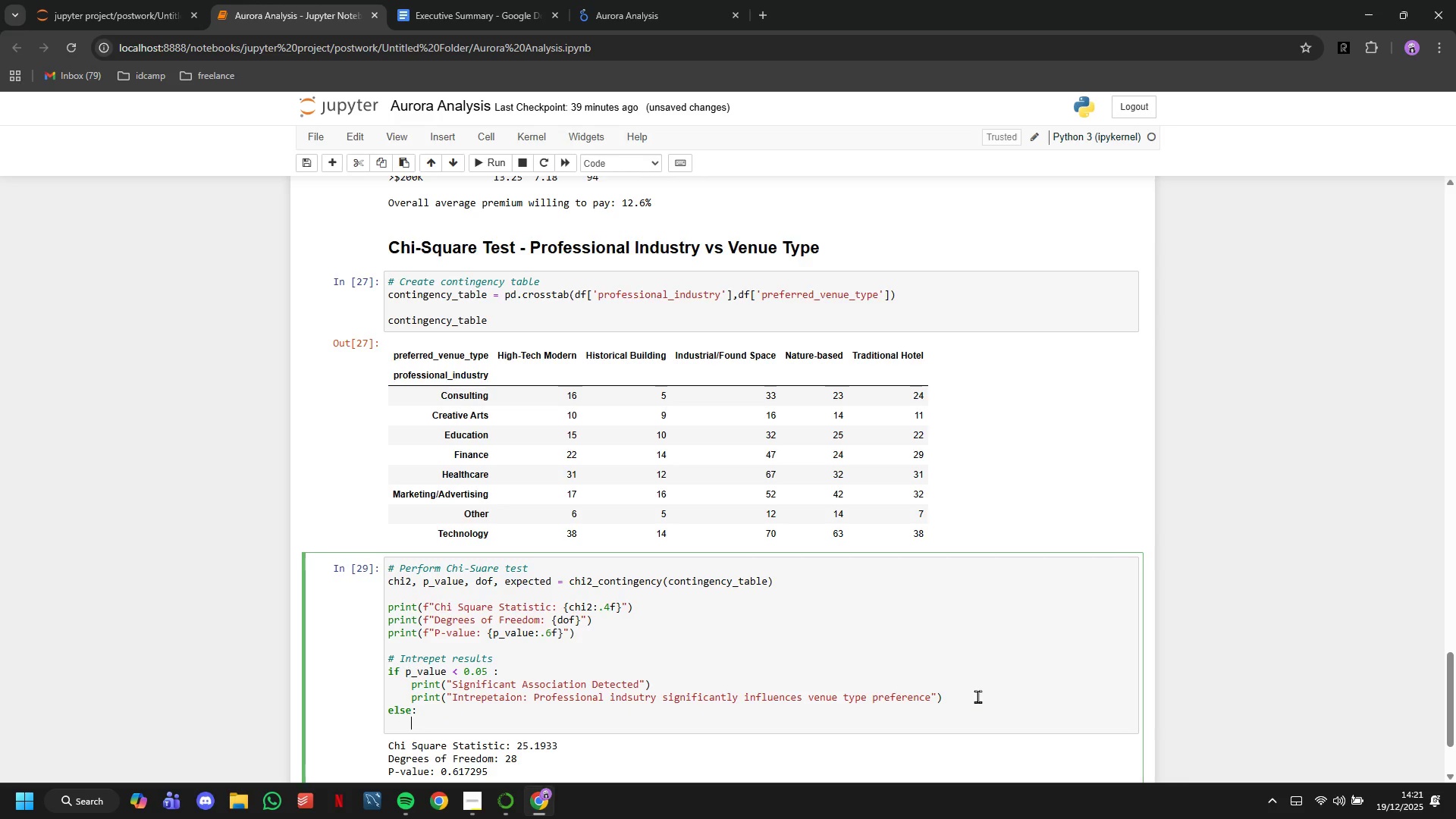 
type("No Significant D)
key(Backspace)
type(AS)
key(Backspace)
type(ssociation Detece)
key(Backspace)
type(ted)
 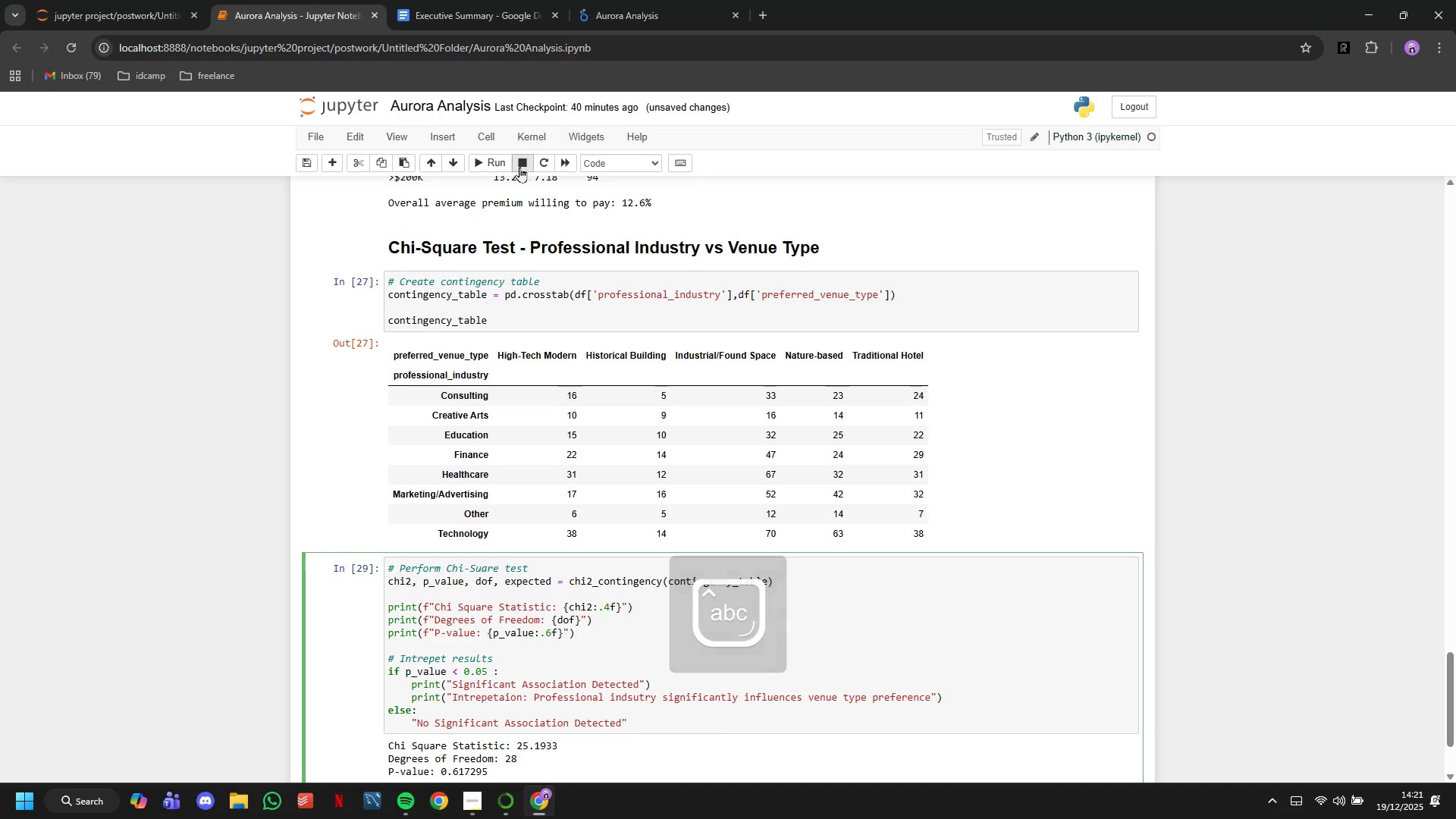 
left_click([506, 162])
 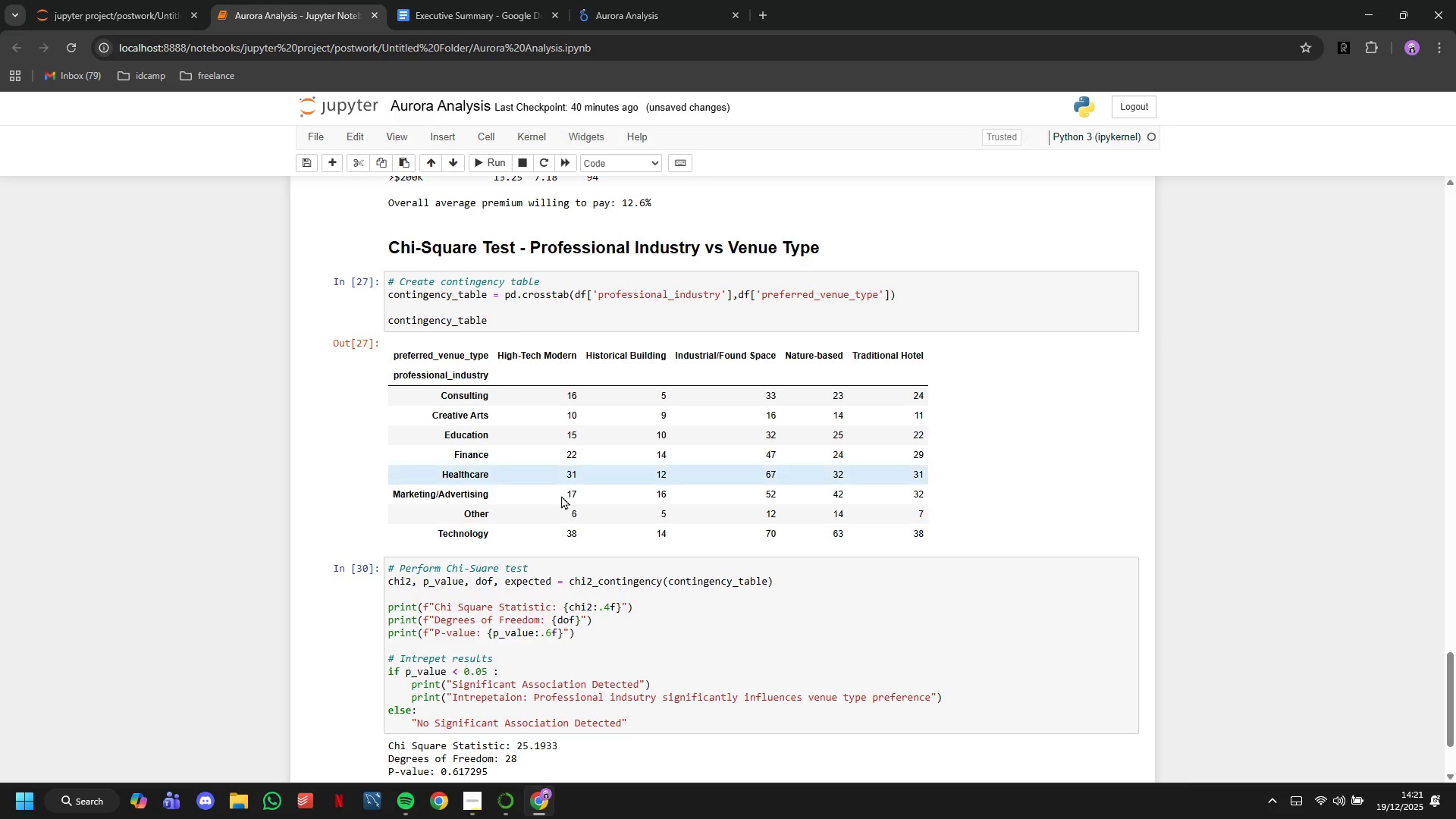 
scroll: coordinate [568, 506], scroll_direction: down, amount: 3.0
 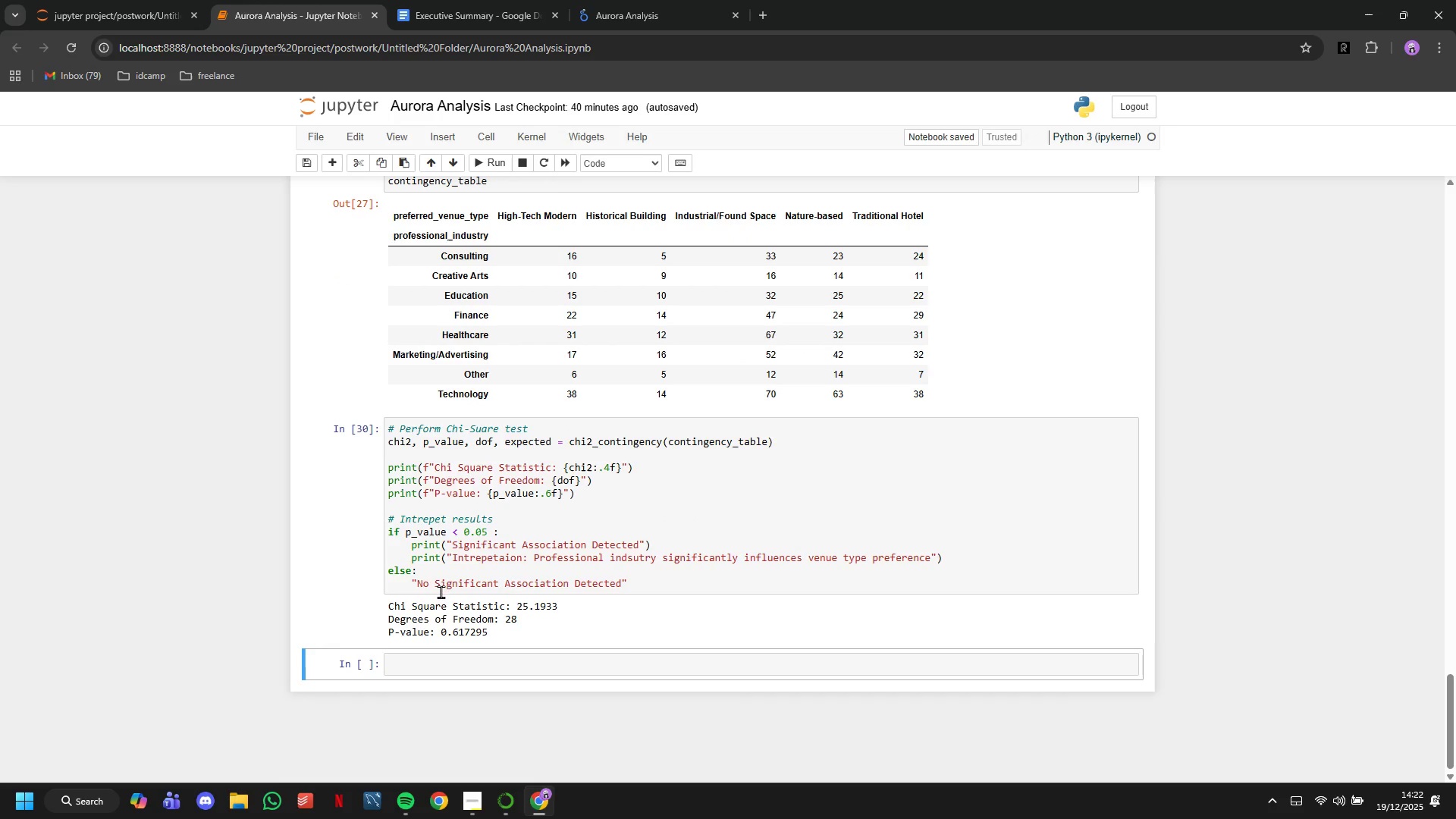 
left_click([414, 584])
 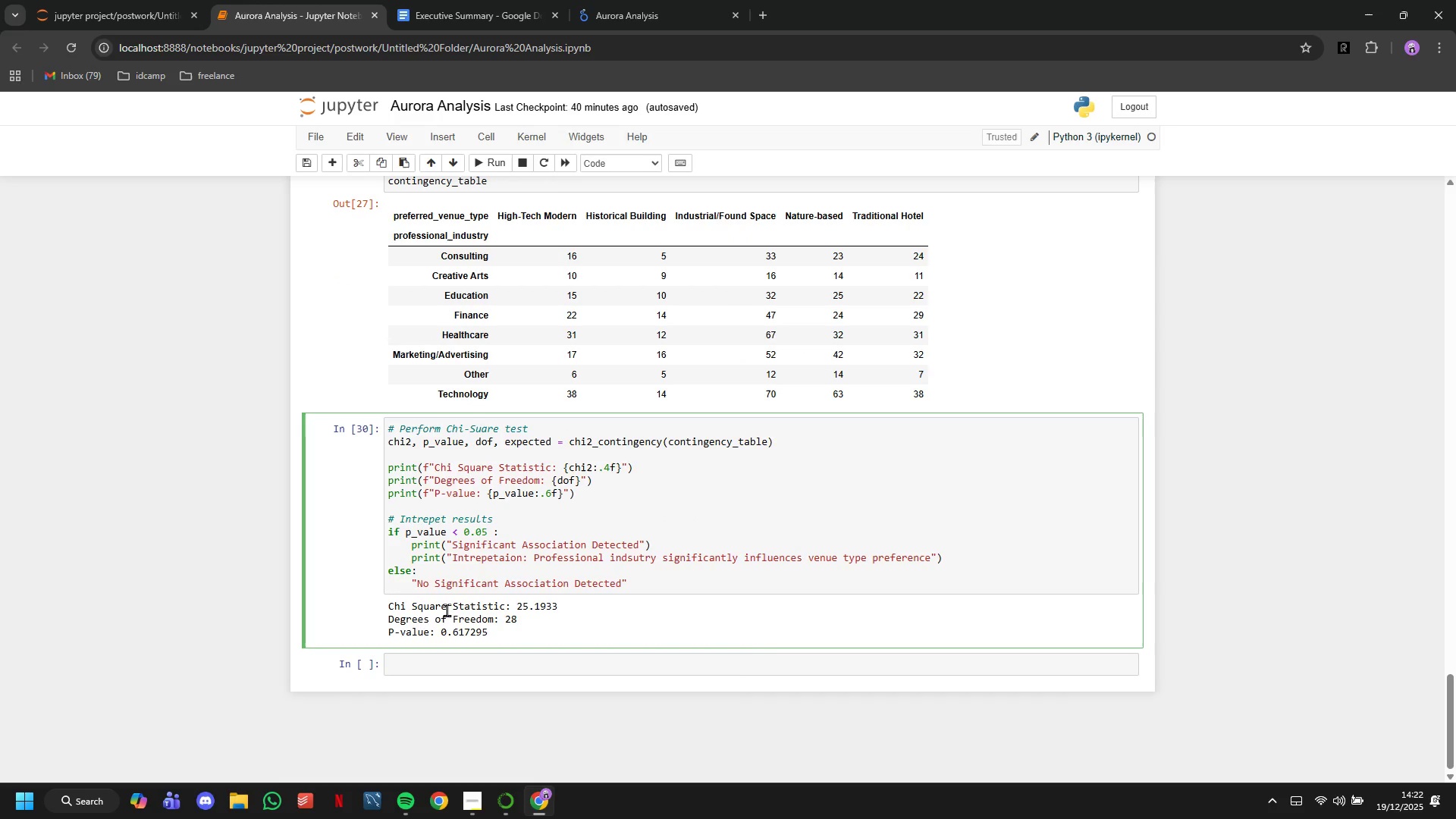 
type(pi)
key(Backspace)
type(rint()
 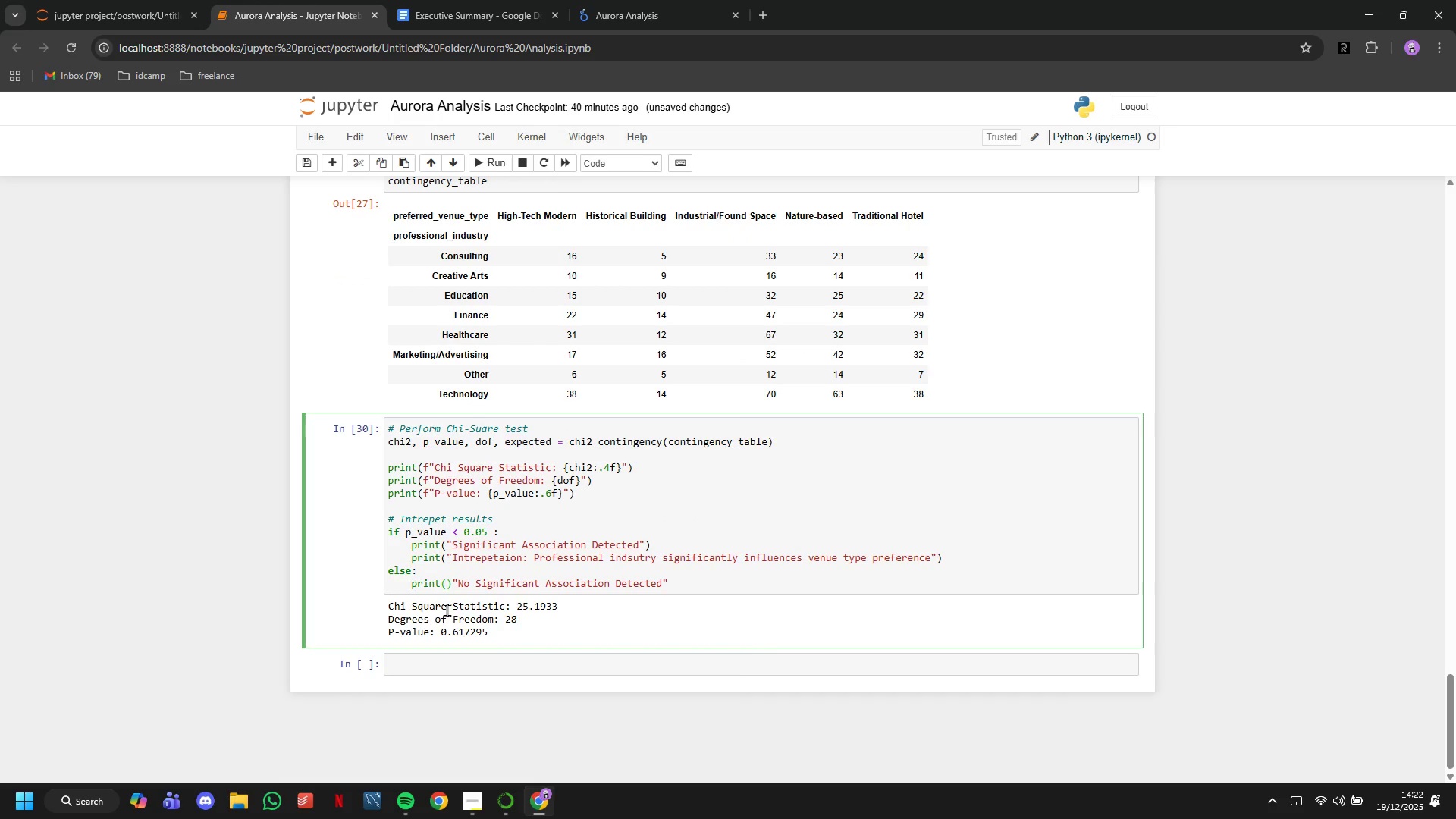 
key(ArrowRight)
 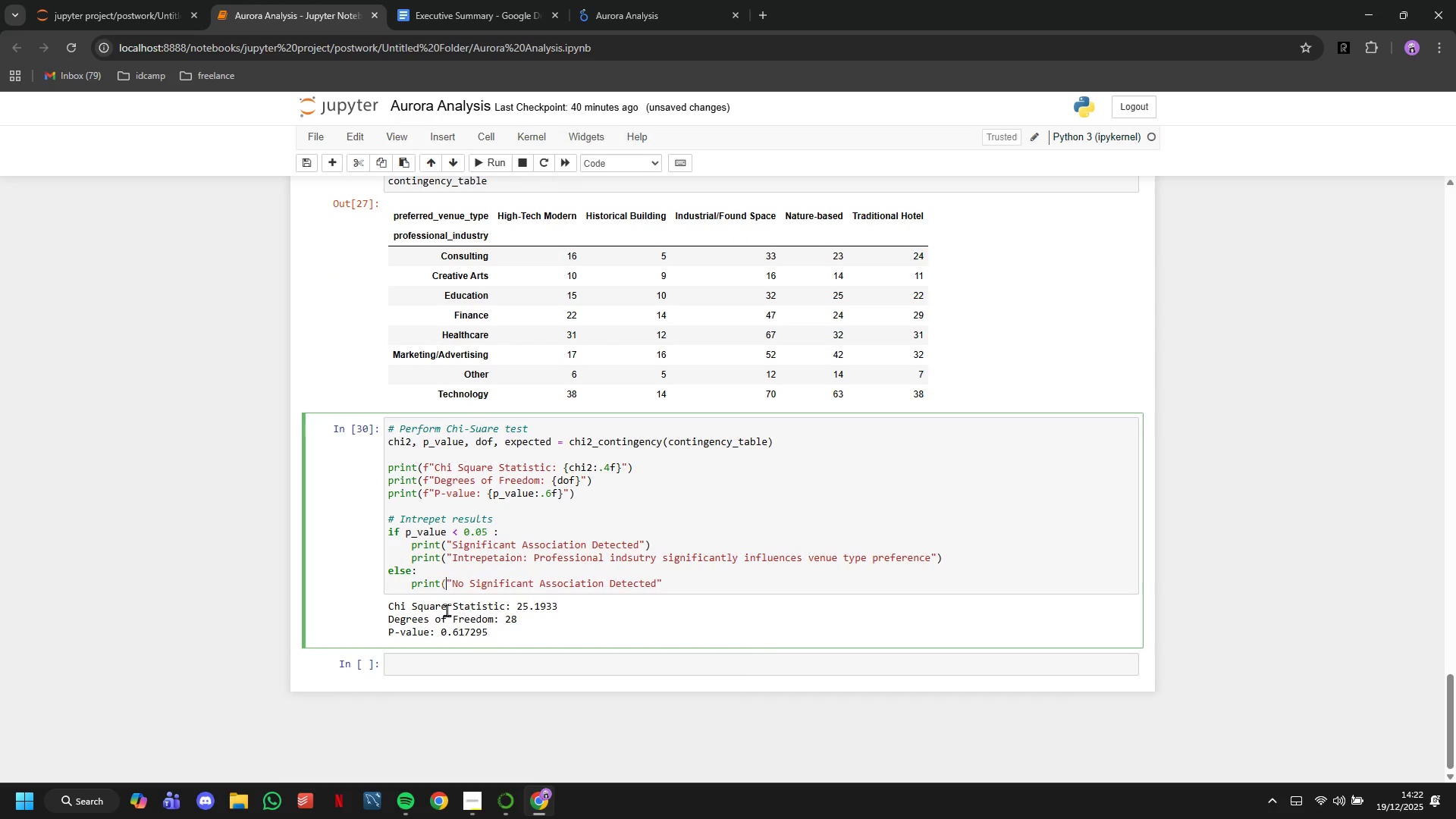 
key(Backspace)
 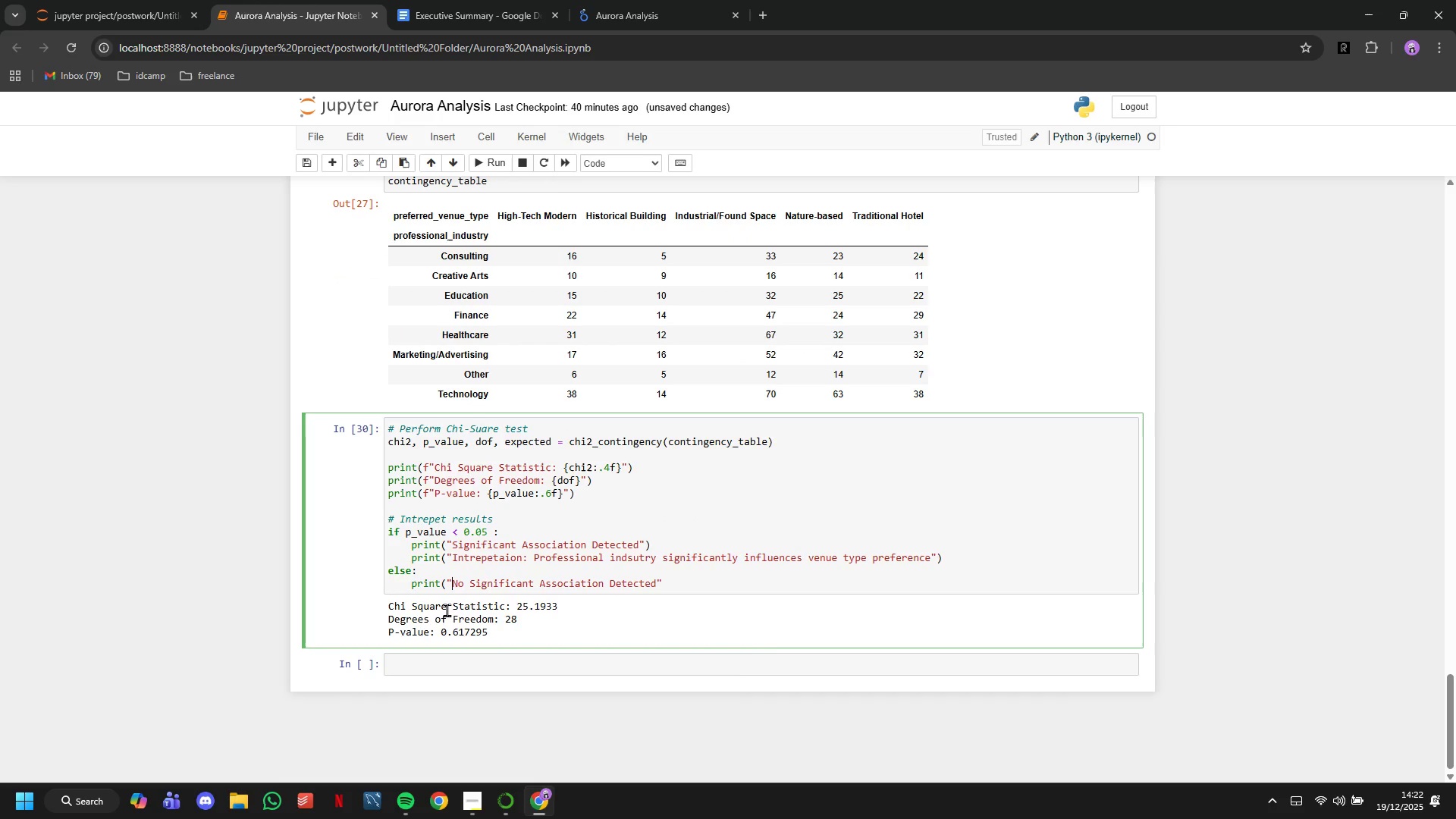 
hold_key(key=ArrowRight, duration=1.52)
 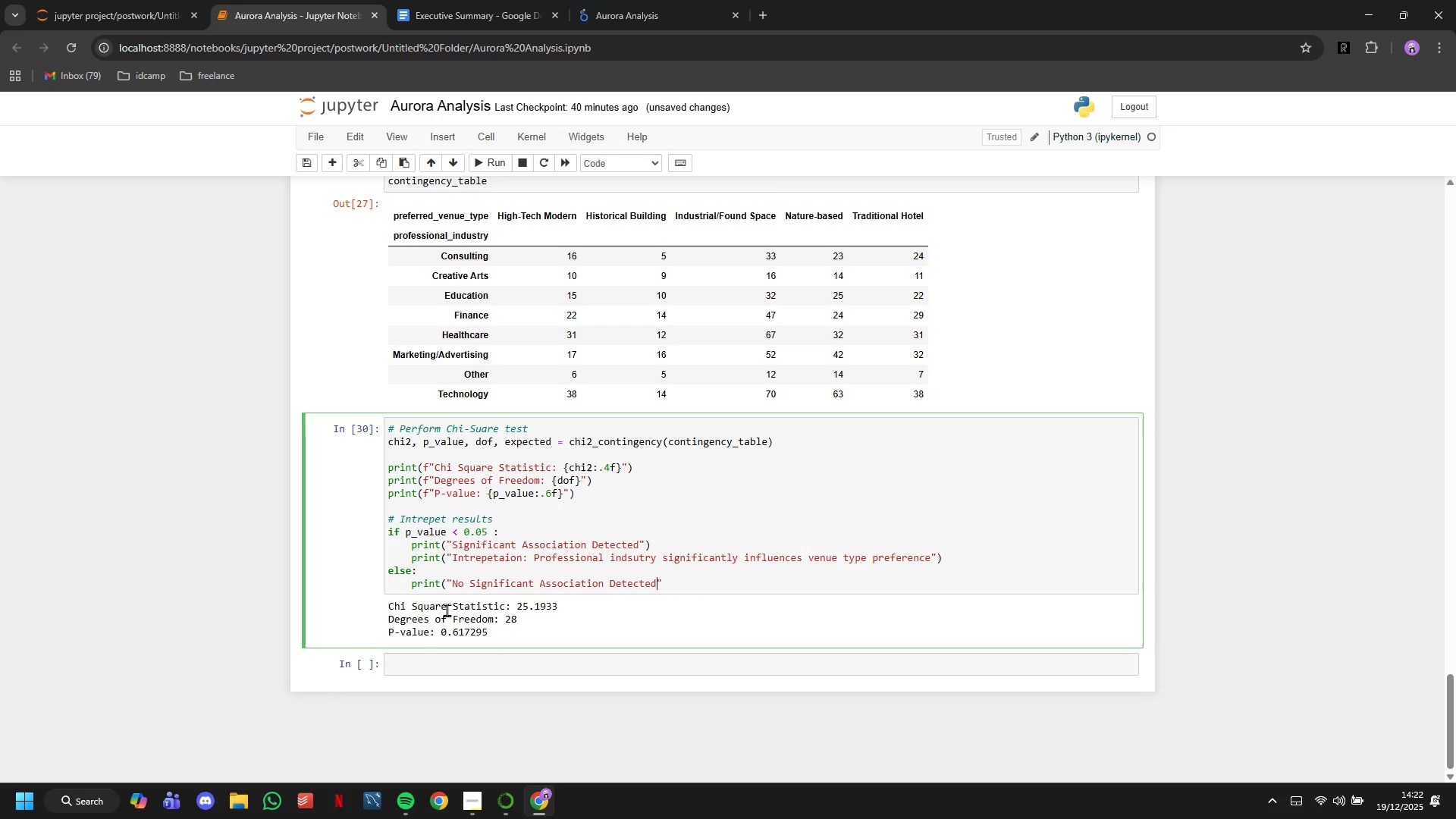 
key(ArrowRight)
 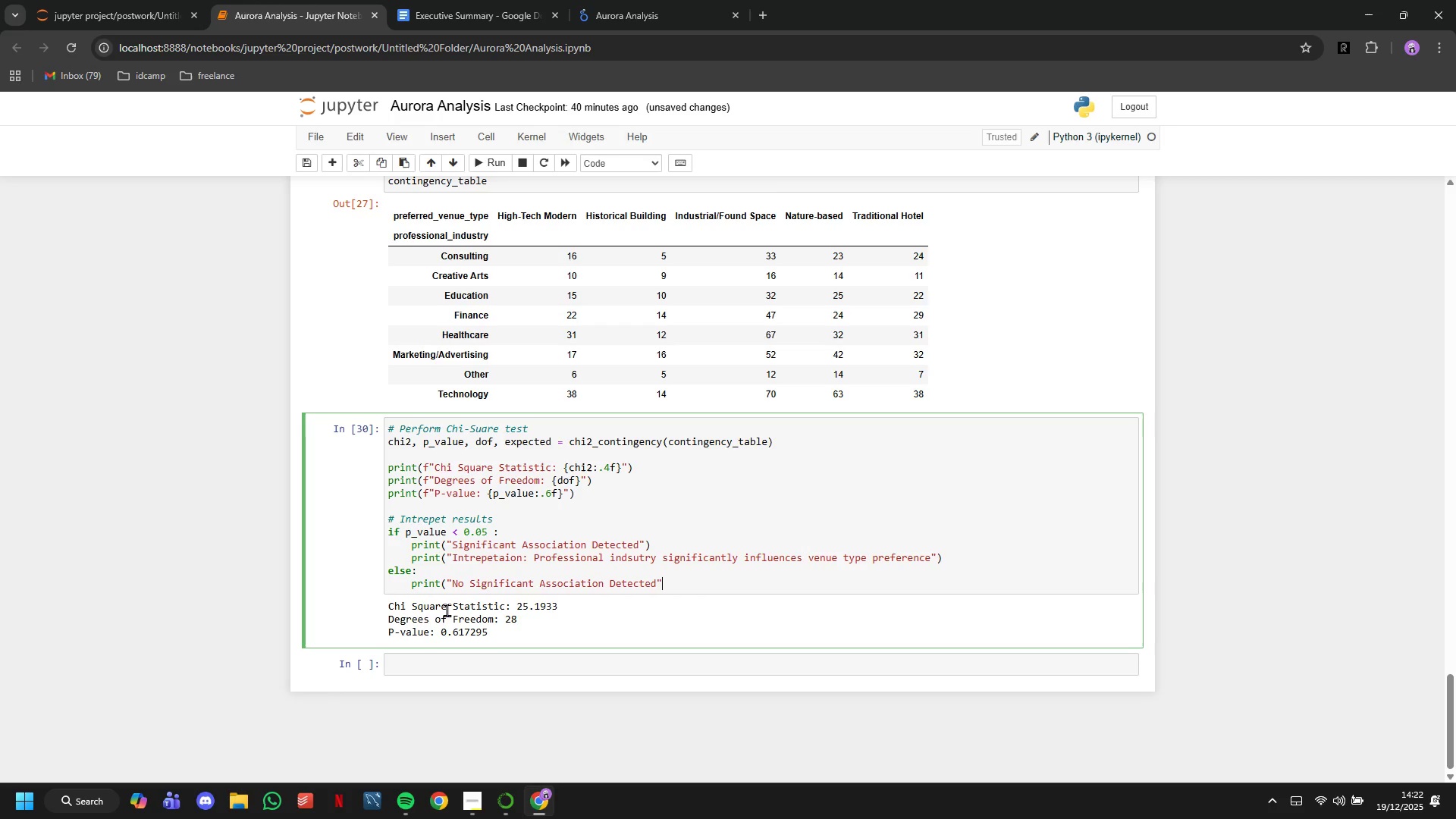 
key(ArrowRight)
 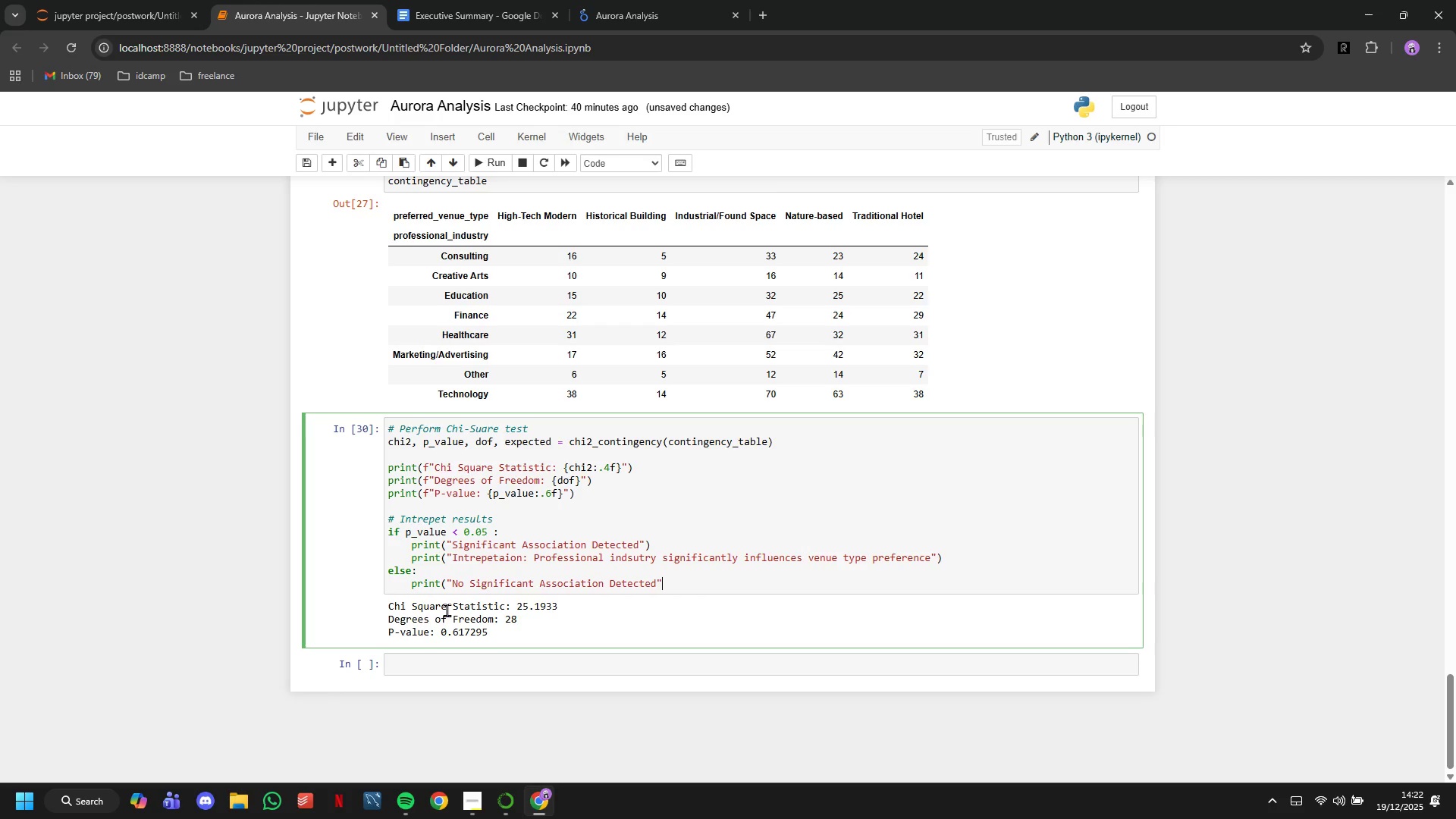 
key(Shift+0)
 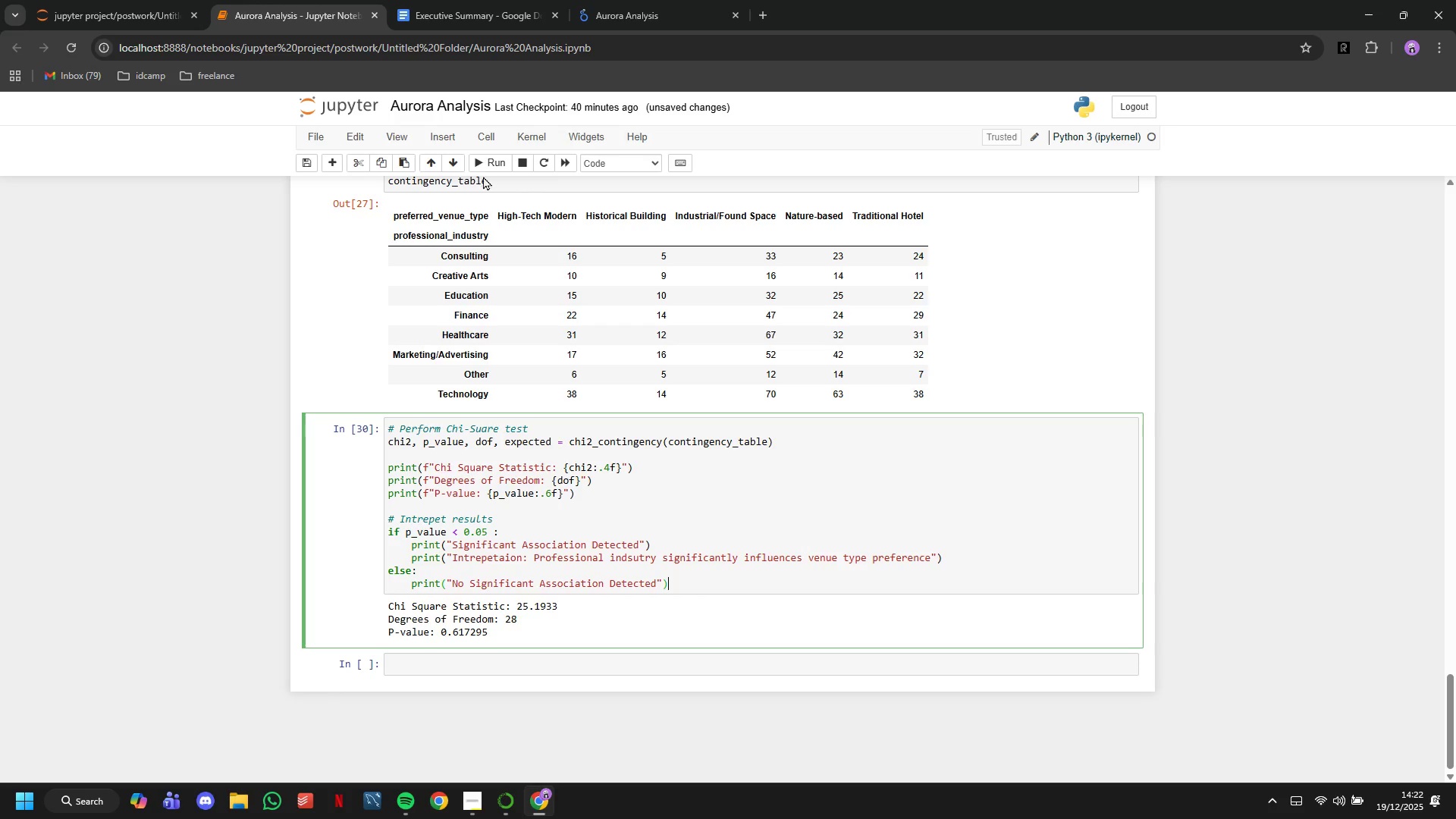 
left_click([482, 164])
 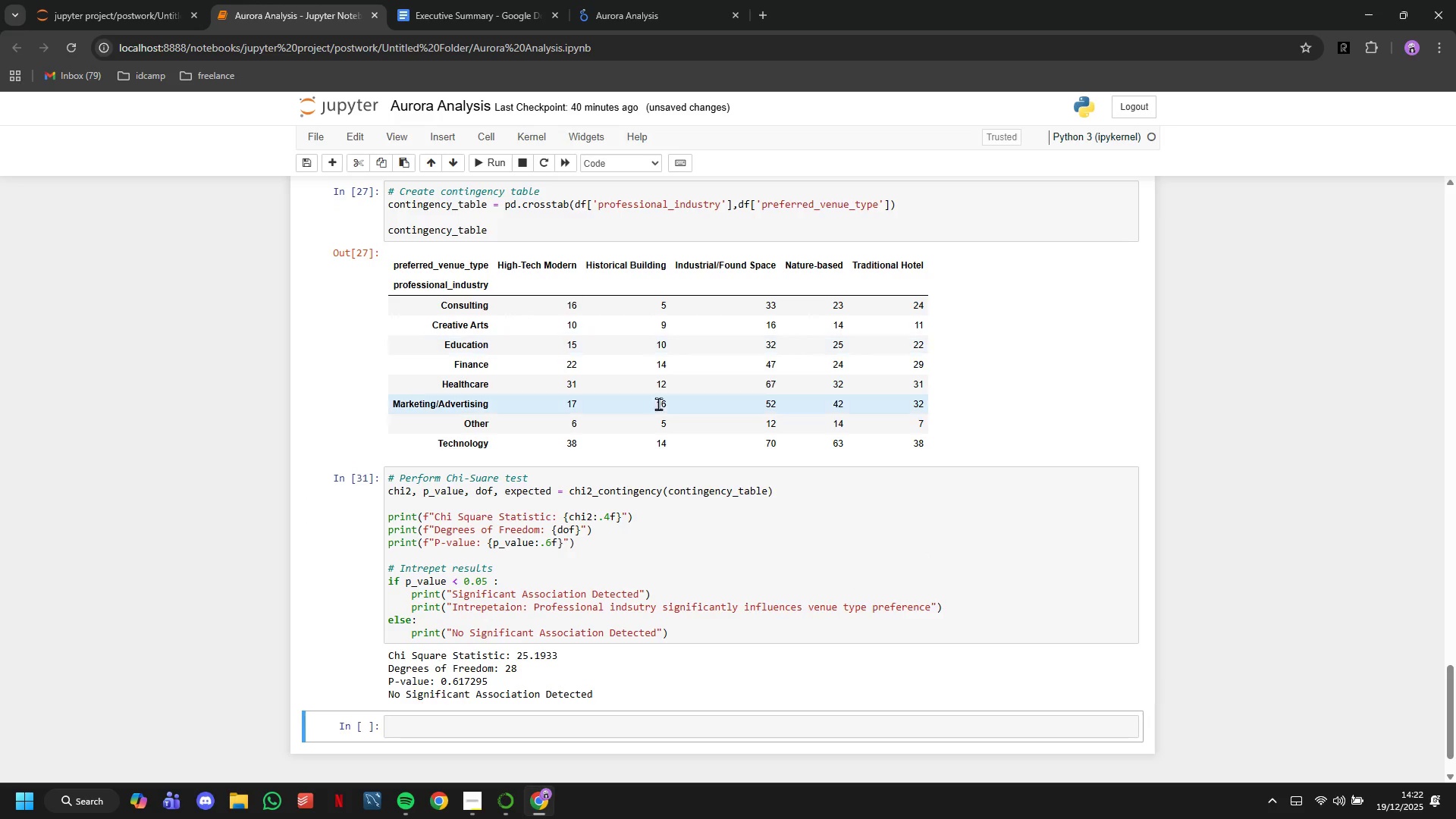 
scroll: coordinate [672, 440], scroll_direction: down, amount: 4.0
 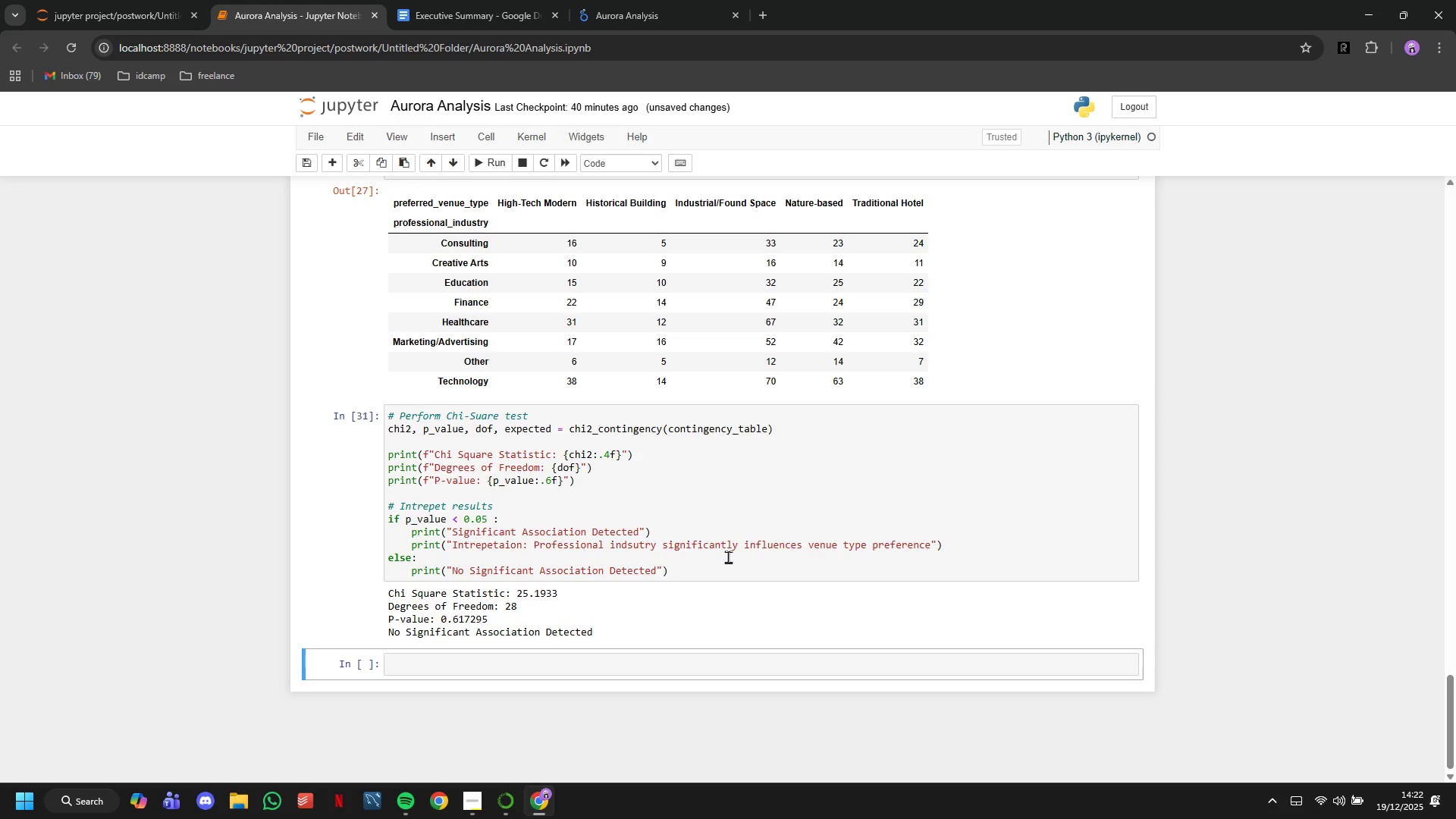 
wait(11.17)
 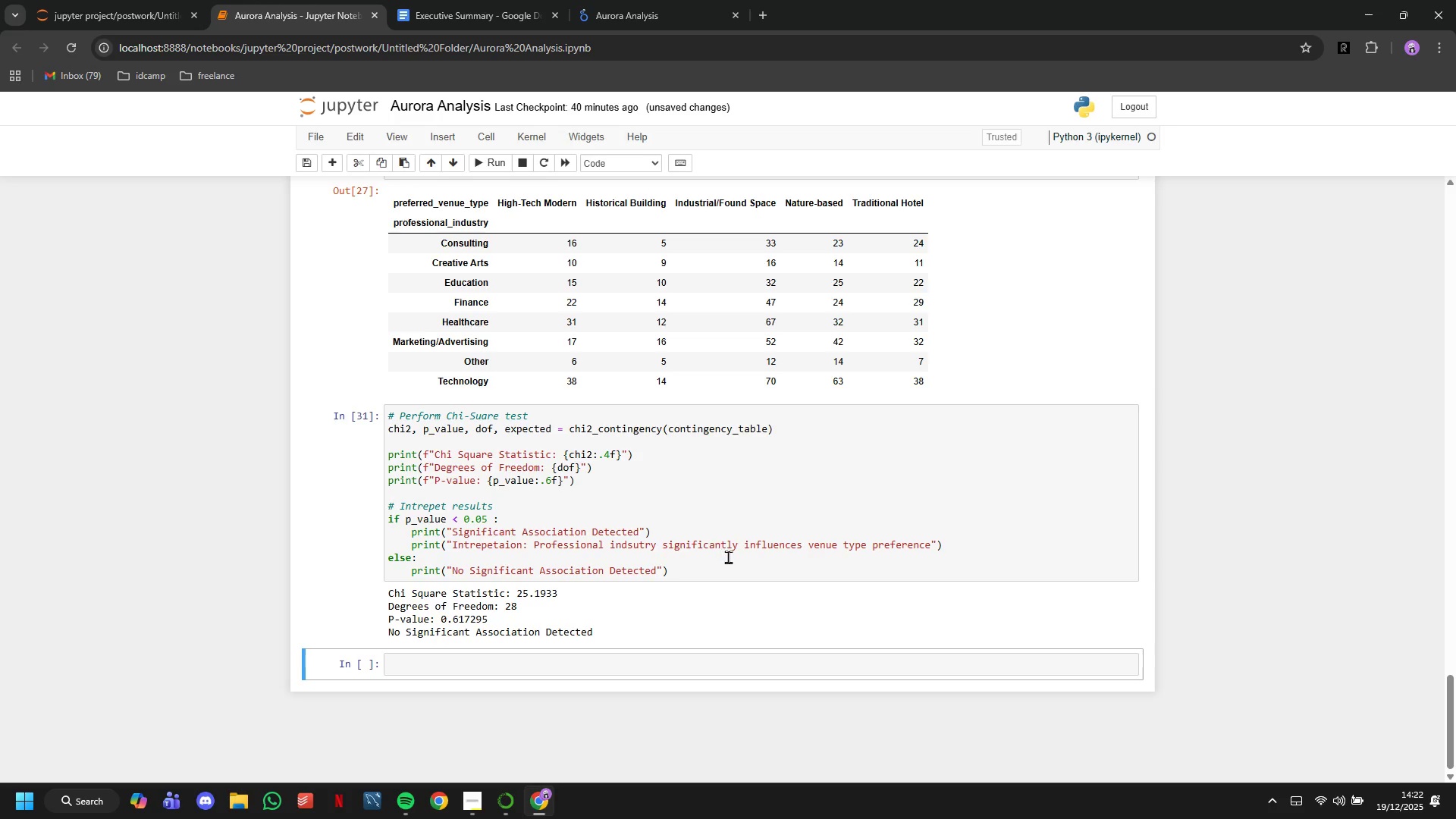 
left_click([477, 737])
 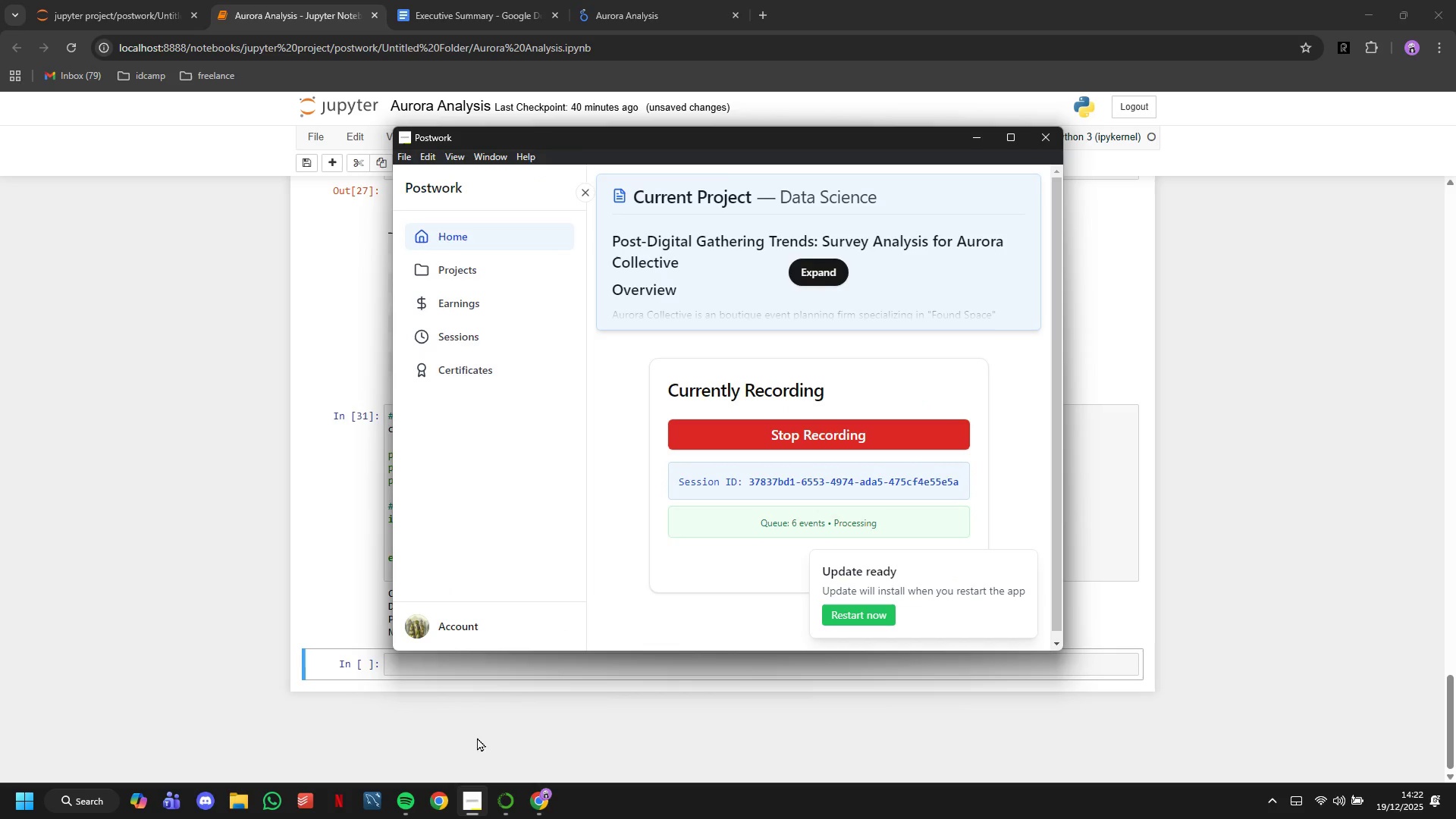 
scroll: coordinate [639, 497], scroll_direction: down, amount: 5.0
 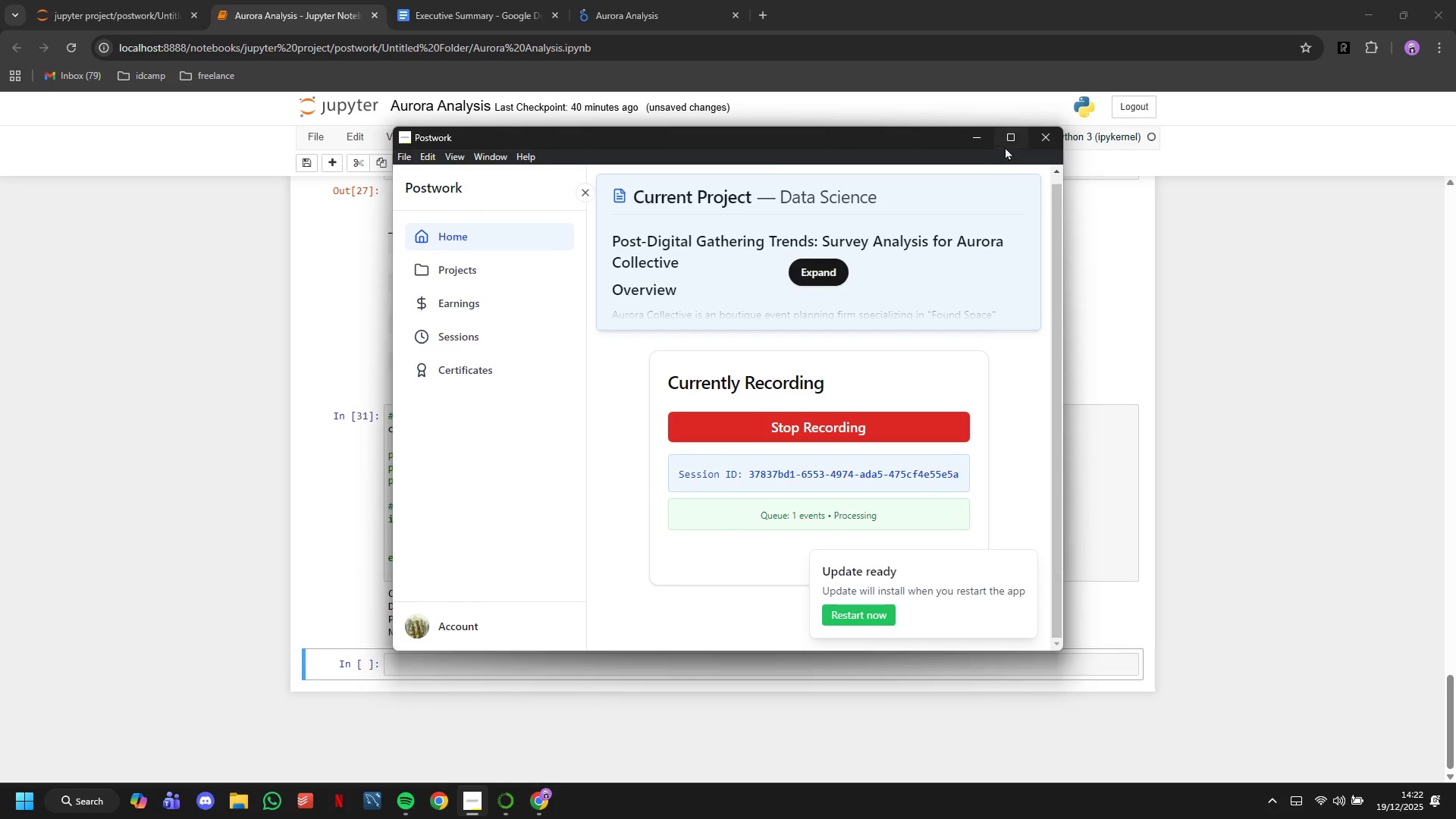 
left_click([1012, 142])
 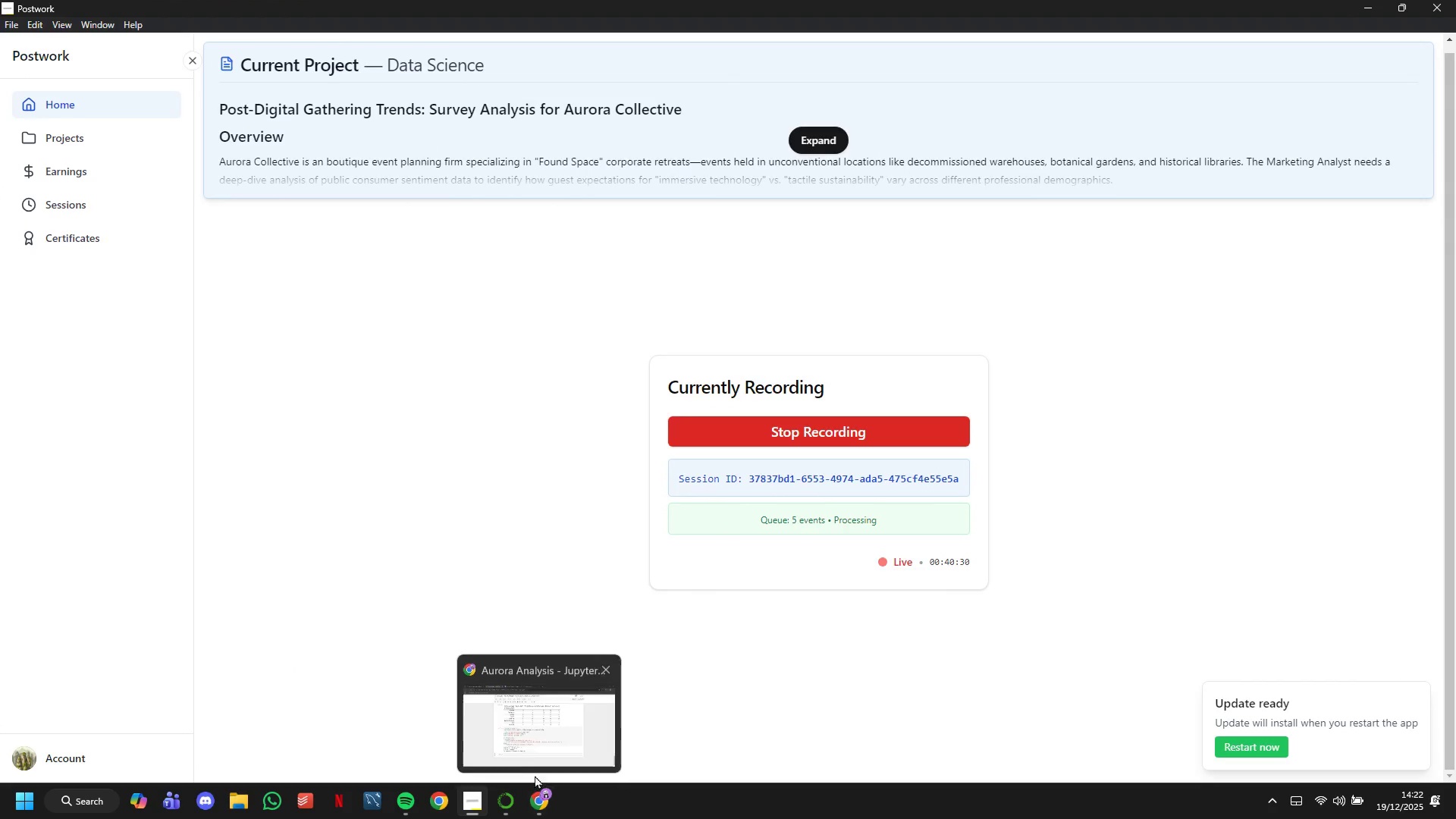 
wait(5.27)
 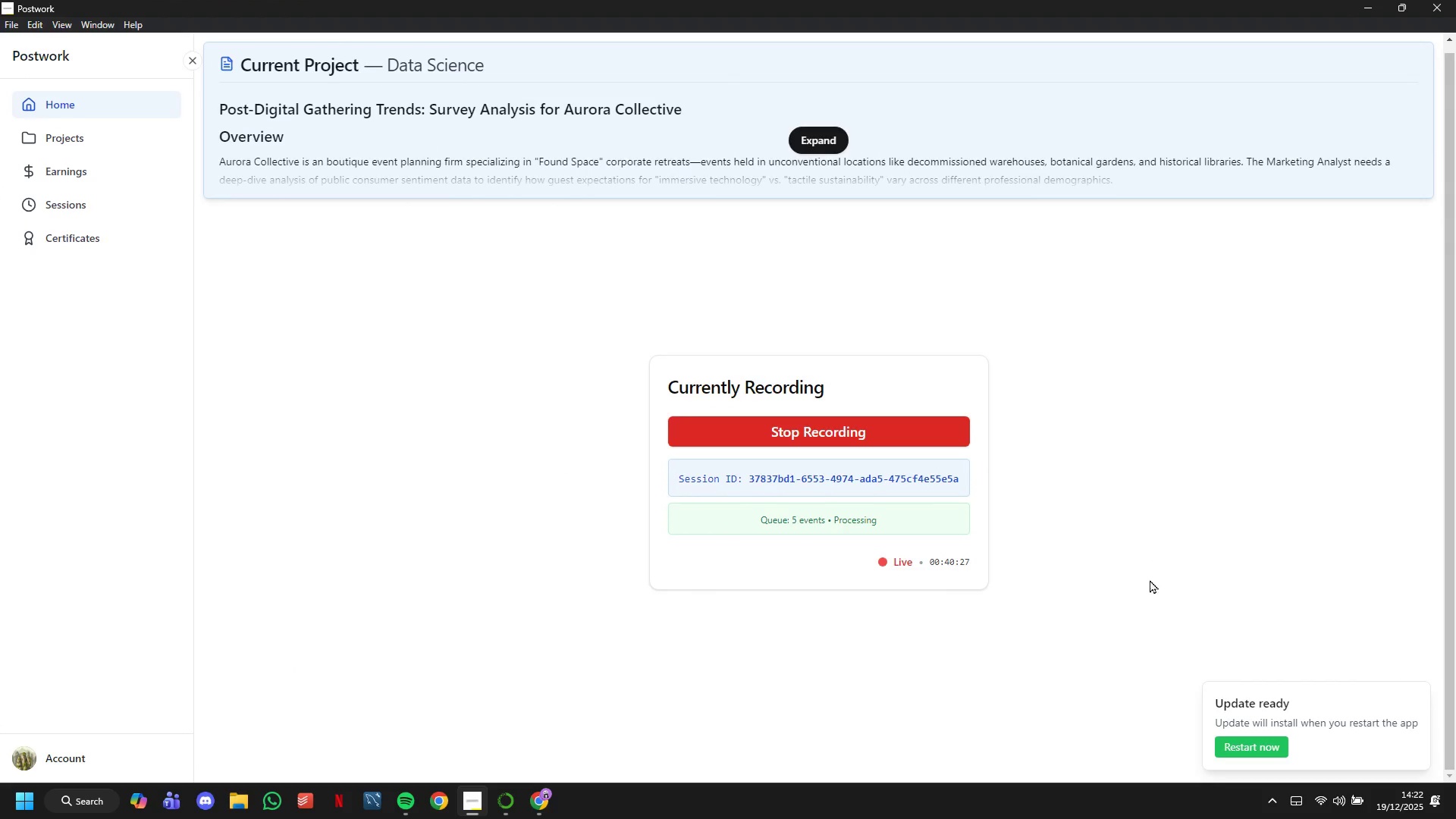 
left_click([527, 738])
 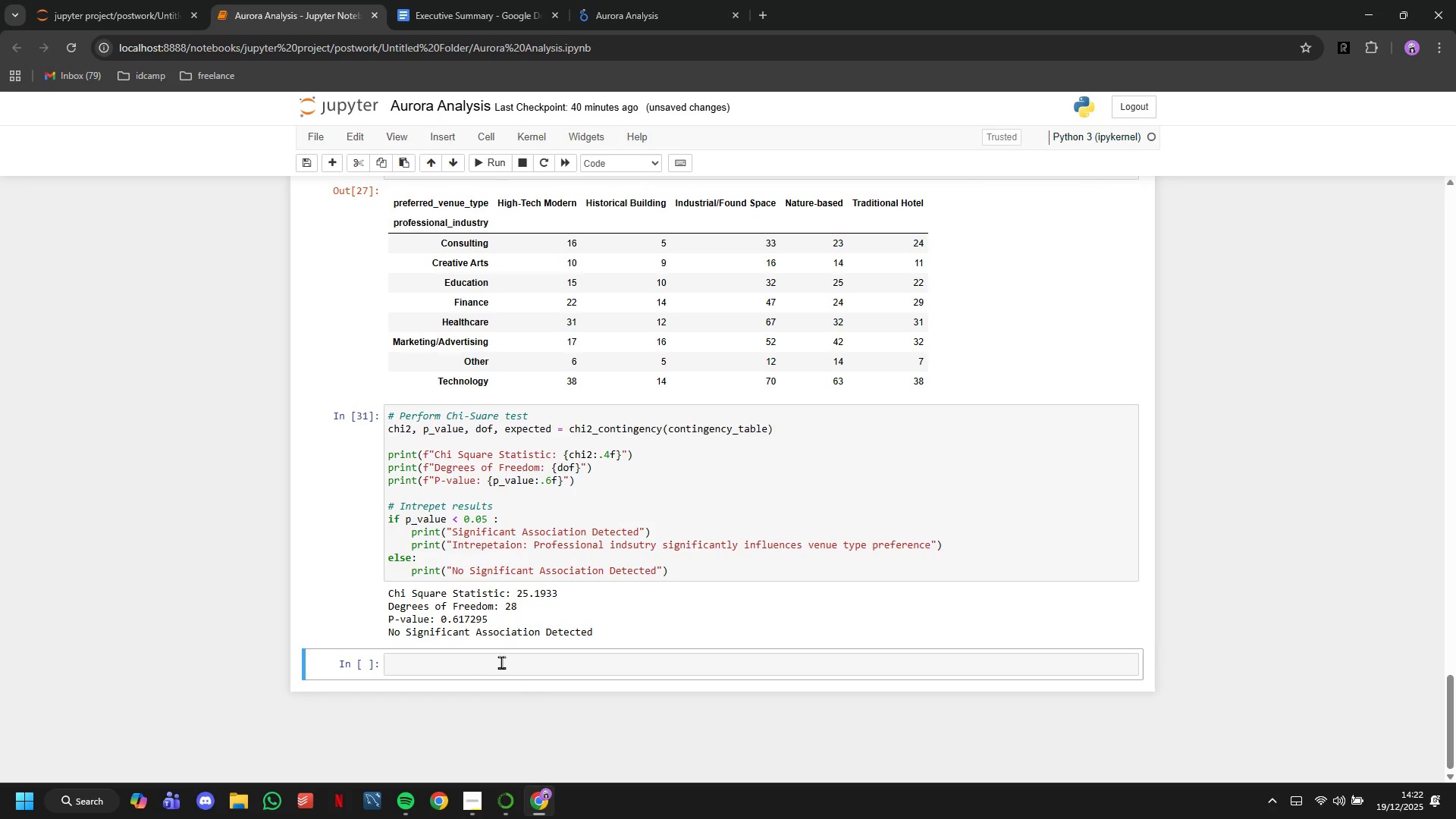 
left_click([500, 659])
 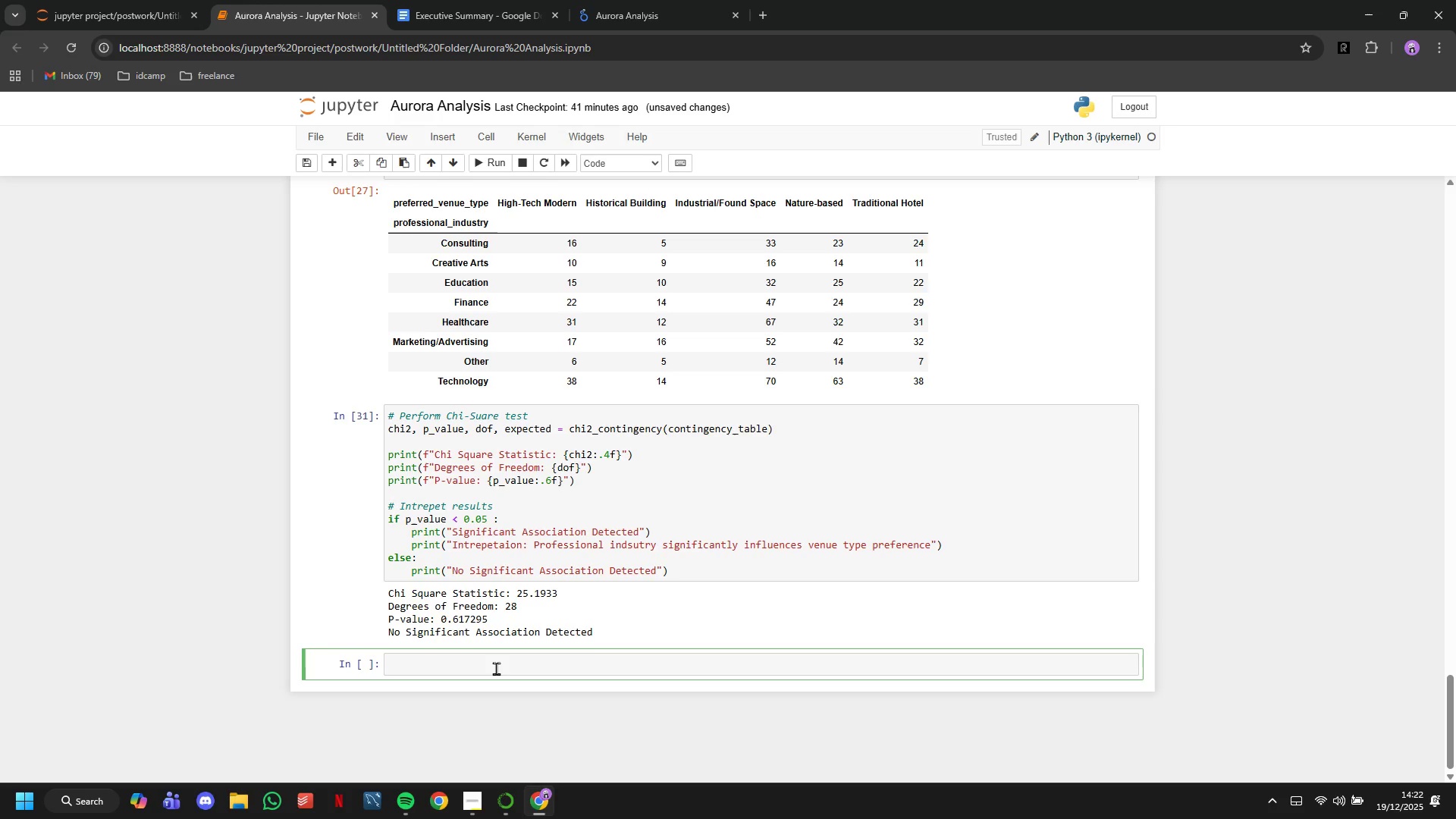 
wait(26.09)
 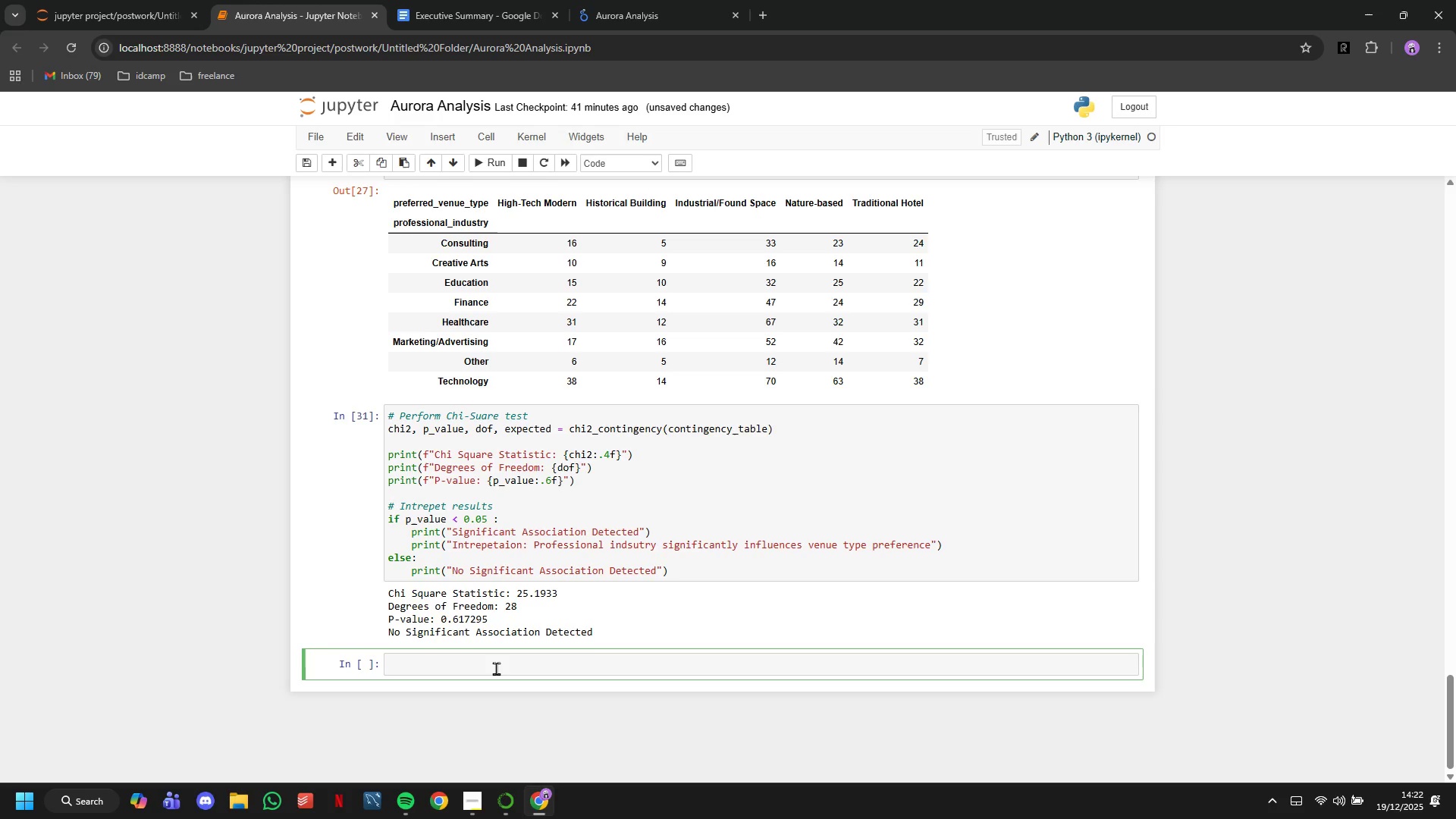 
left_click([606, 160])
 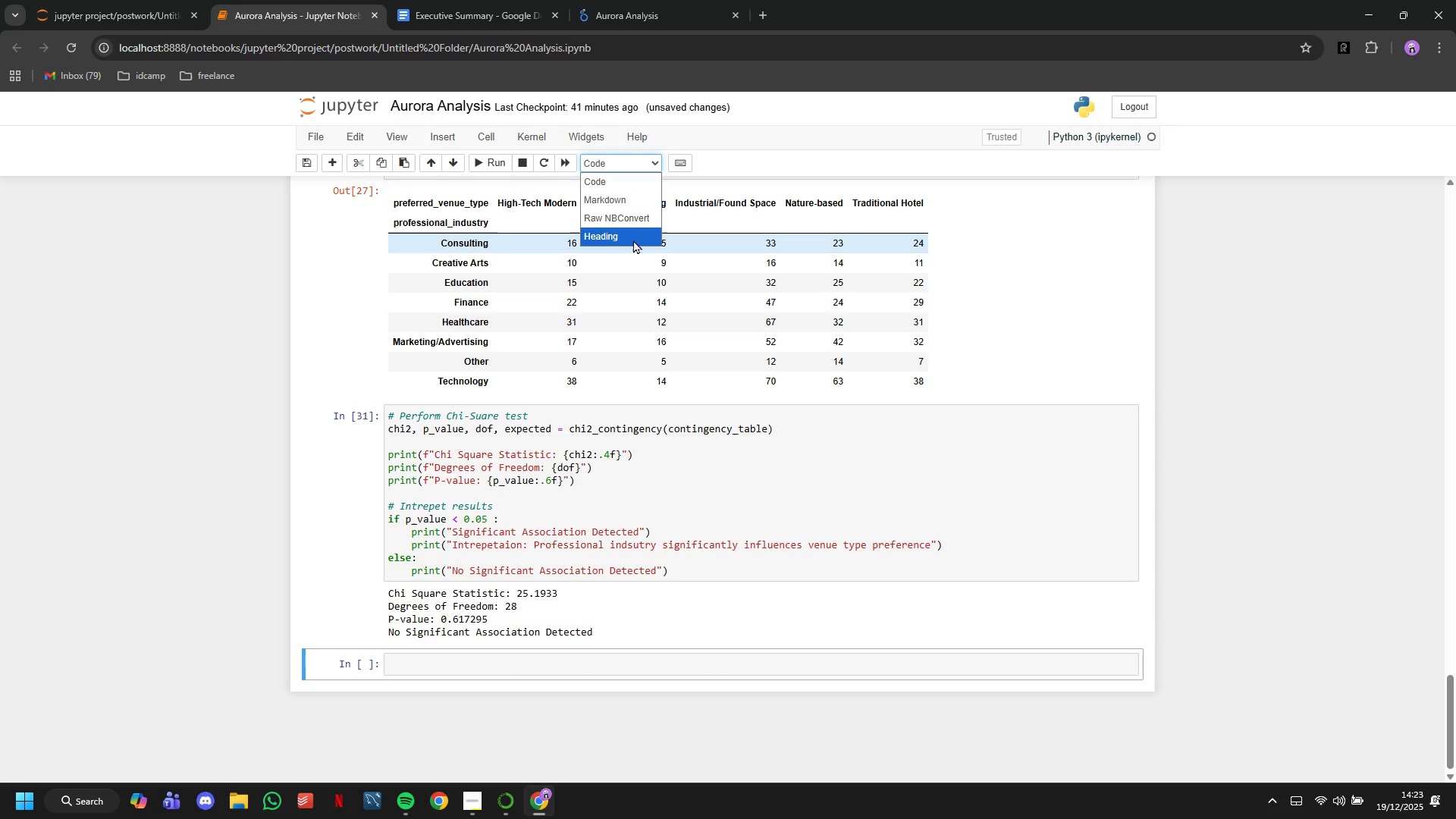 
left_click([633, 240])
 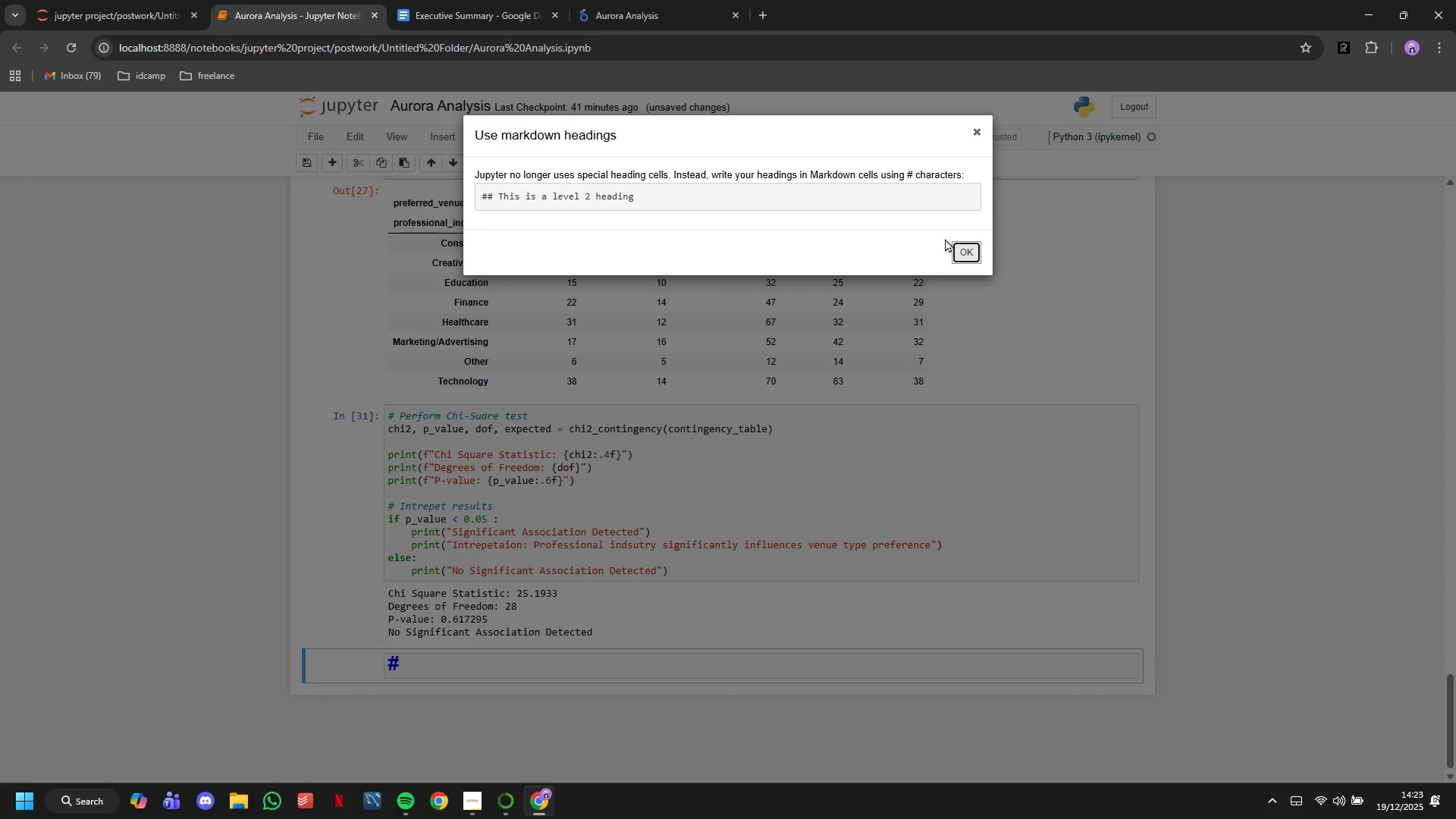 
left_click([968, 247])
 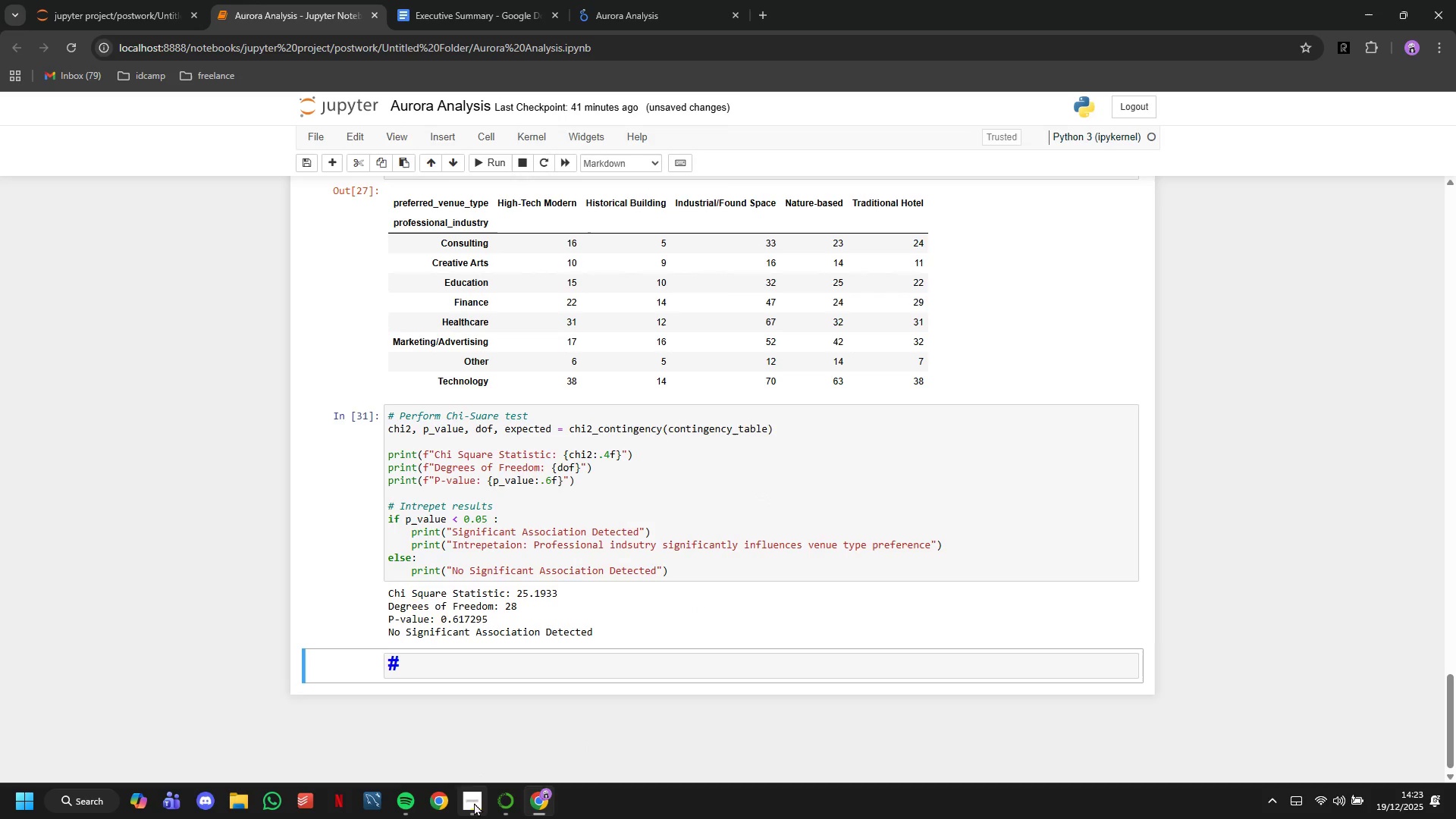 
left_click([474, 802])
 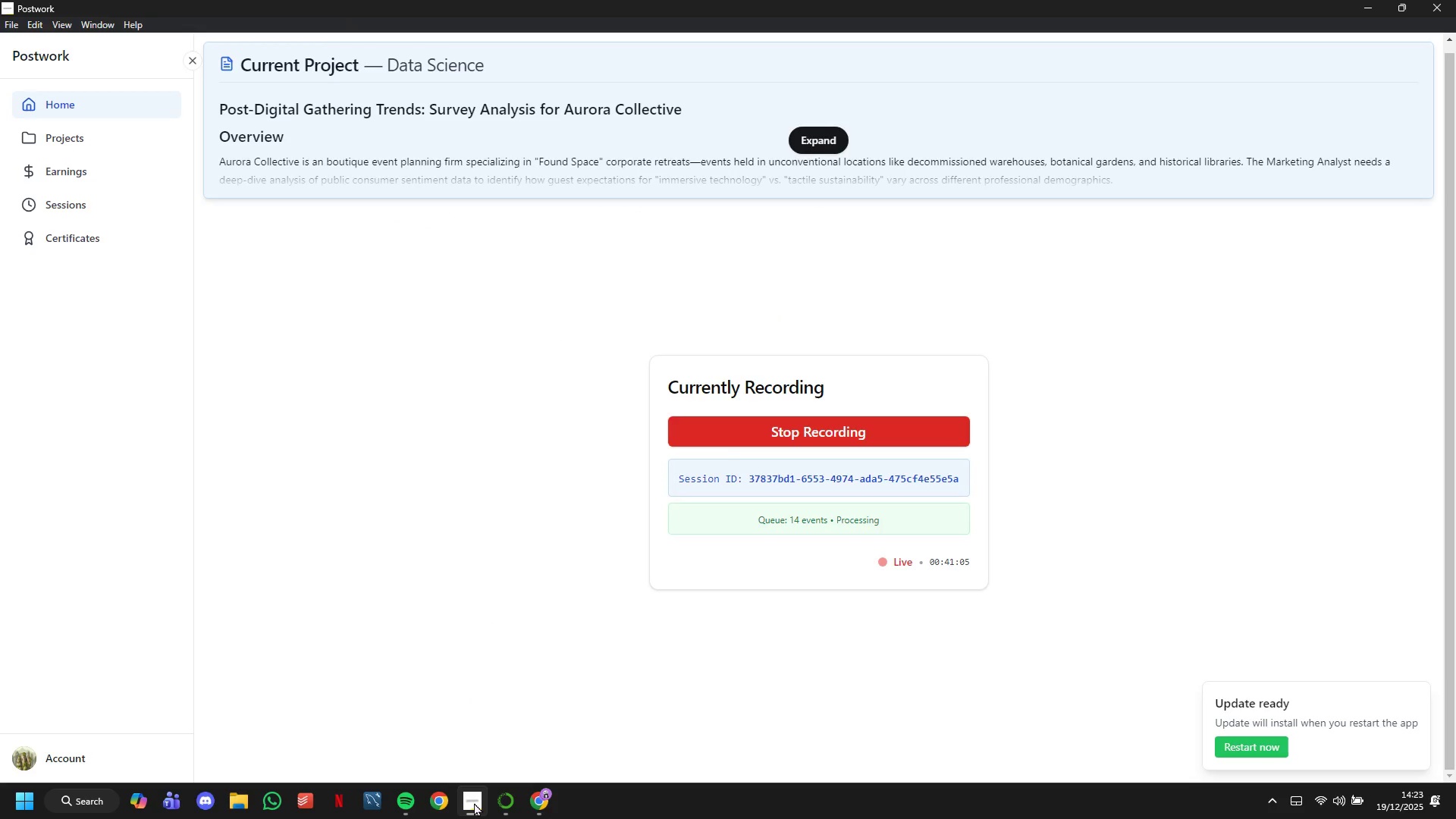 
left_click([474, 802])
 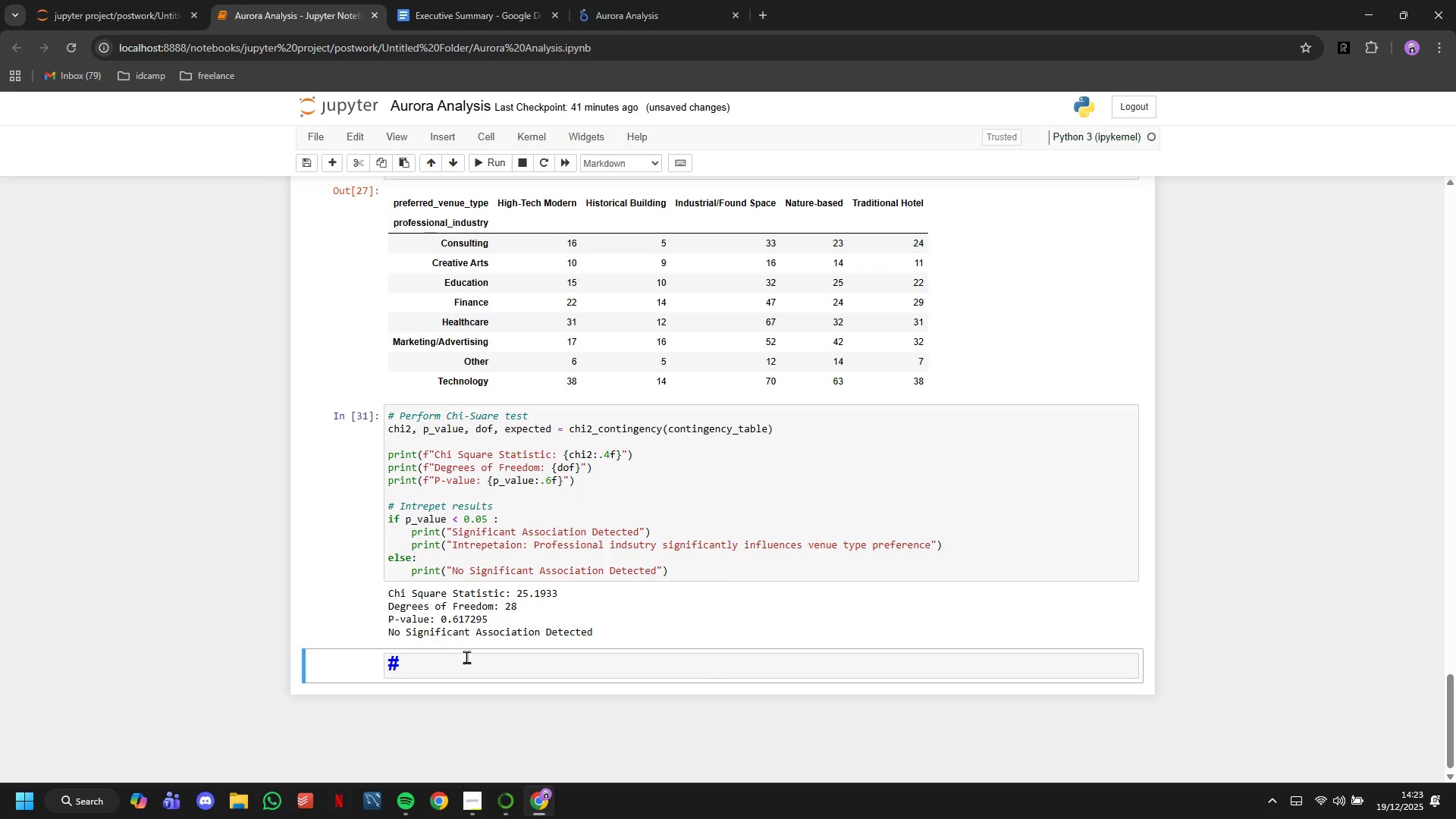 
left_click([466, 657])
 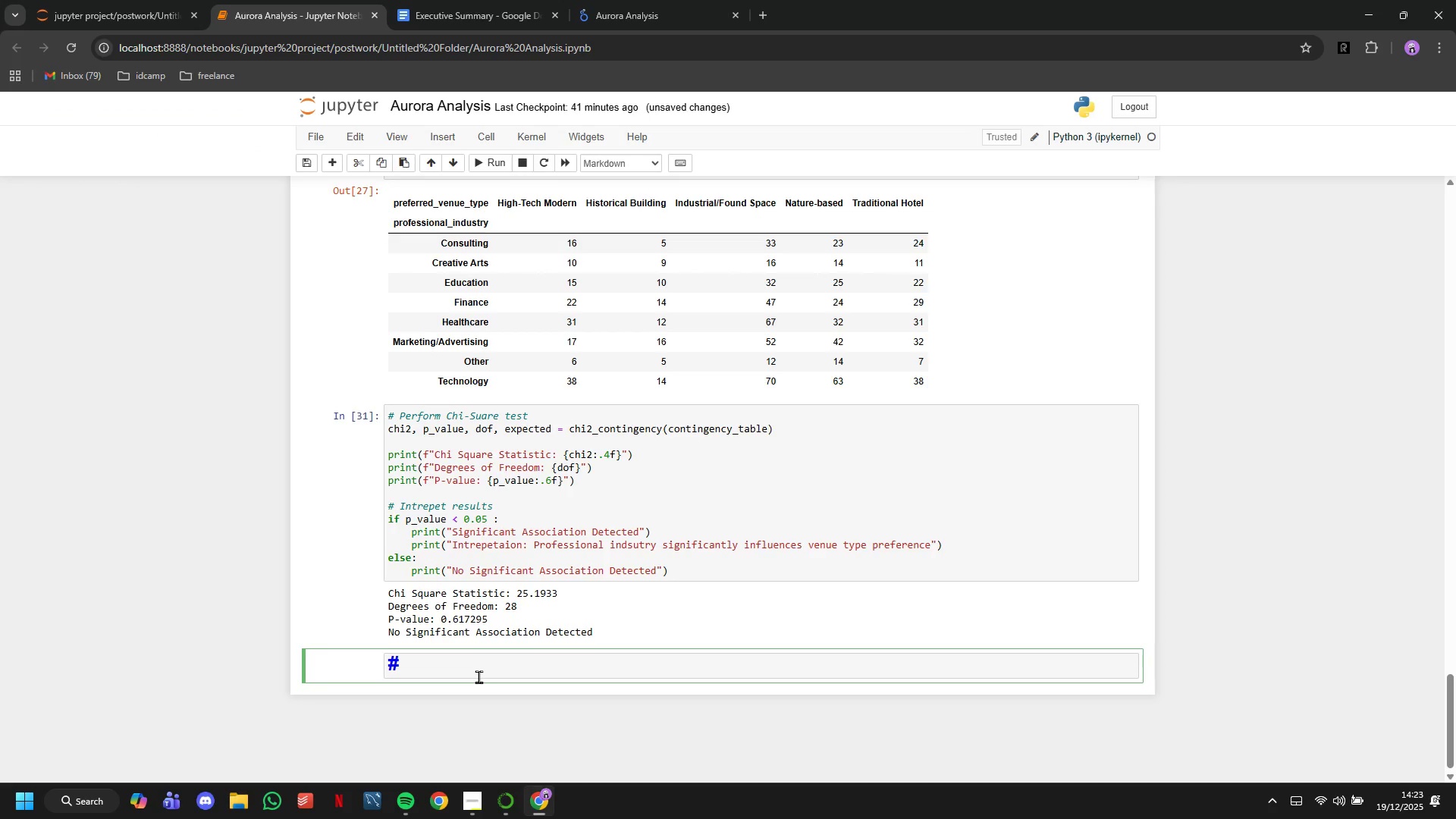 
key(Shift+3)
 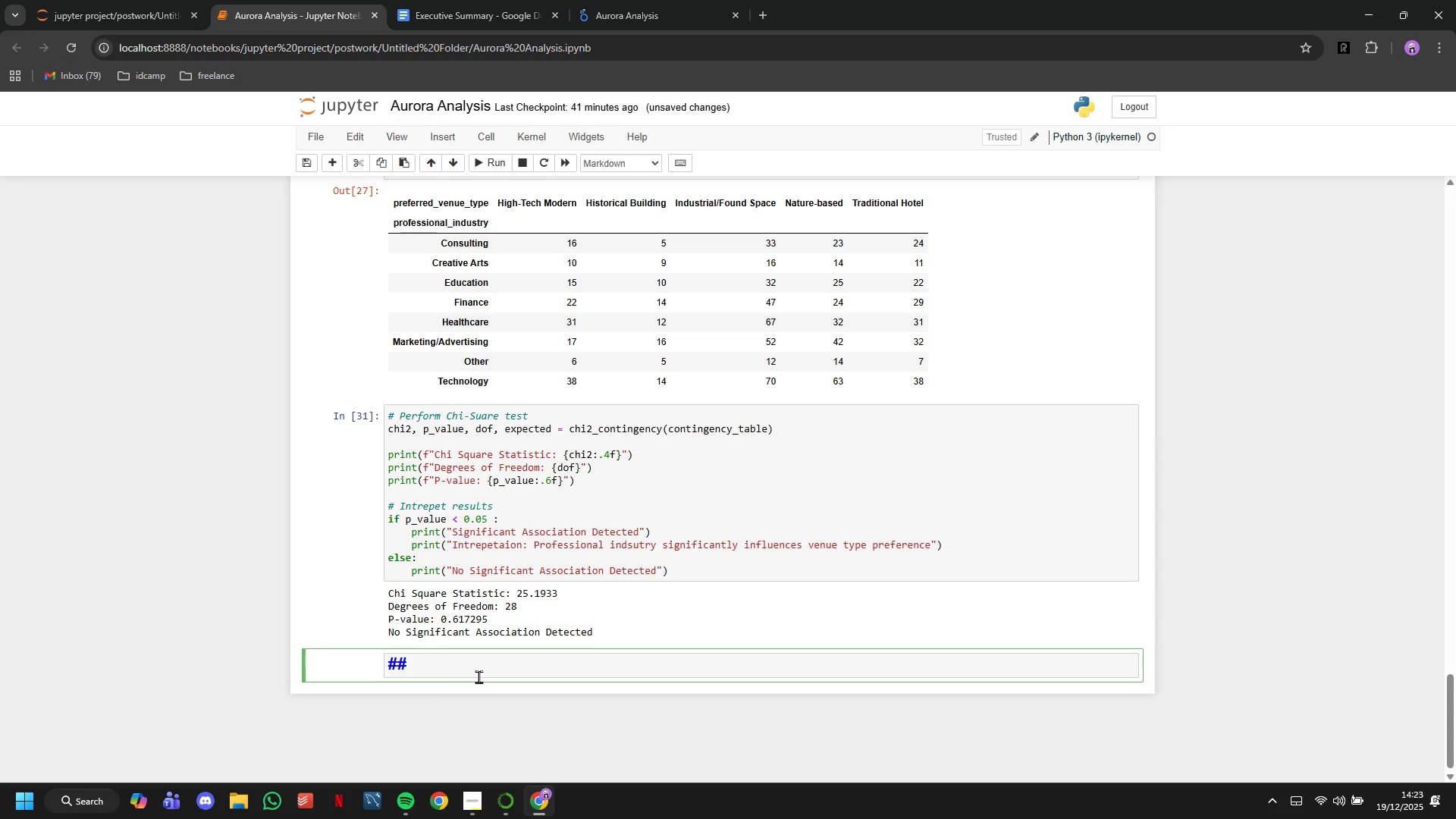 
key(ArrowRight)
 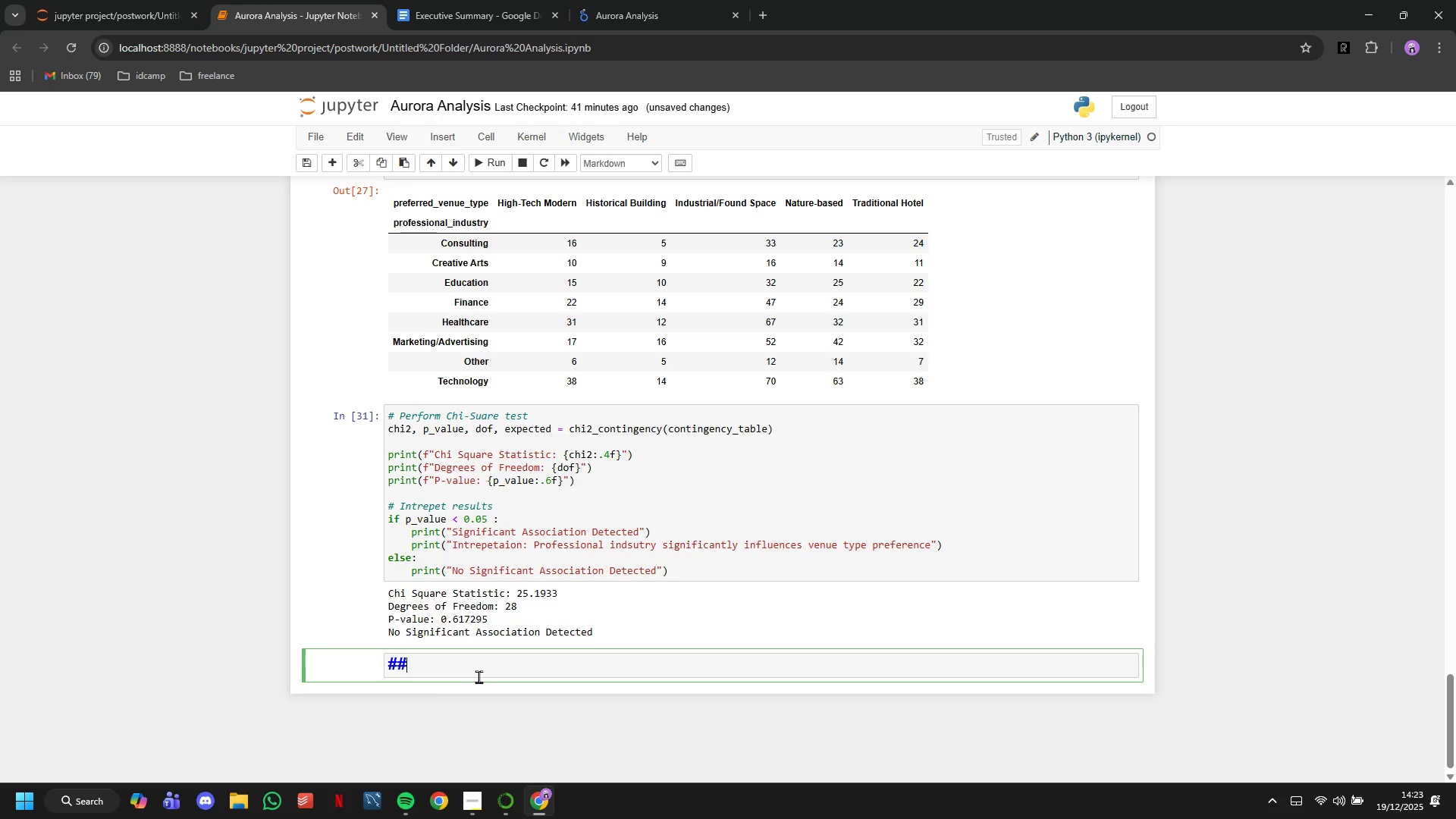 
key(Space)
 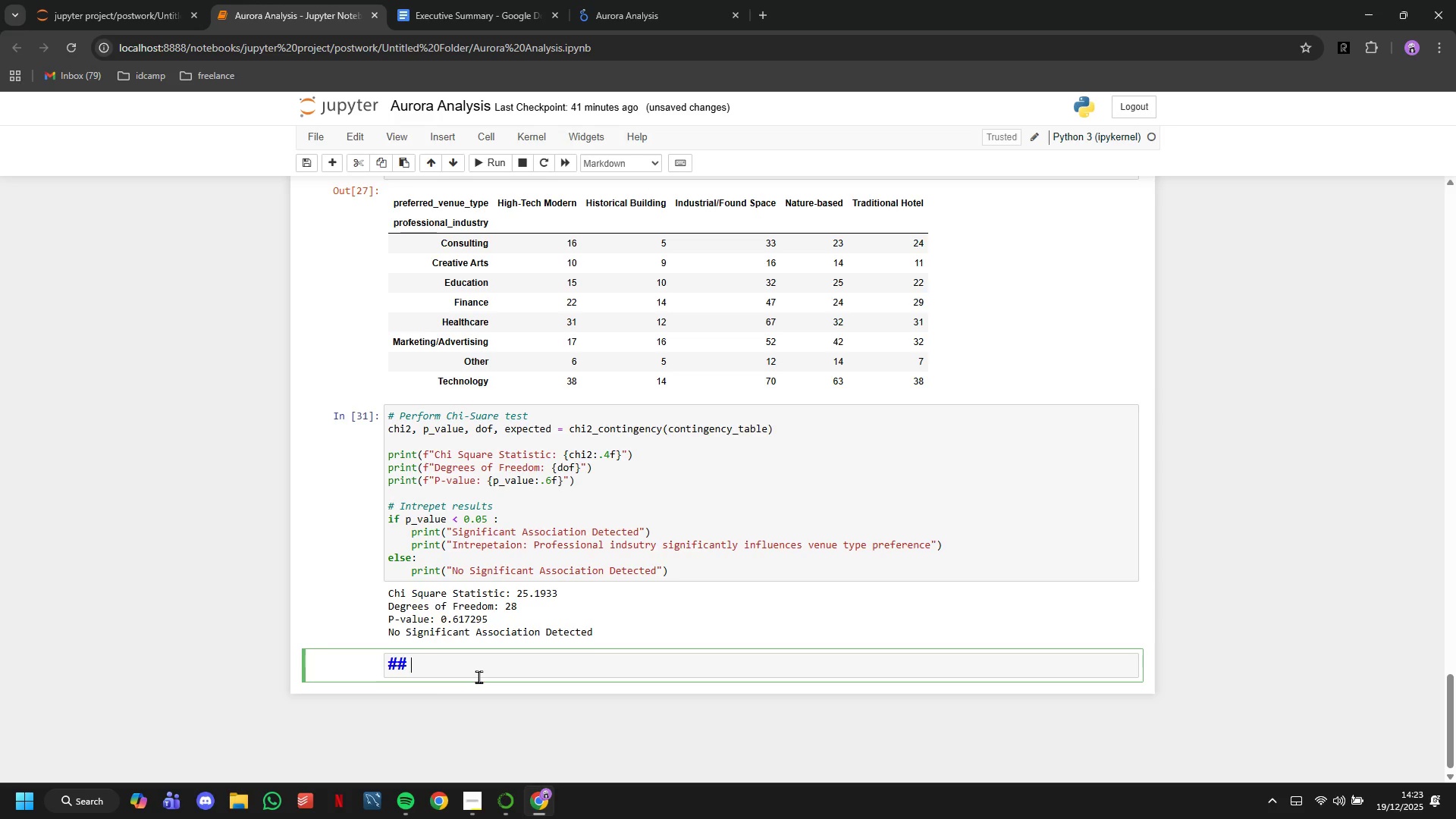 
key(Backspace)
key(Backspace)
type( Venue Preference Analysis by Industry#)
 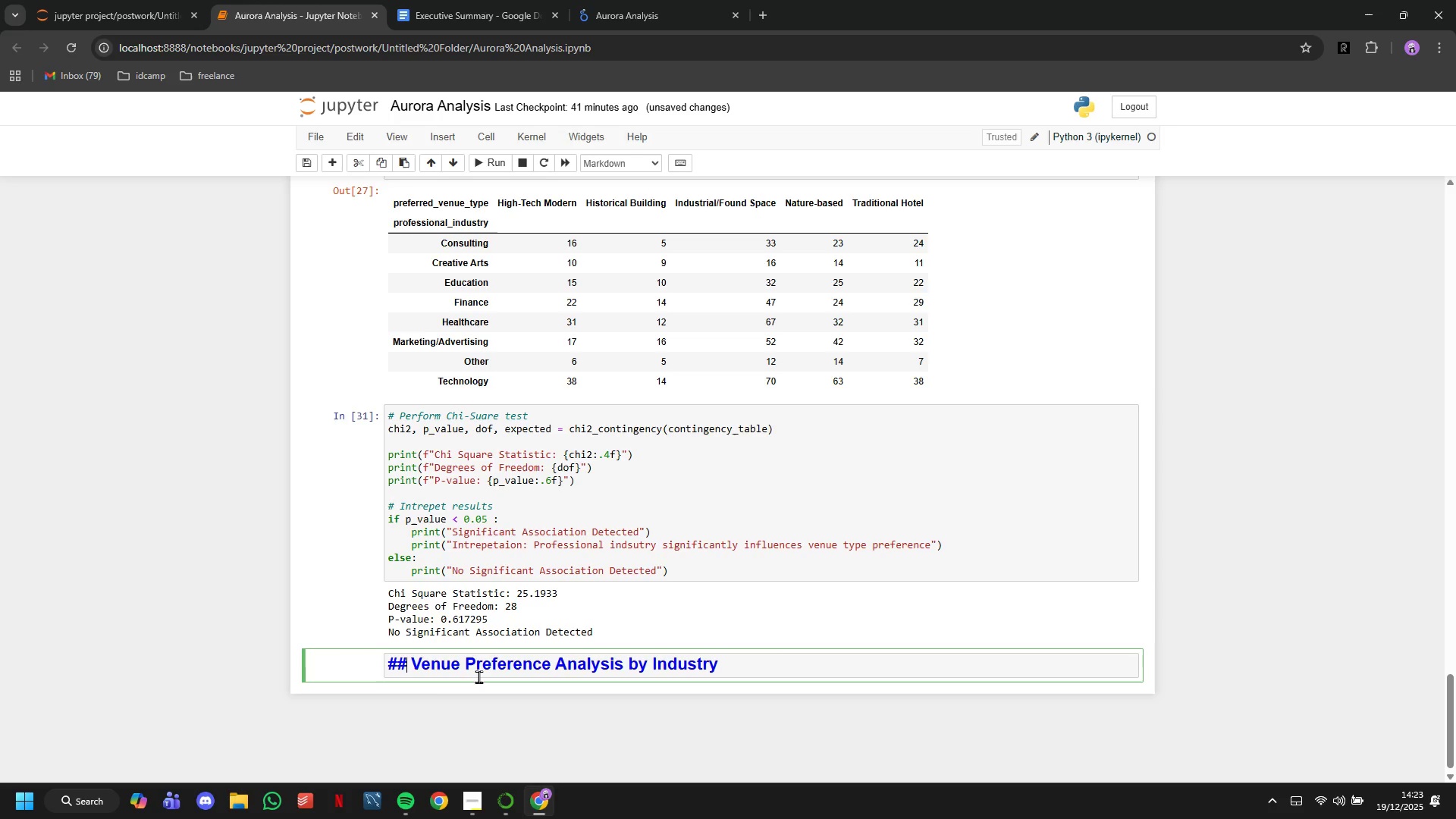 
hold_key(key=ArrowLeft, duration=1.5)
 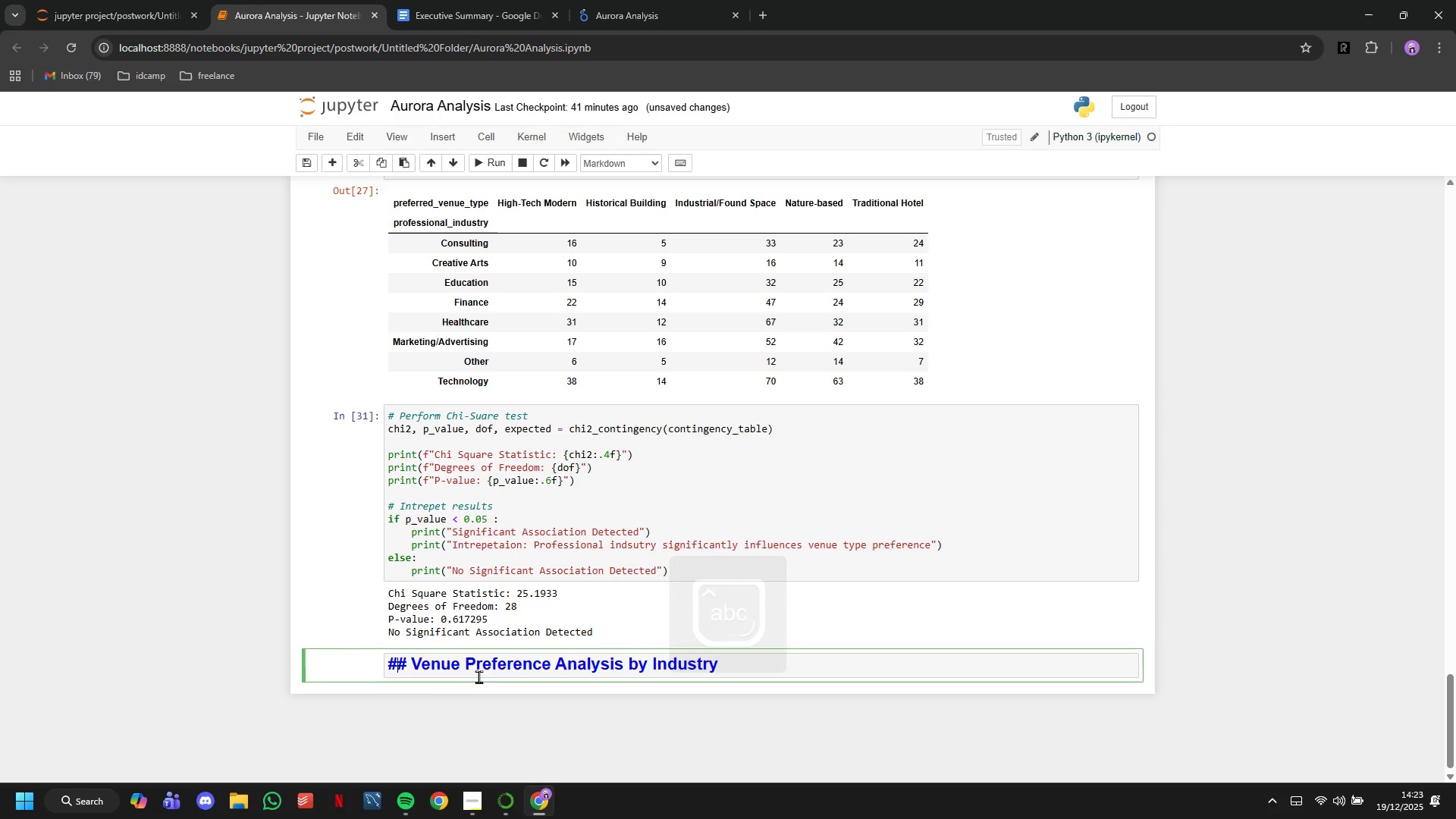 
hold_key(key=ArrowLeft, duration=0.31)
 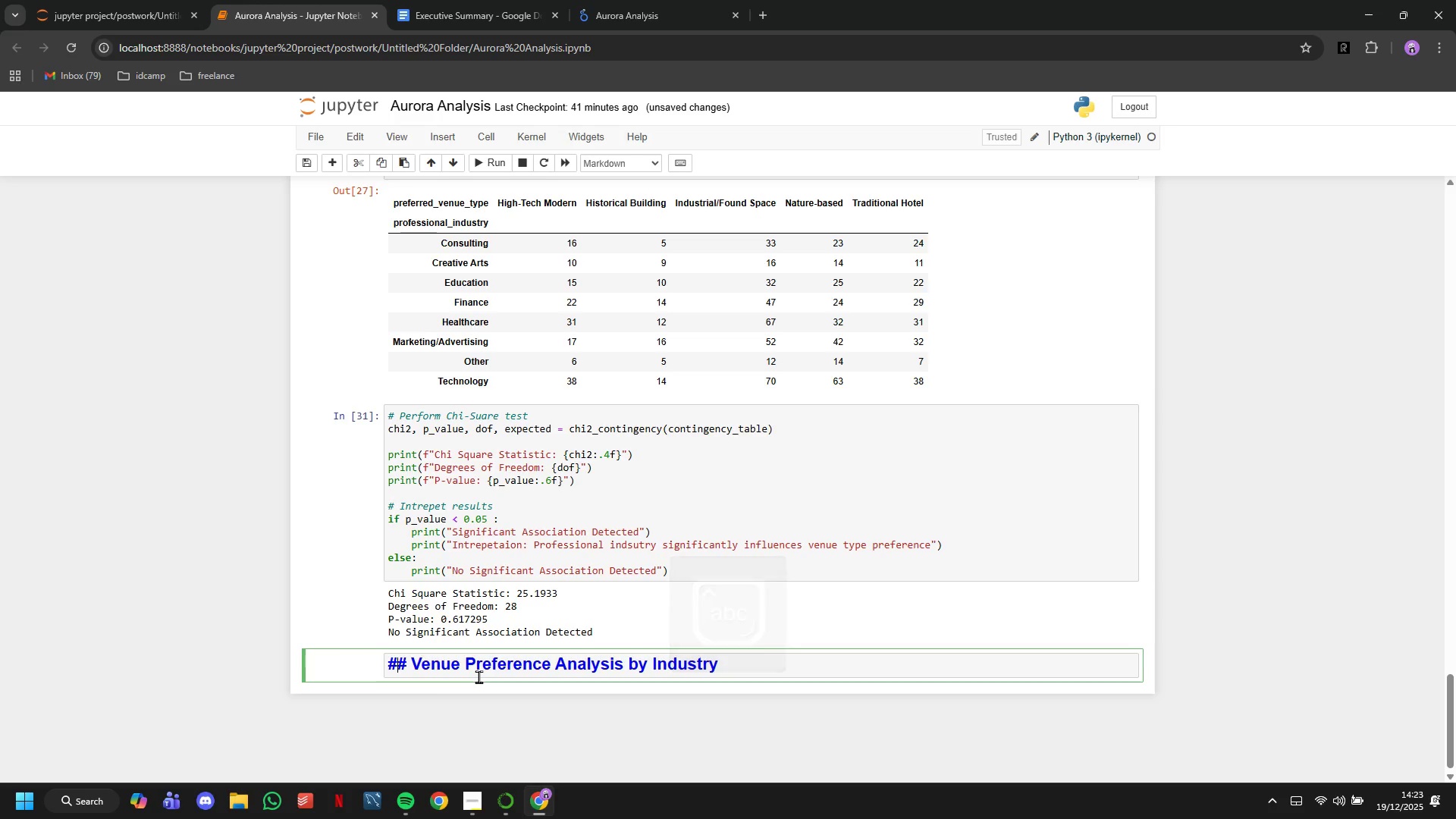 
key(ArrowRight)
 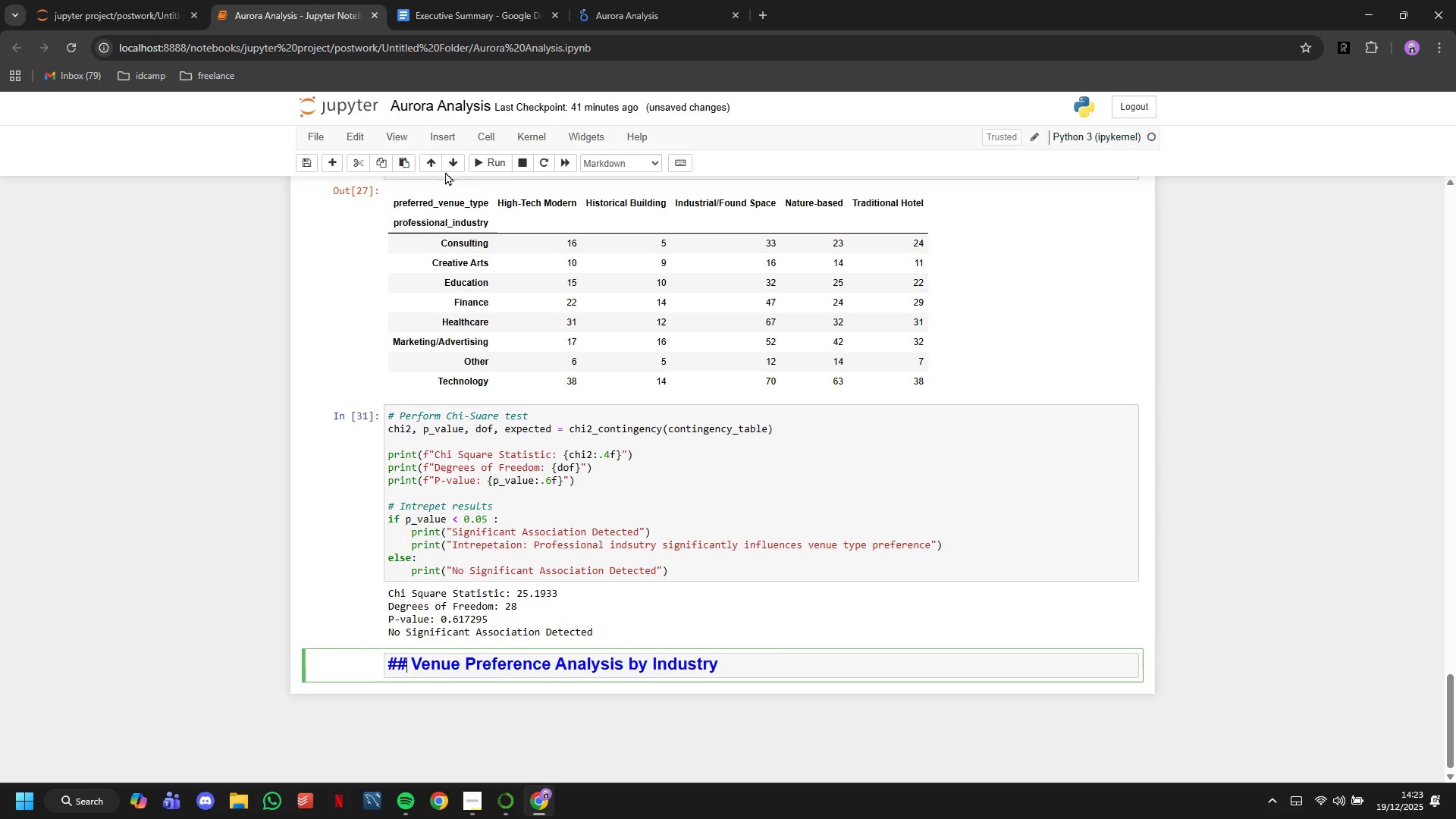 
left_click([482, 158])
 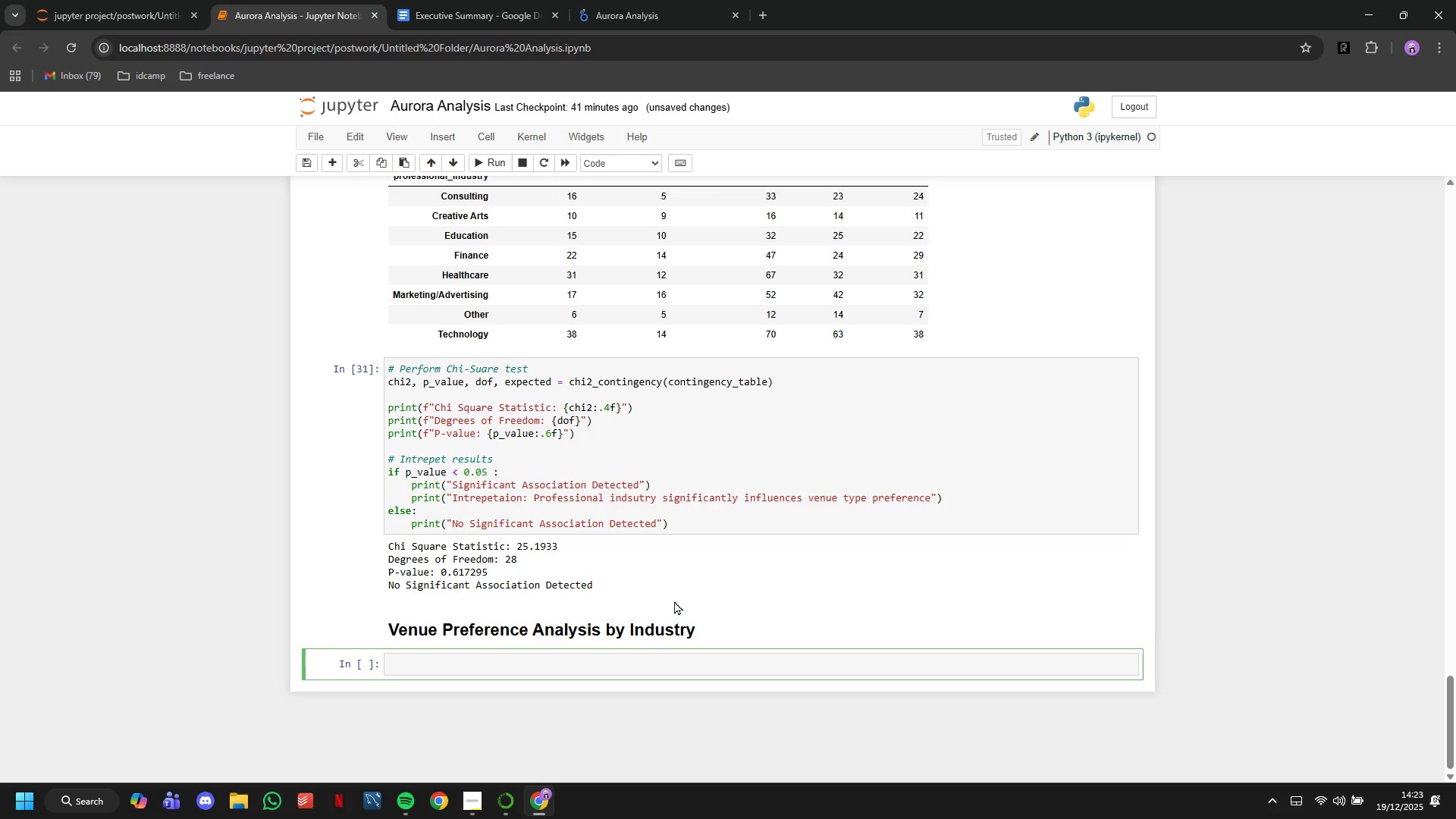 
type(# Calculate percentages)
 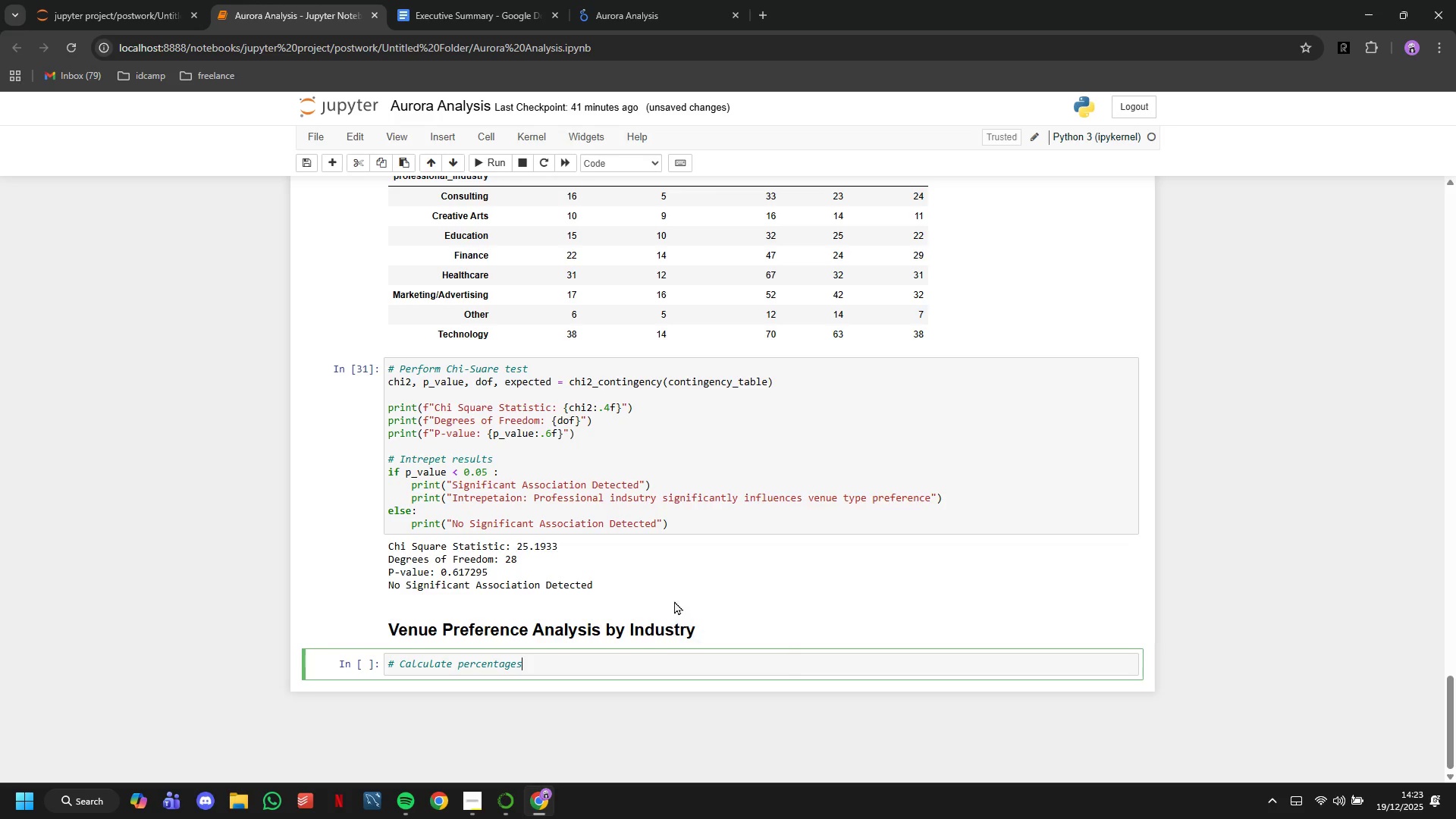 
key(Enter)
 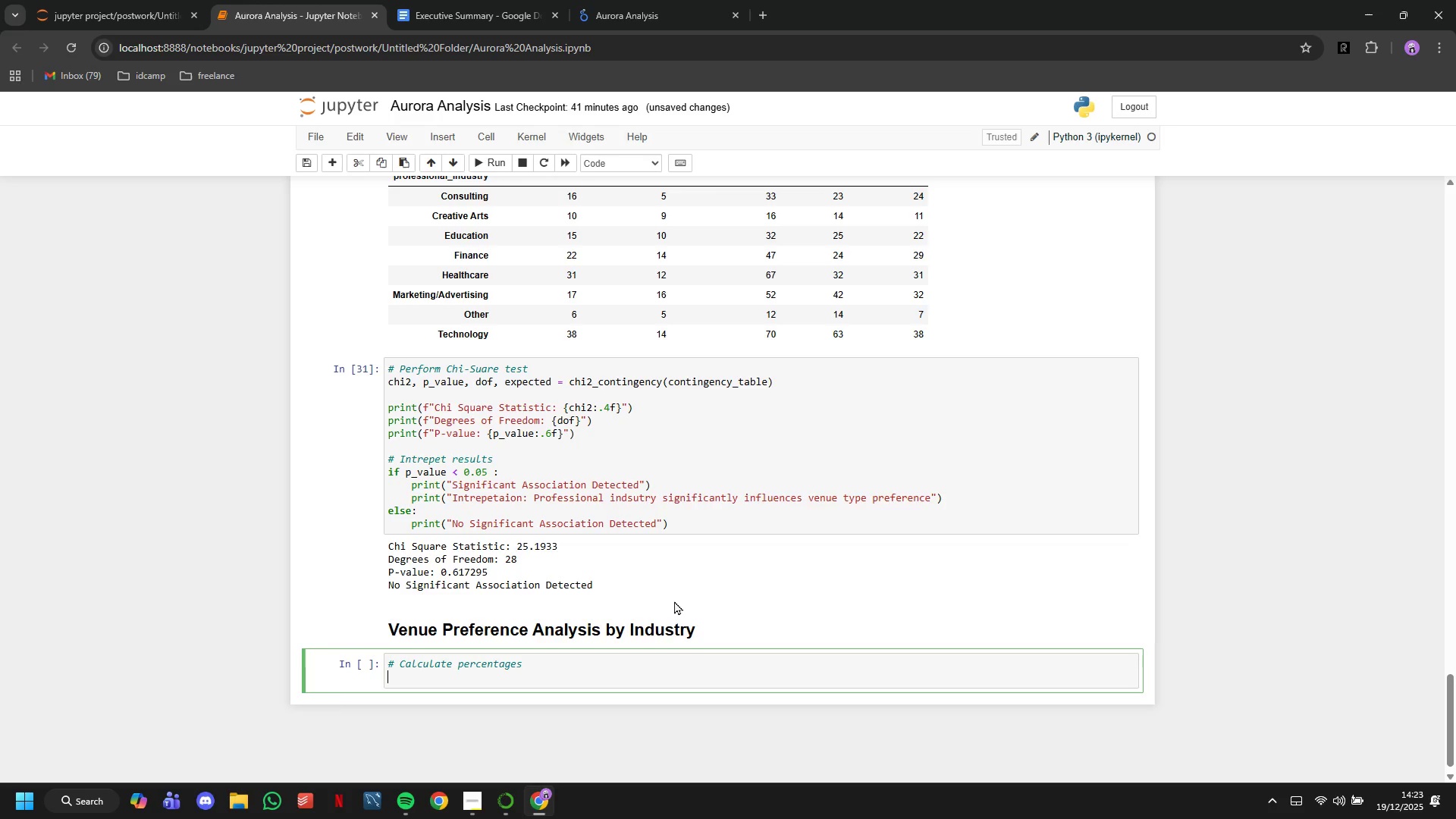 
type(venue_percentages = com)
key(Backspace)
type(ntingency_table.div(contingency.sum(axis=1)
 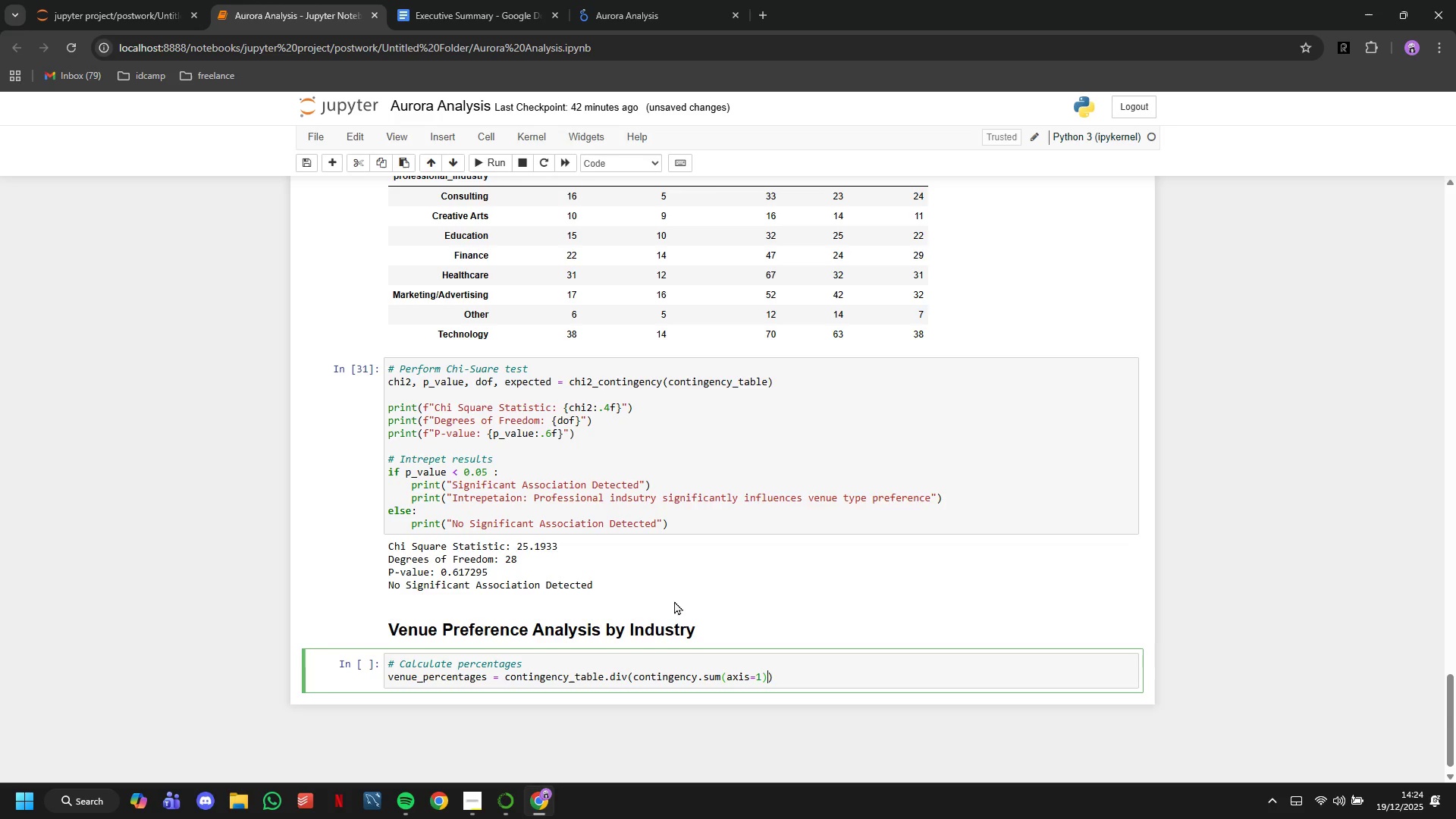 
 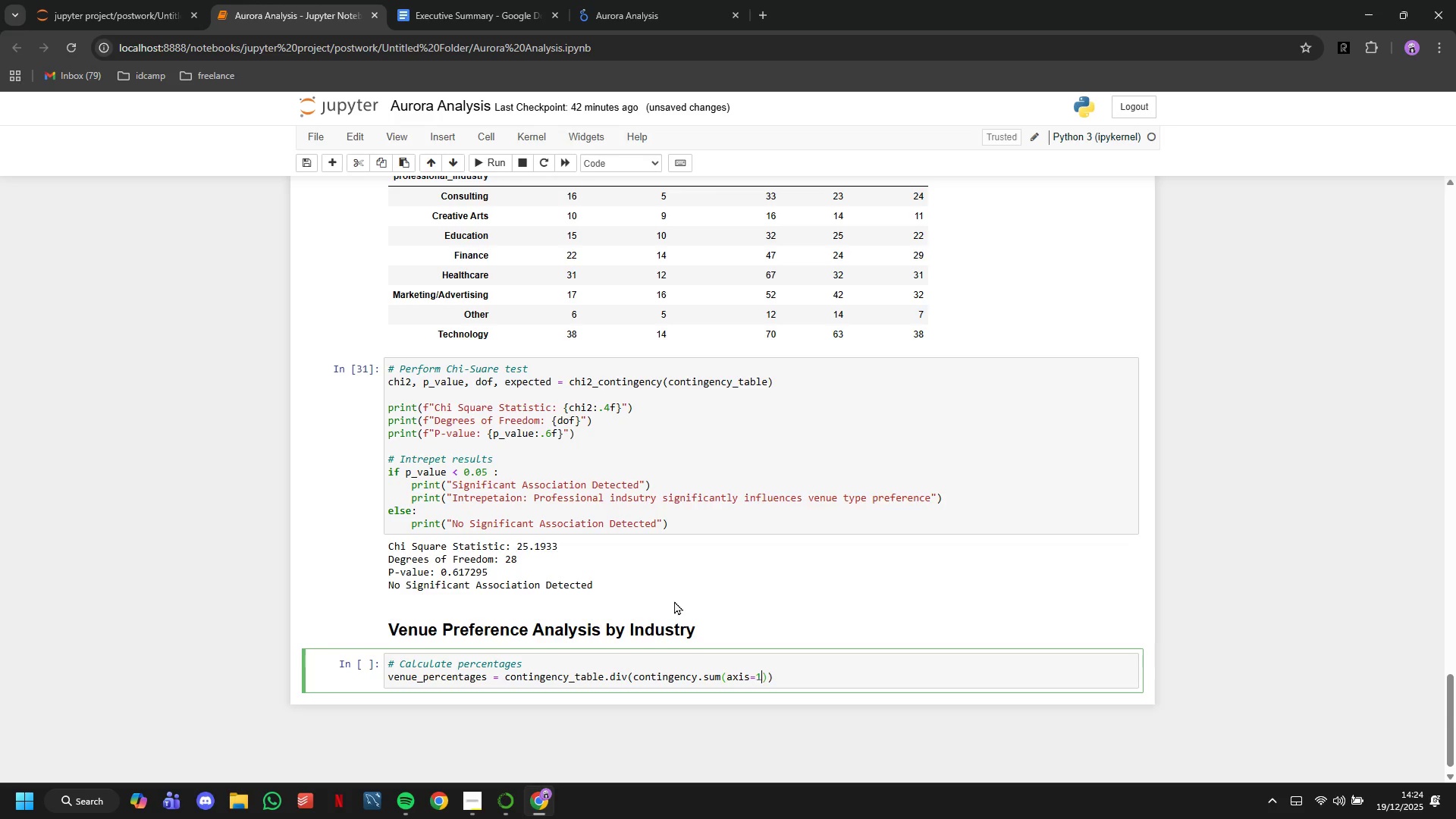 
key(ArrowRight)
 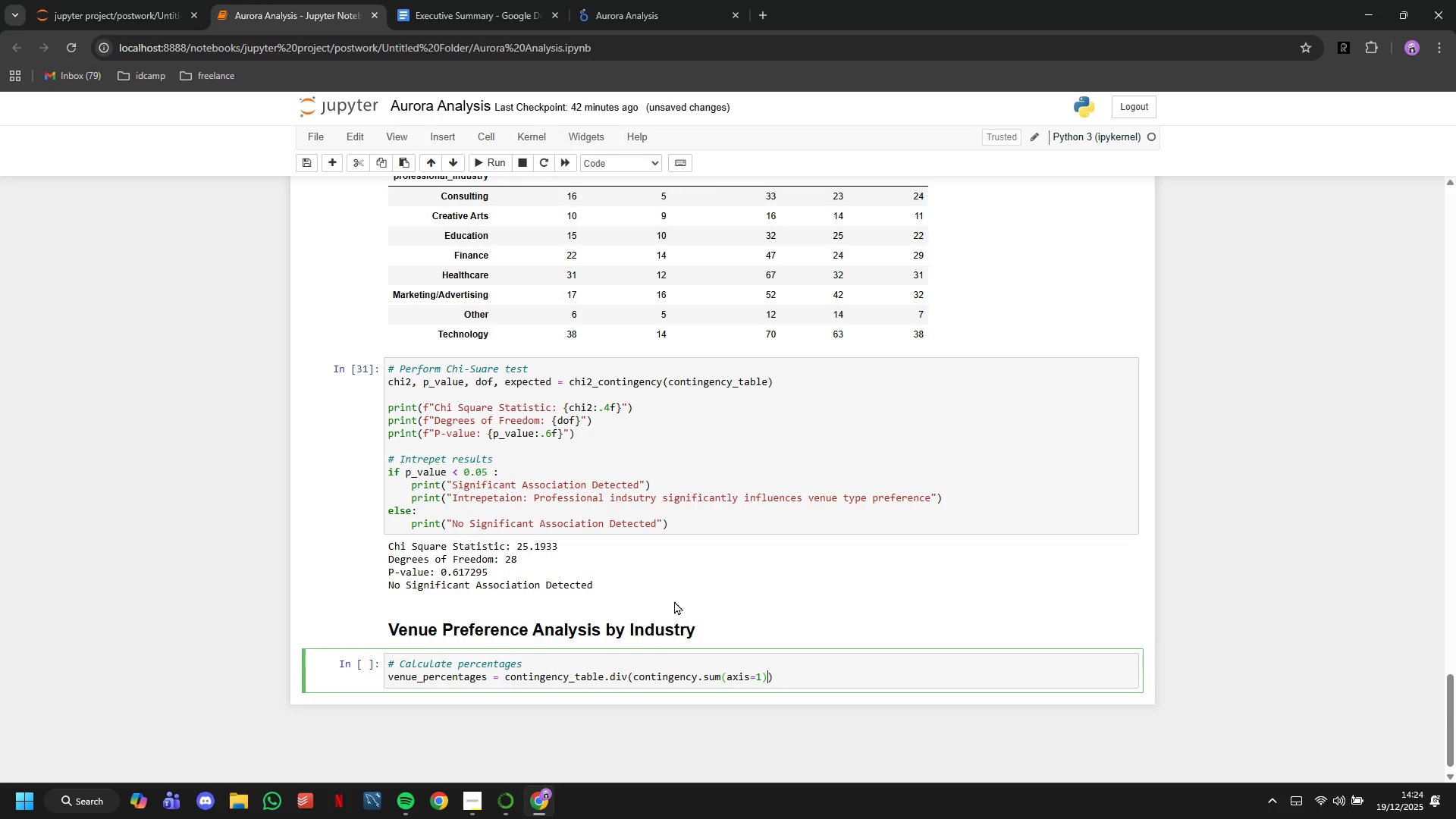 
type(,axis=0)
 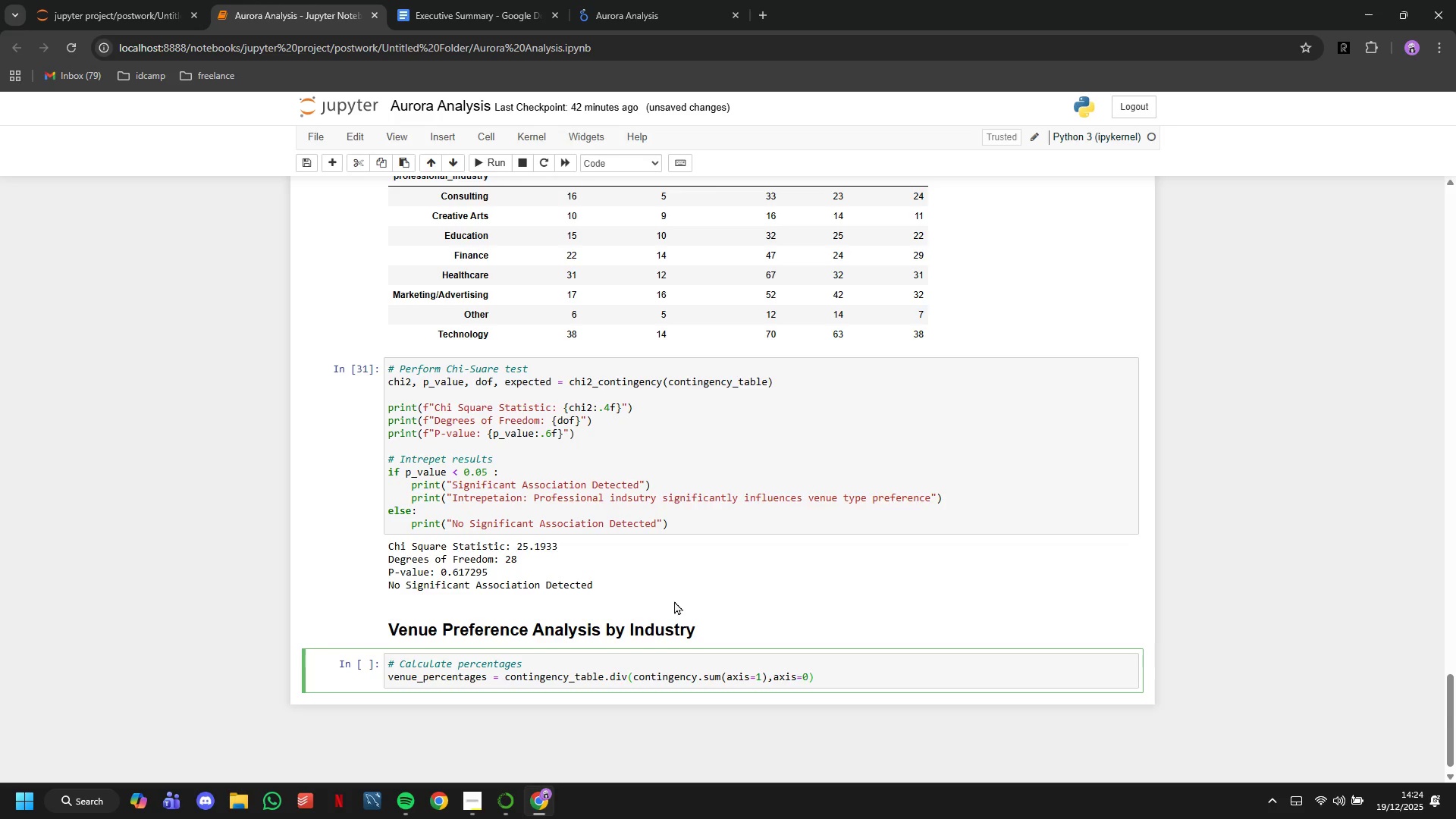 
key(ArrowRight)
 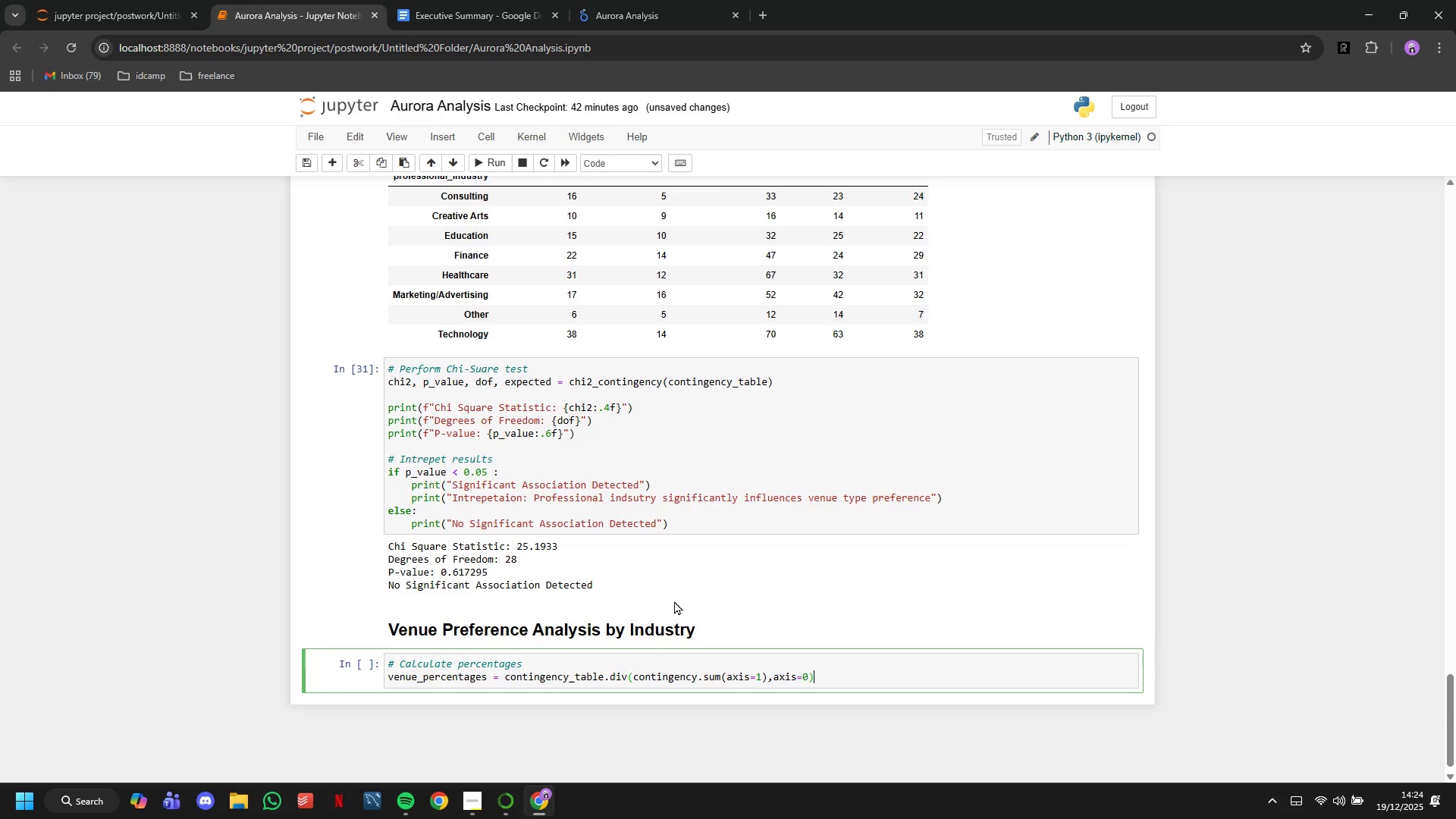 
type( * 100)
 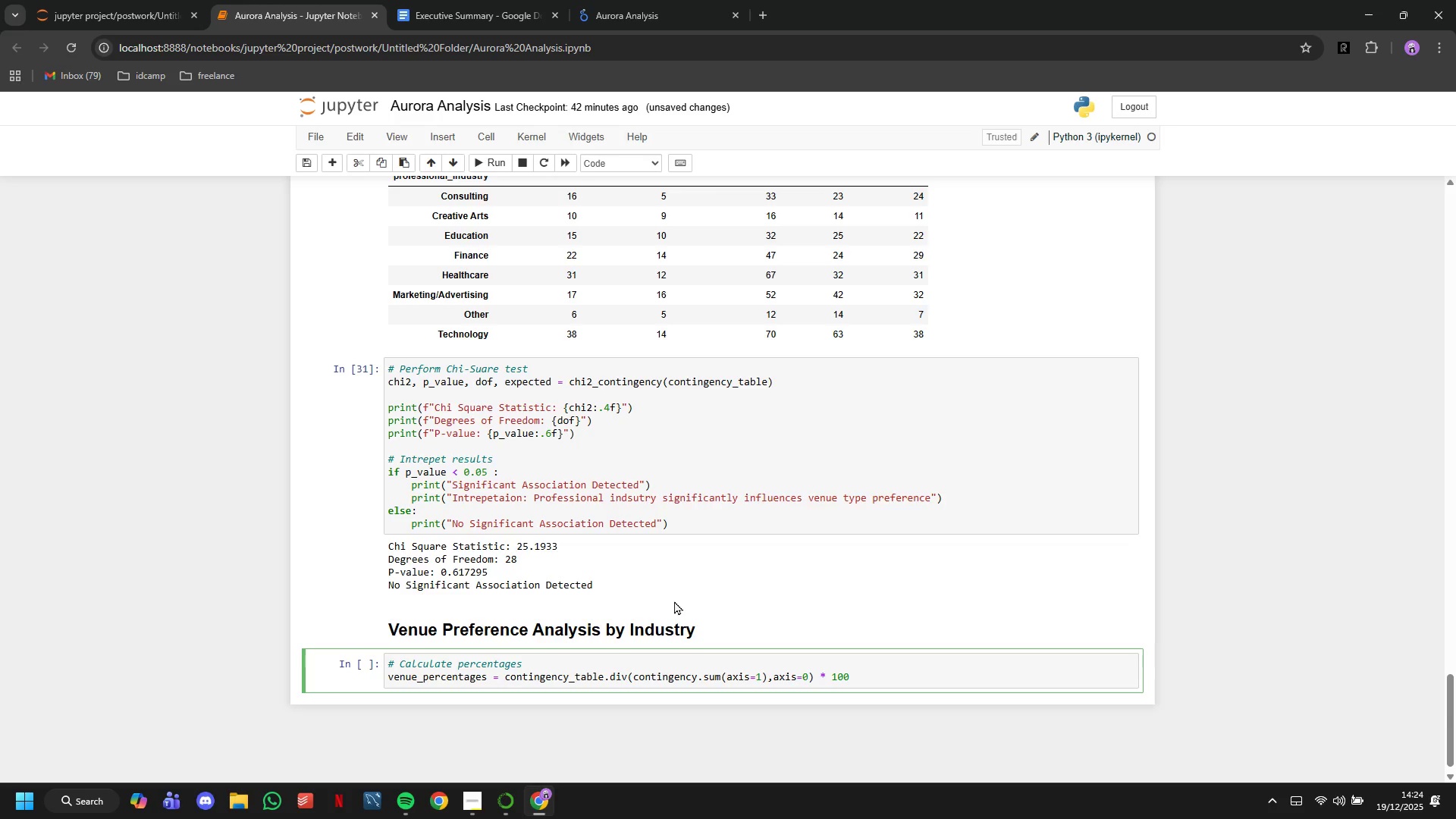 
key(Enter)
 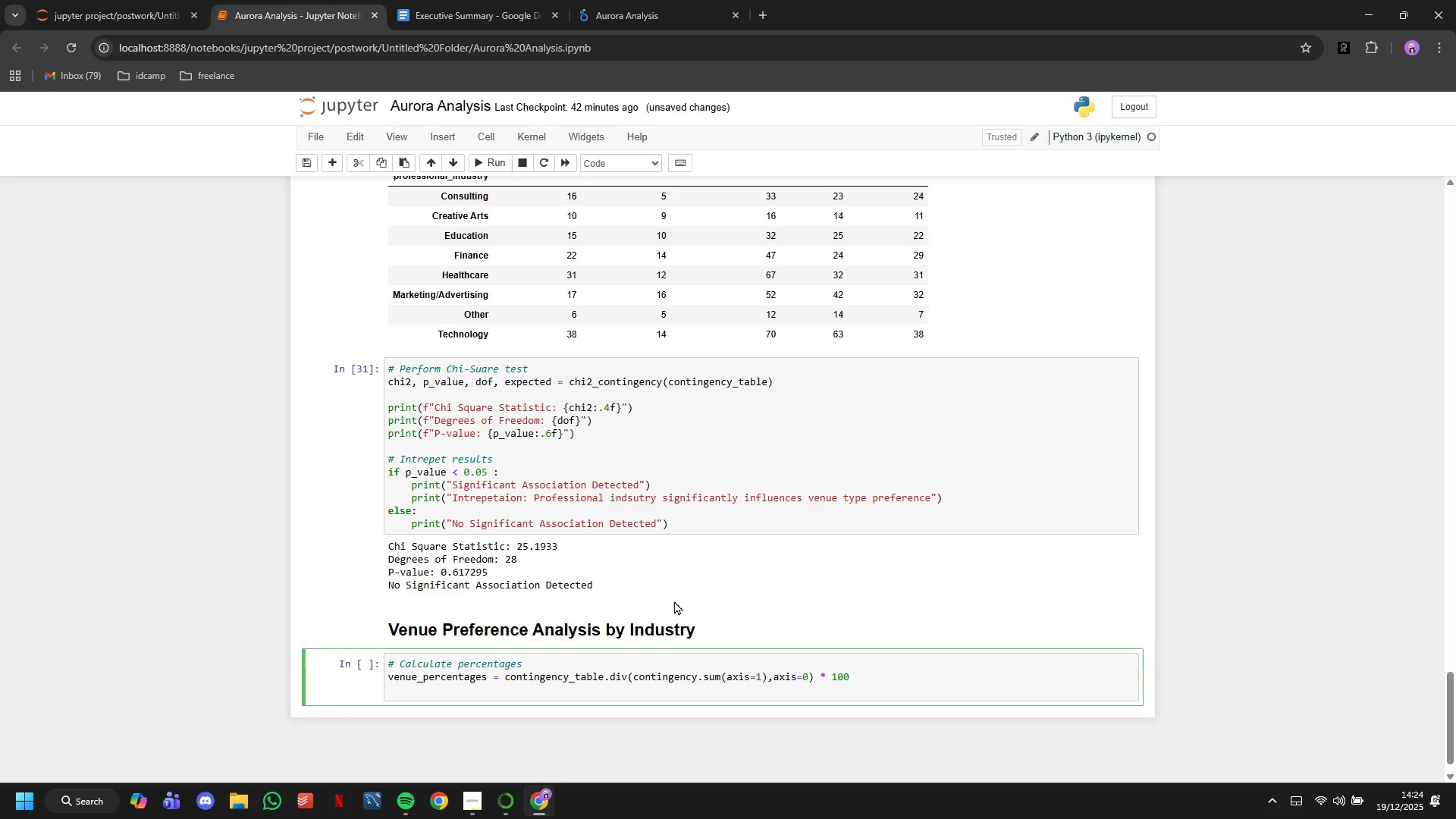 
type(print("Venue Preferences by Industry (%)
 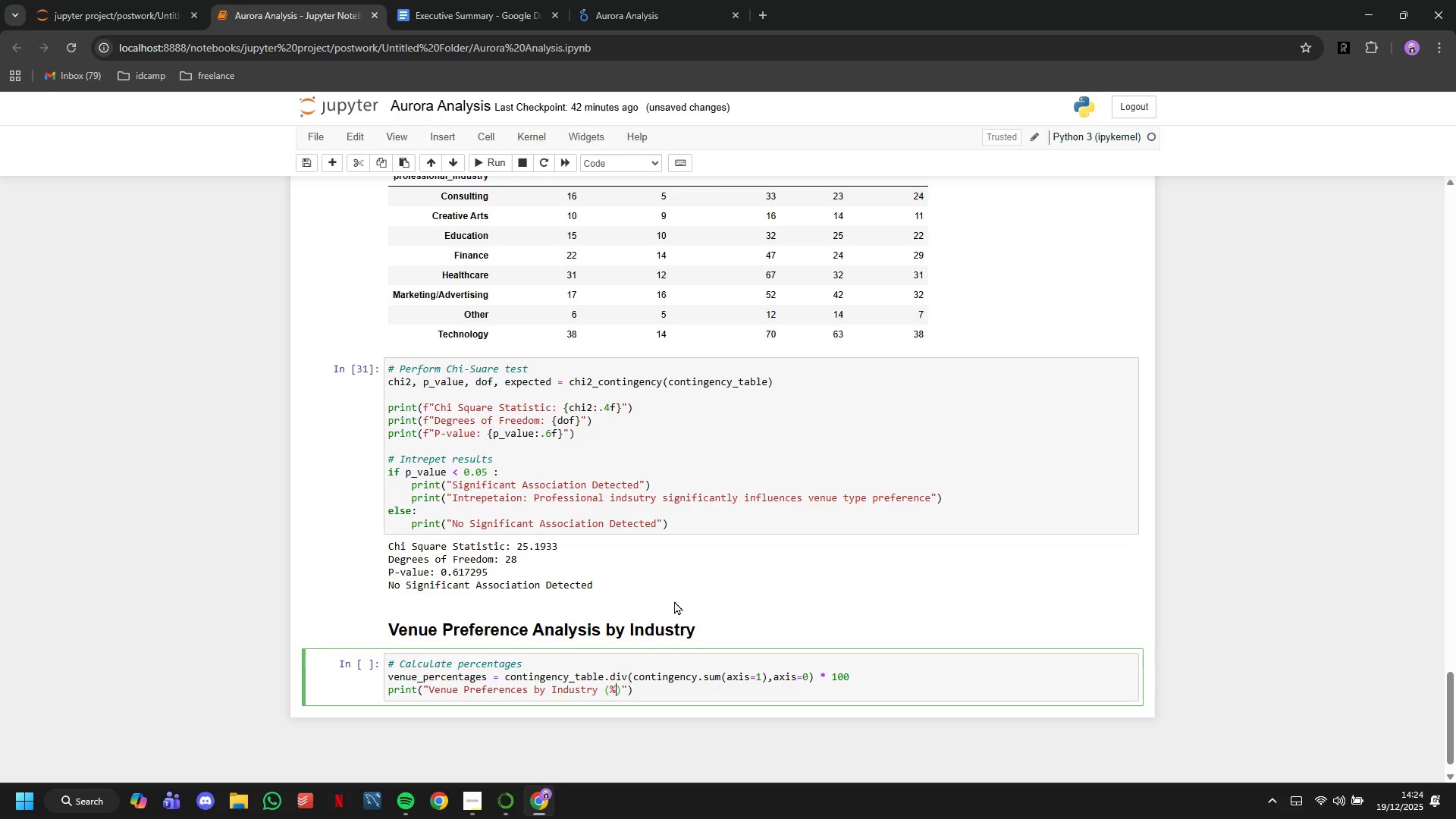 
key(ArrowRight)
 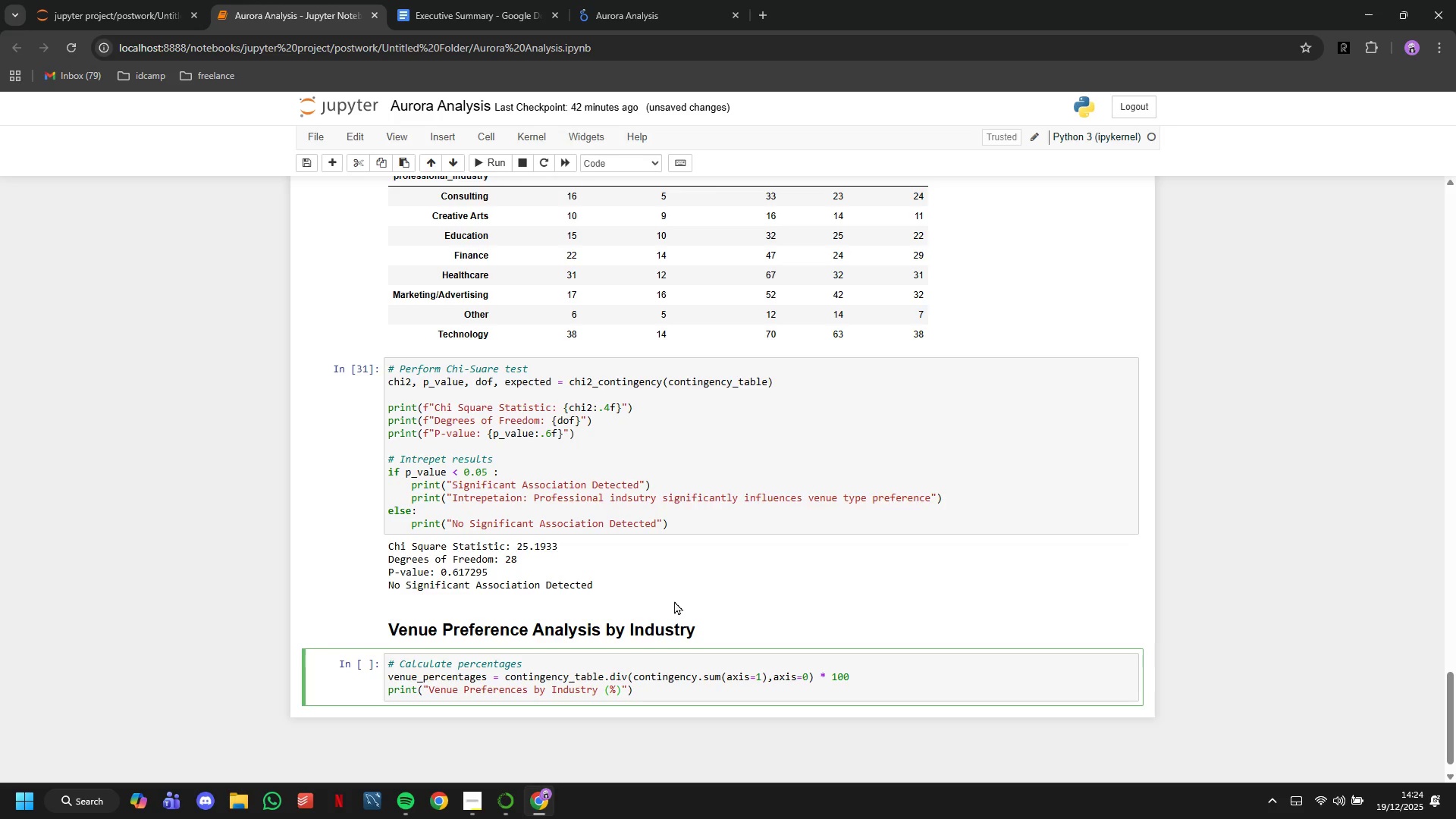 
key(Shift+ShiftLeft)
 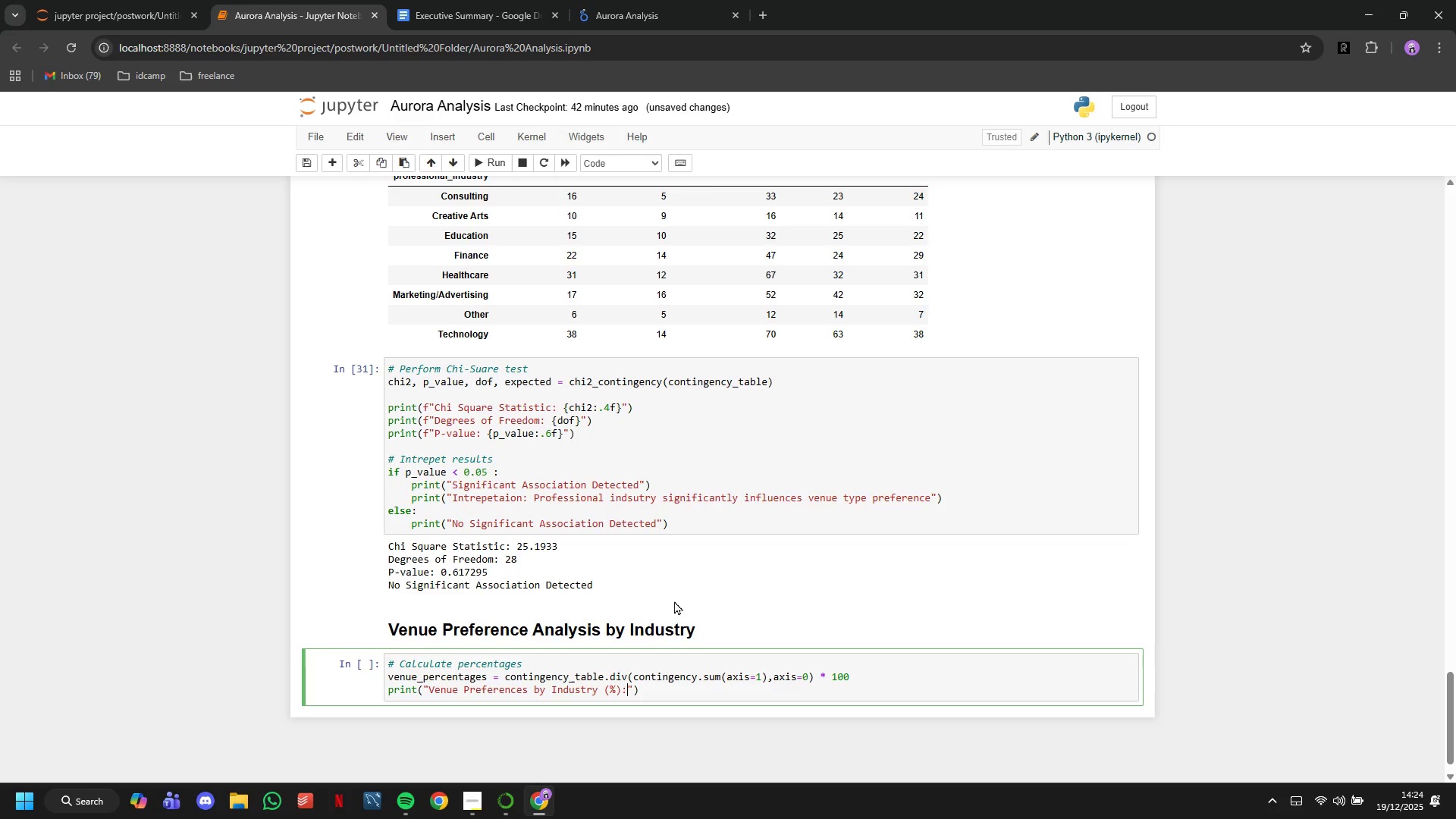 
key(Shift+Semicolon)
 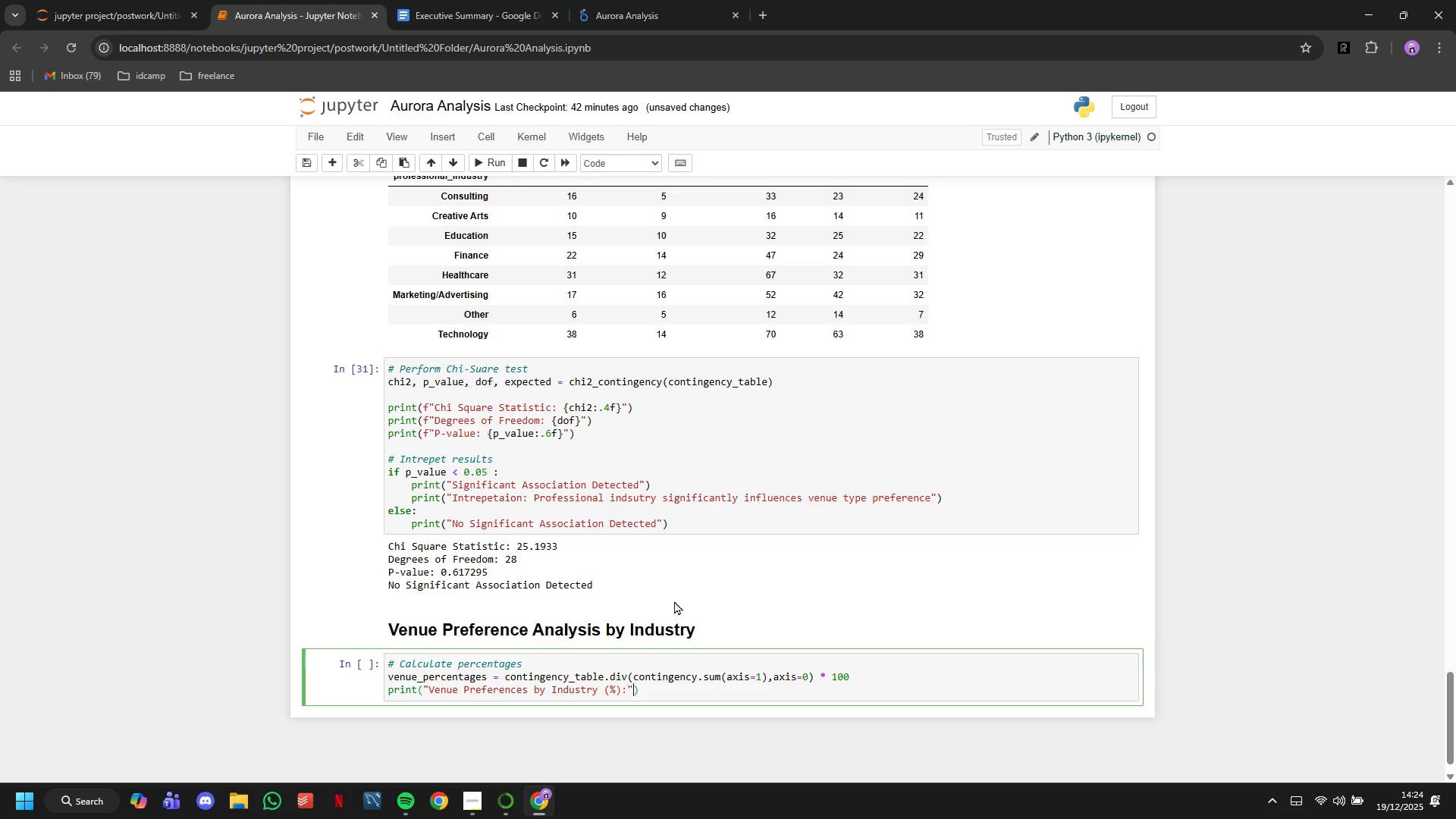 
key(ArrowRight)
 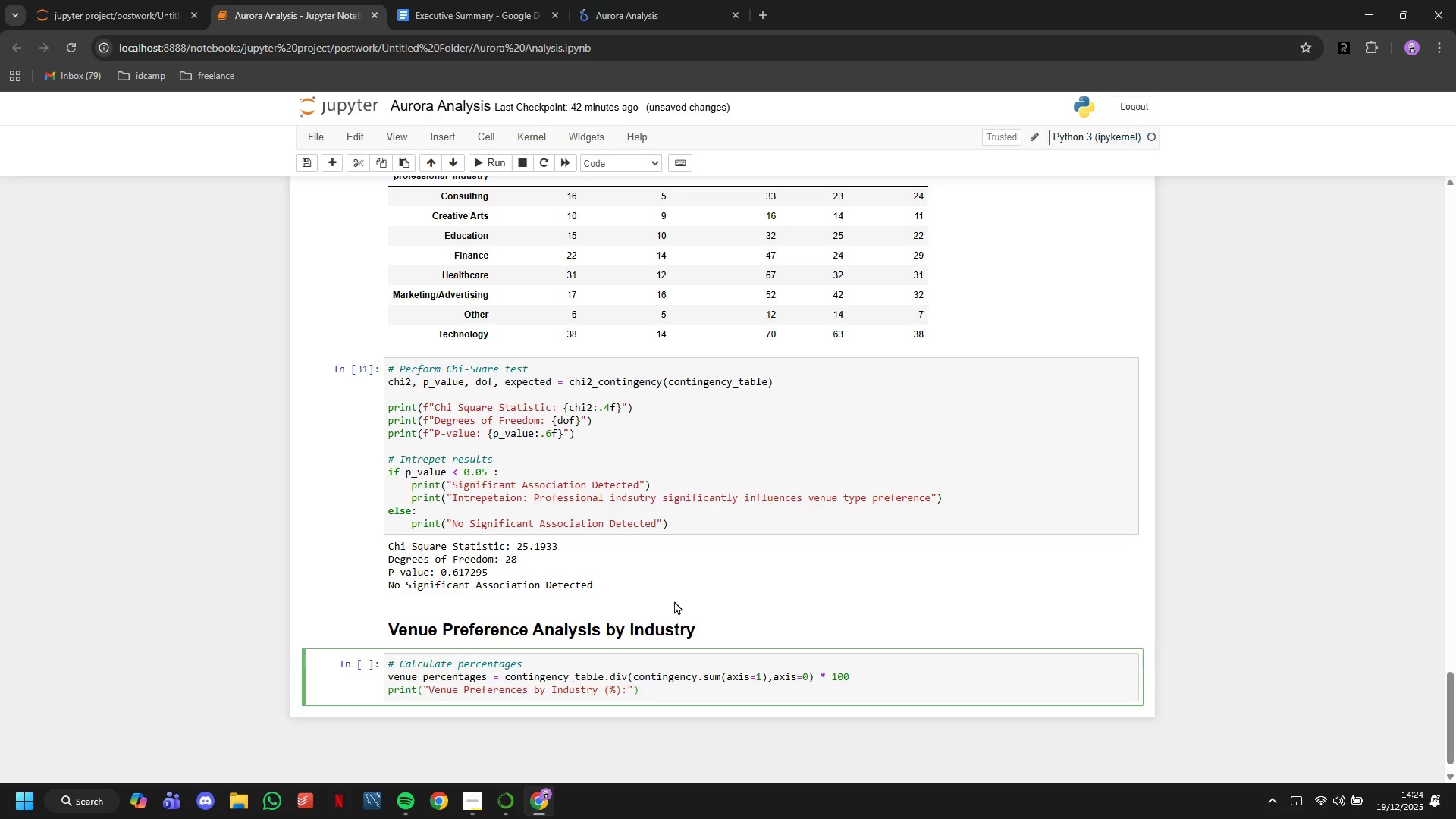 
key(ArrowRight)
 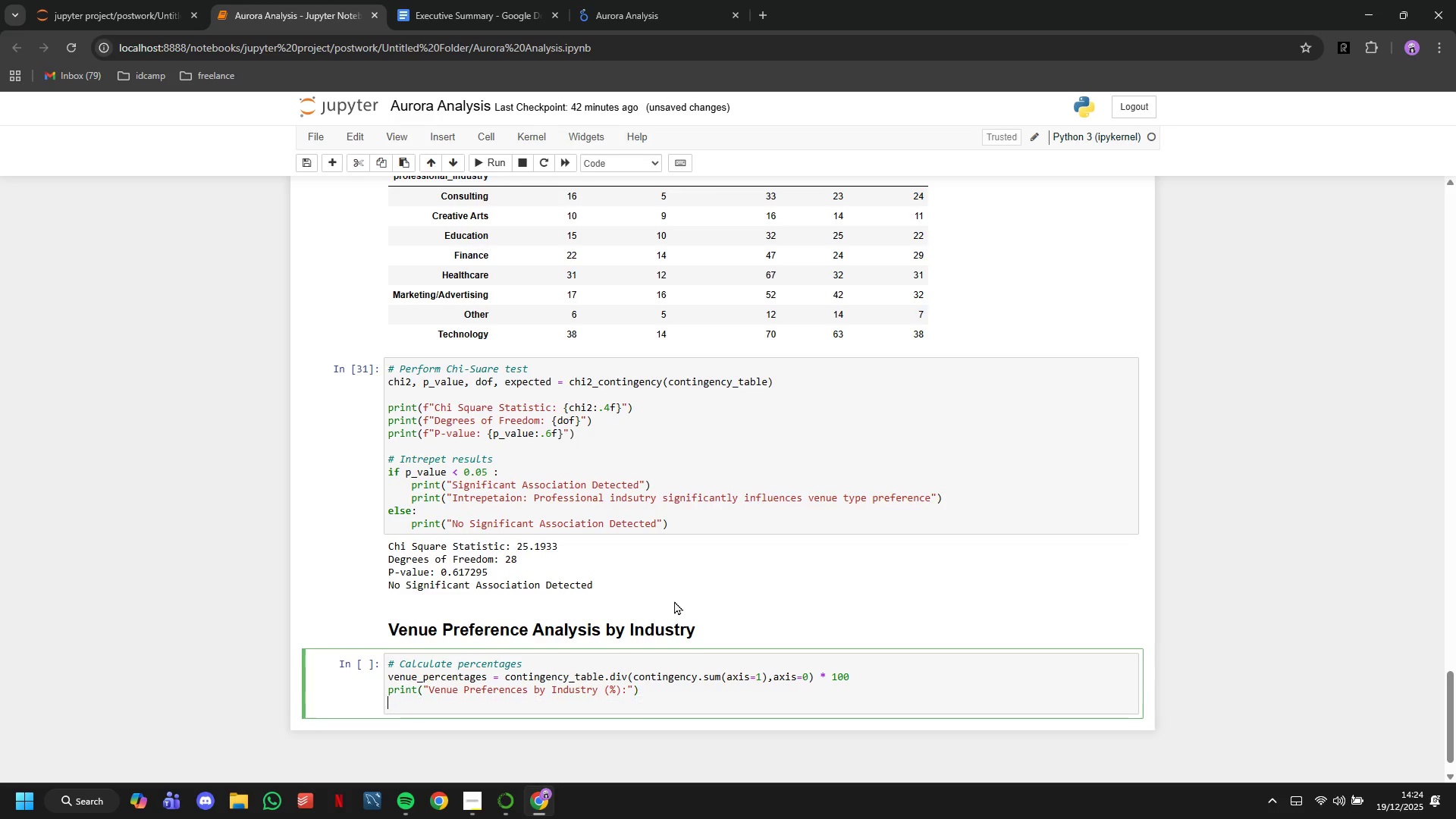 
key(Enter)
 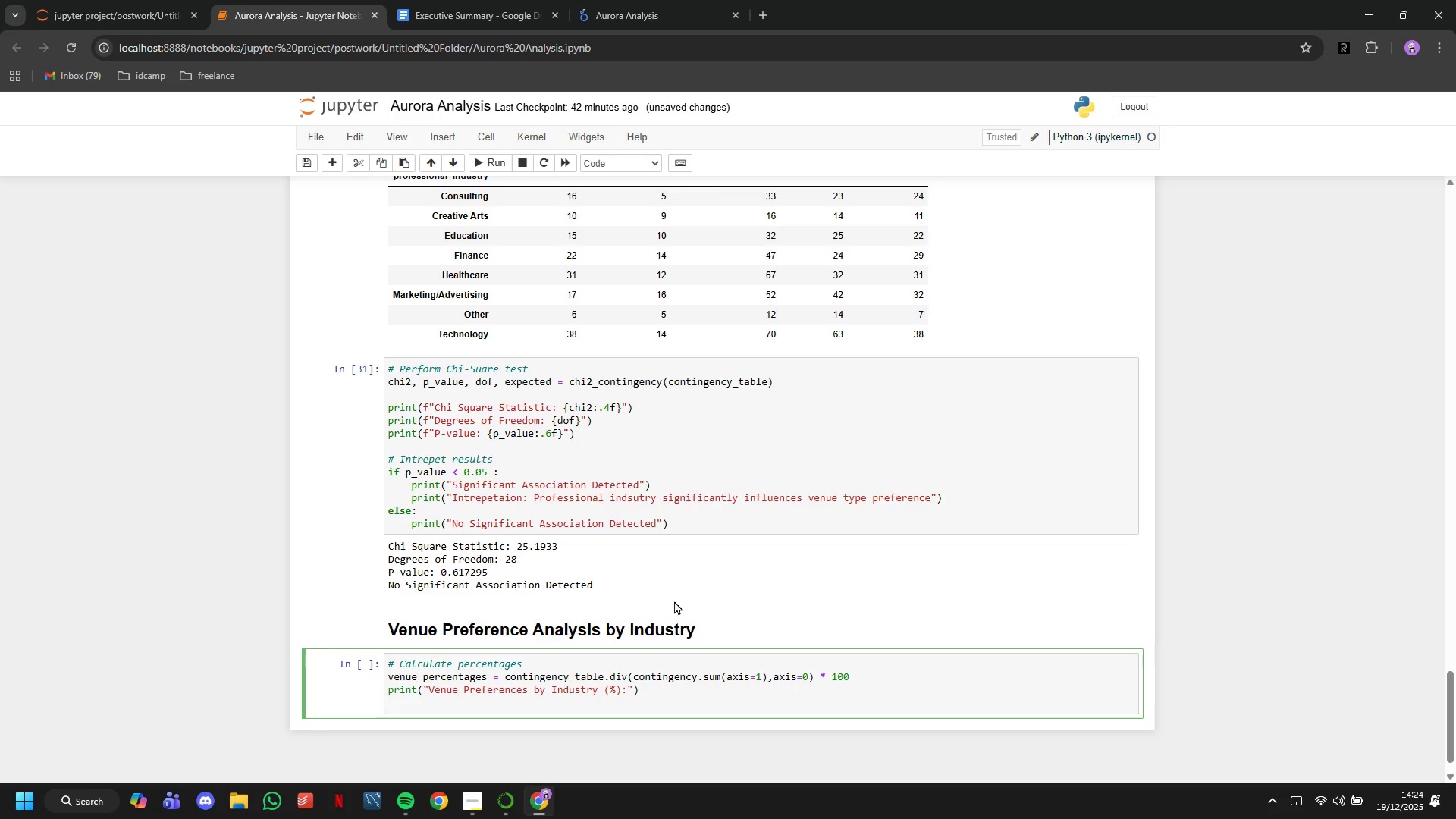 
type(venue_percentages.round(1)
 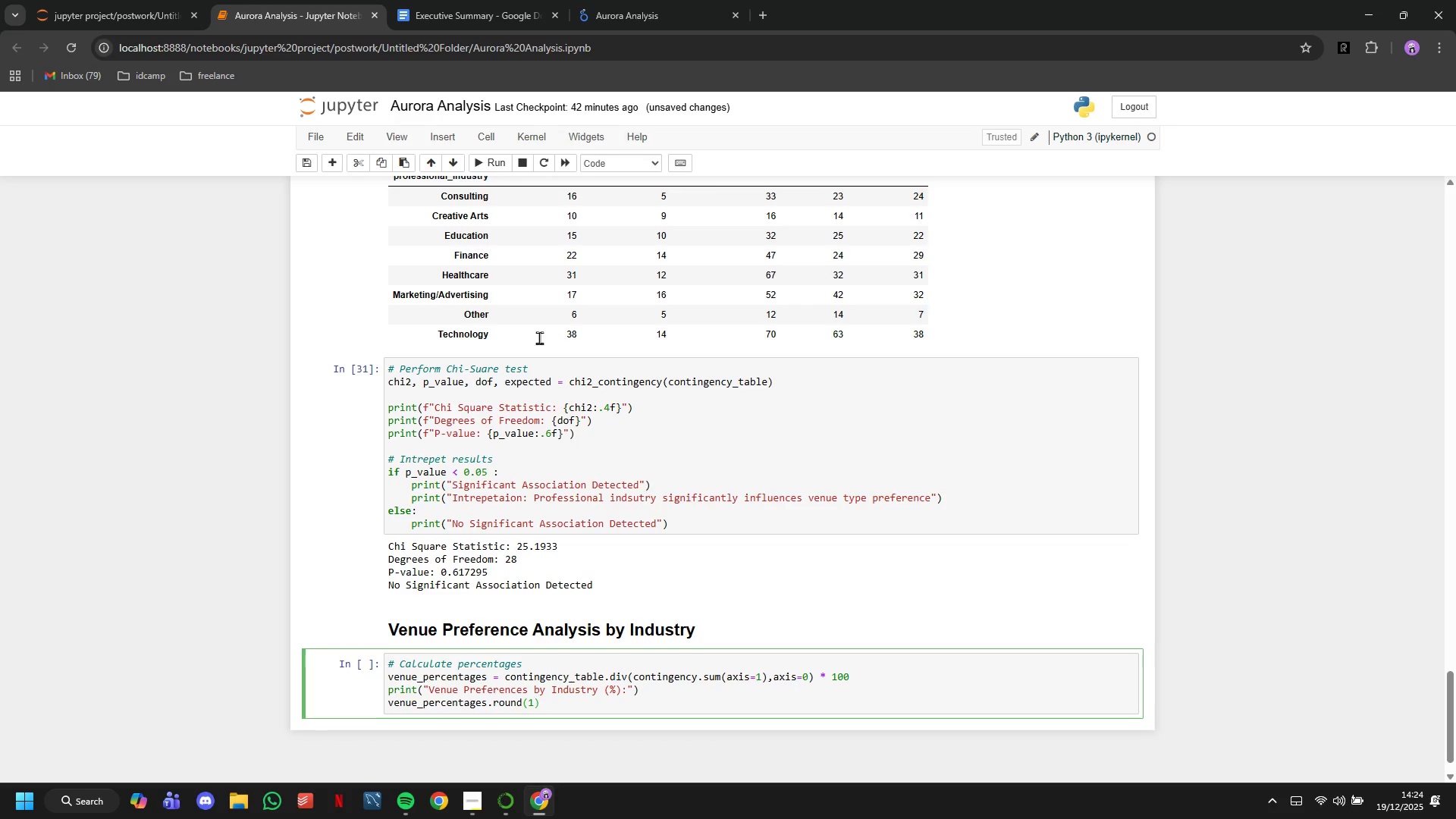 
left_click([495, 160])
 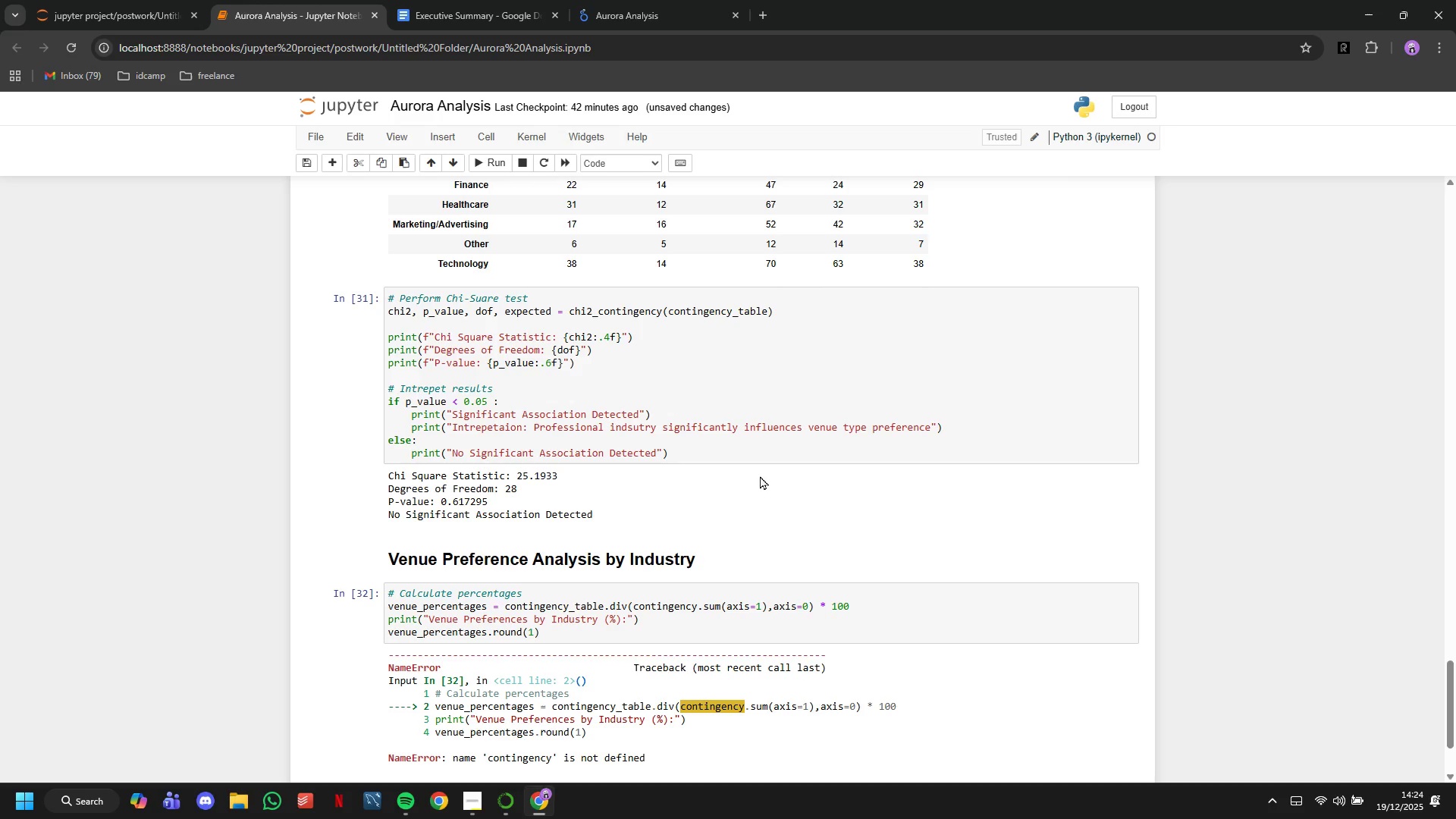 
wait(10.94)
 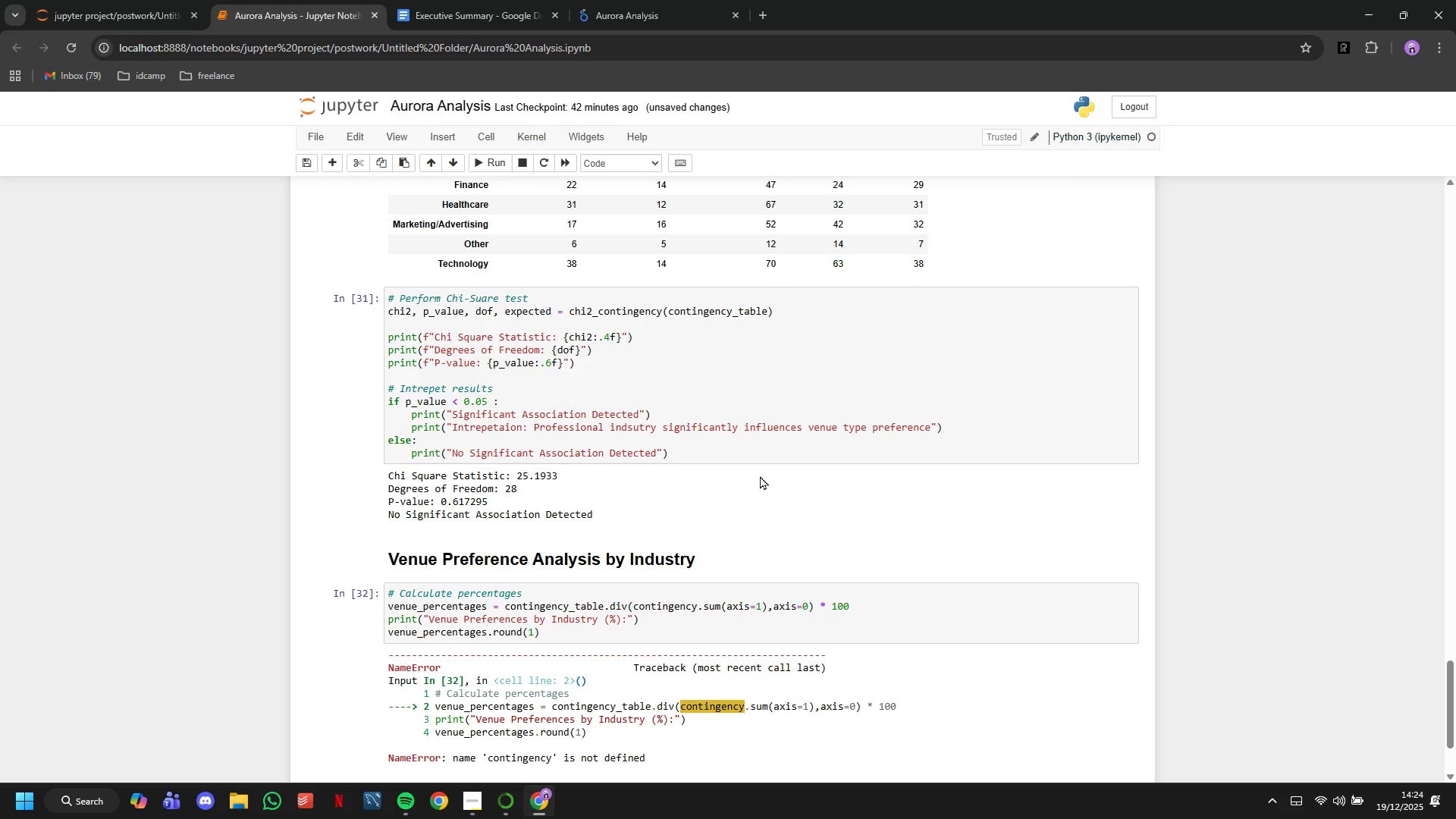 
left_click([698, 604])
 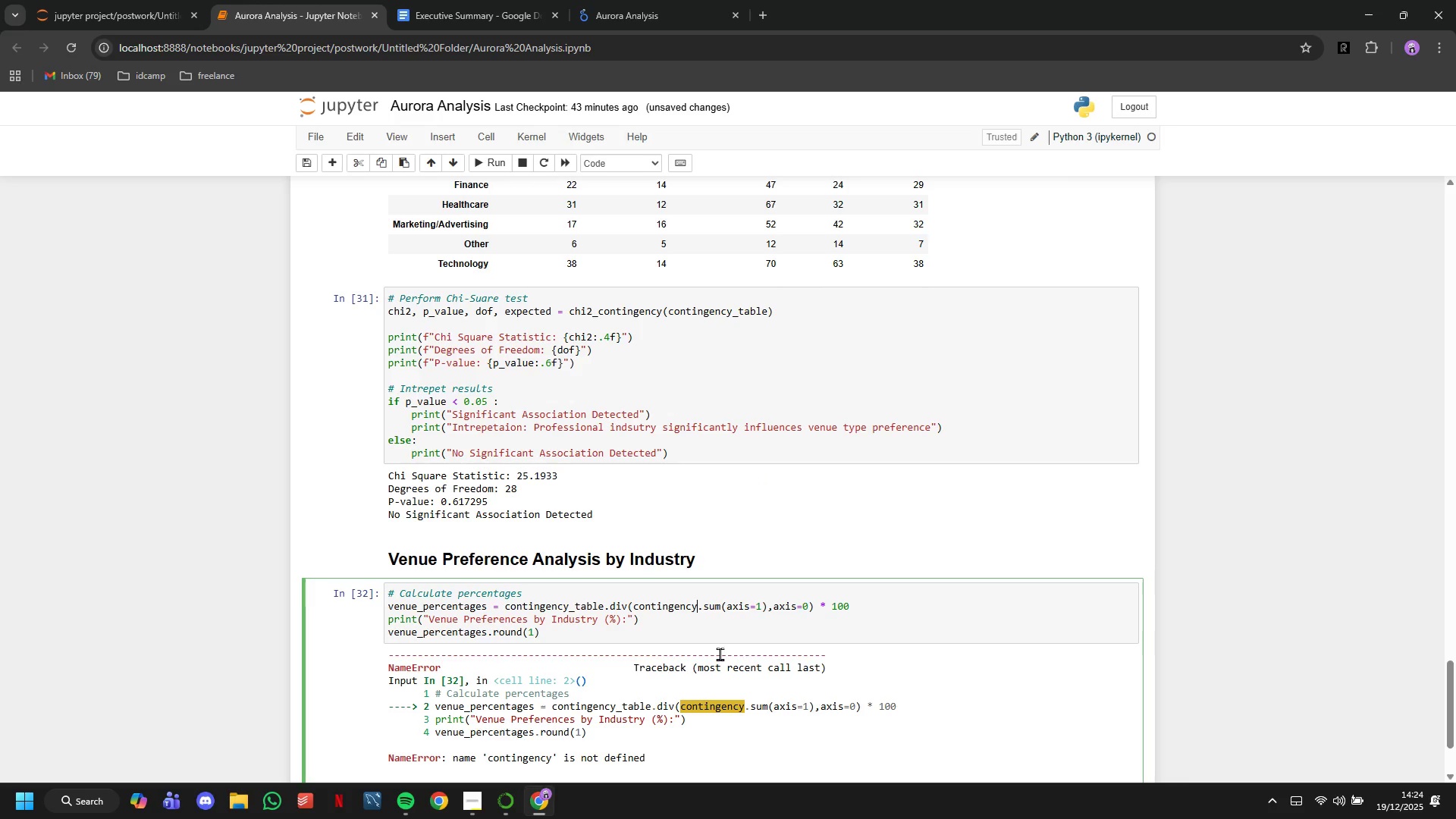 
type(_table)
 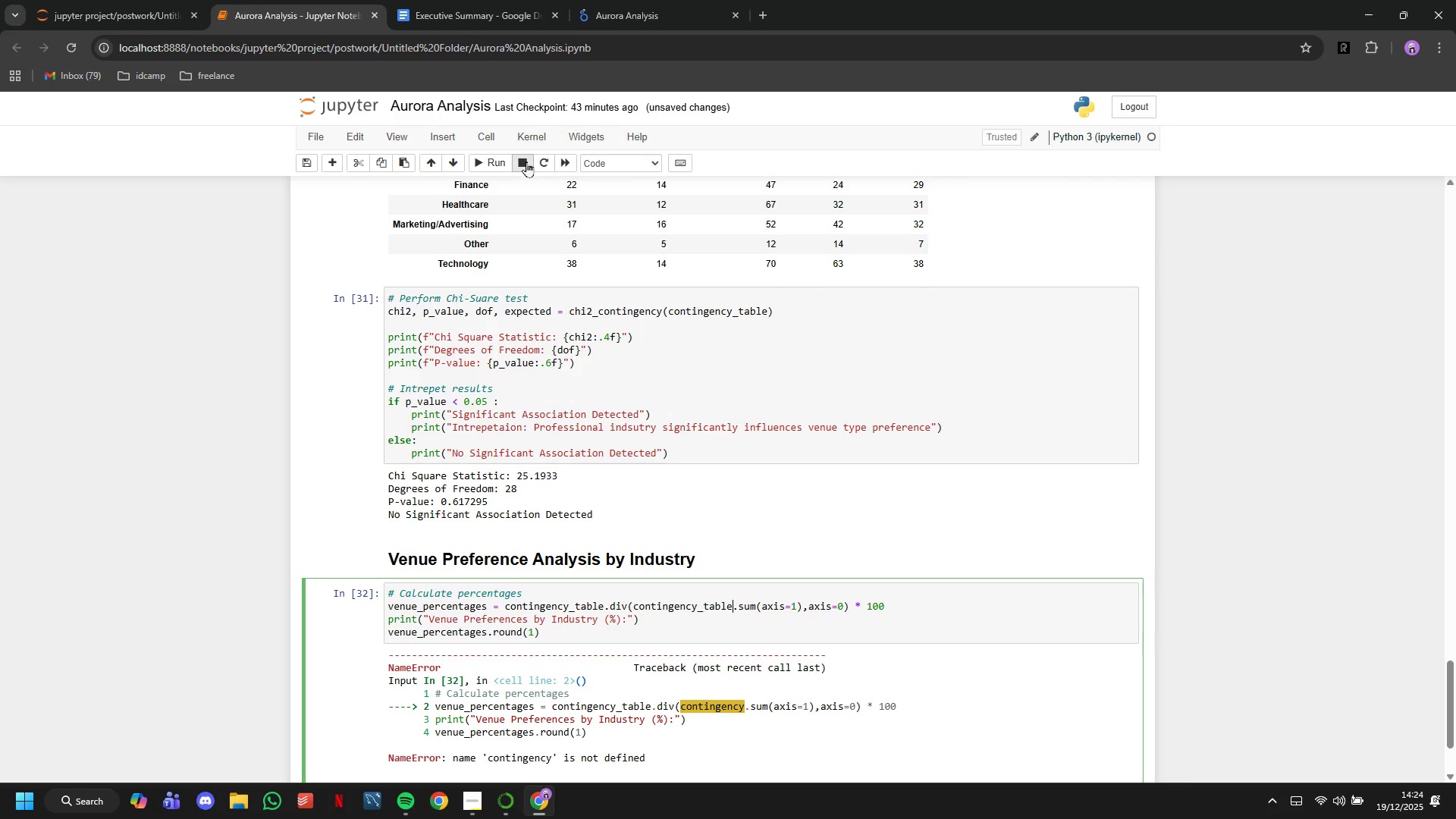 
left_click([507, 161])
 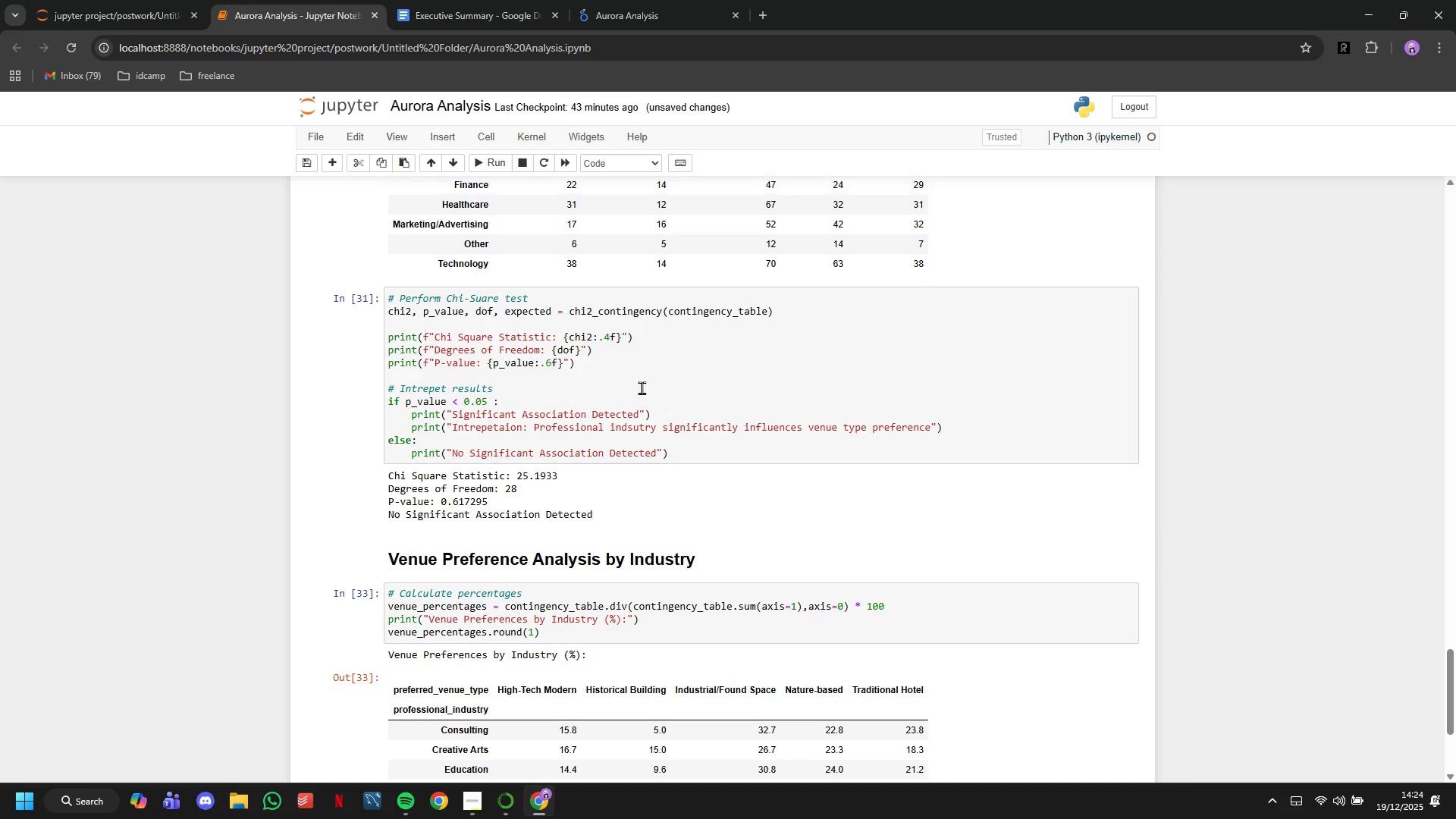 
scroll: coordinate [648, 406], scroll_direction: down, amount: 4.0
 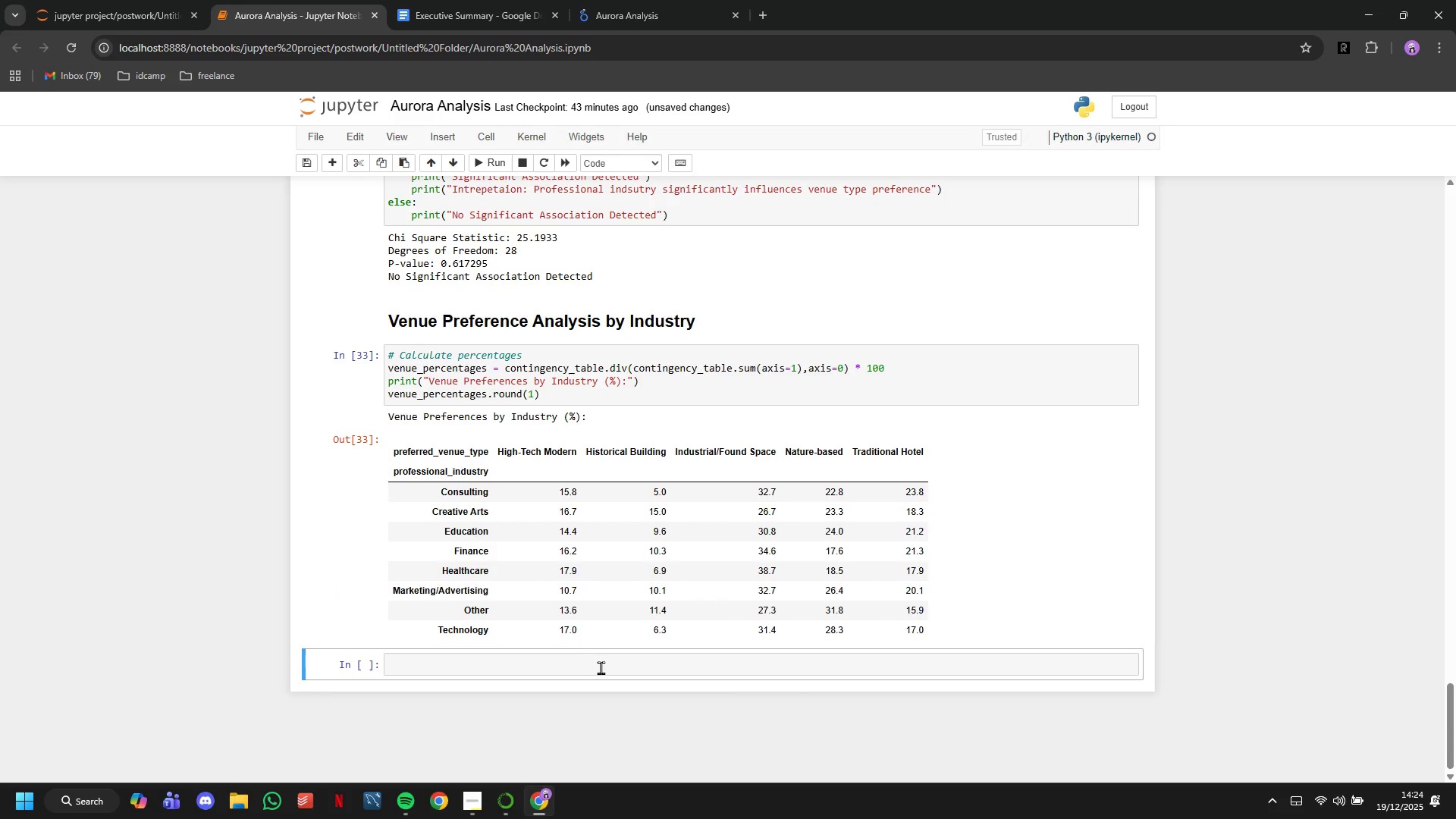 
left_click([601, 667])
 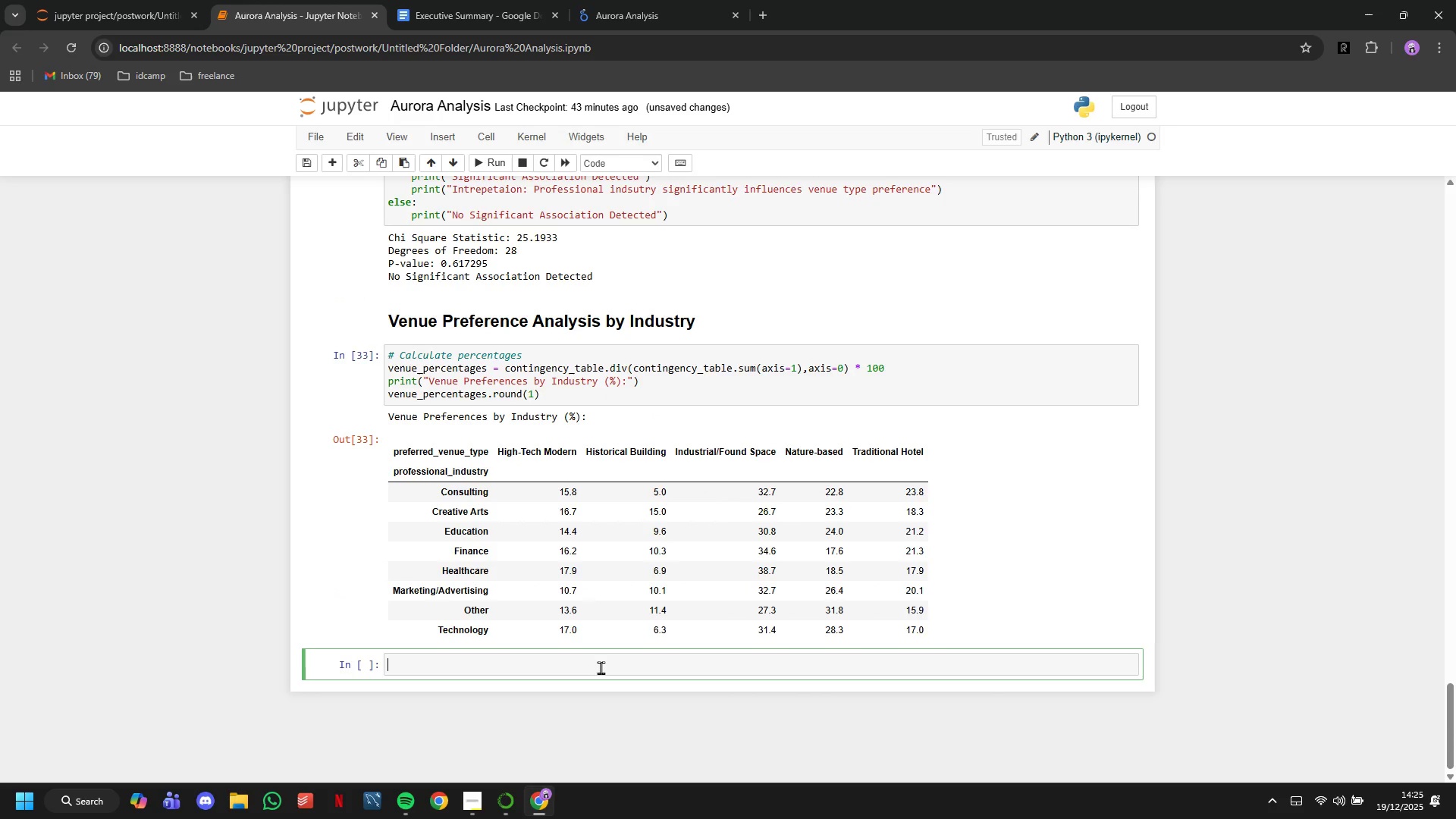 
type(# Find most preferred venue type for each industry)
 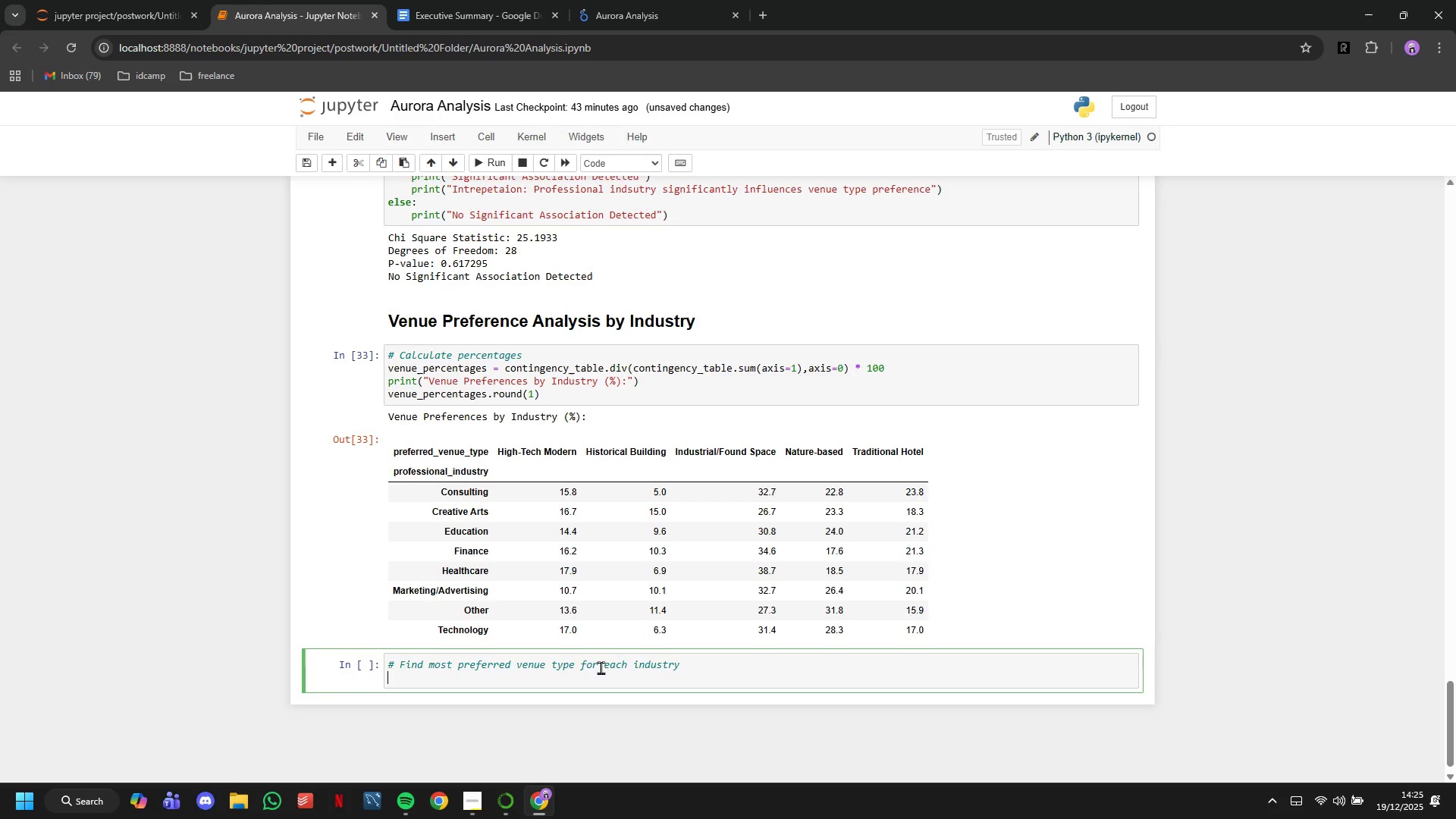 
key(Enter)
 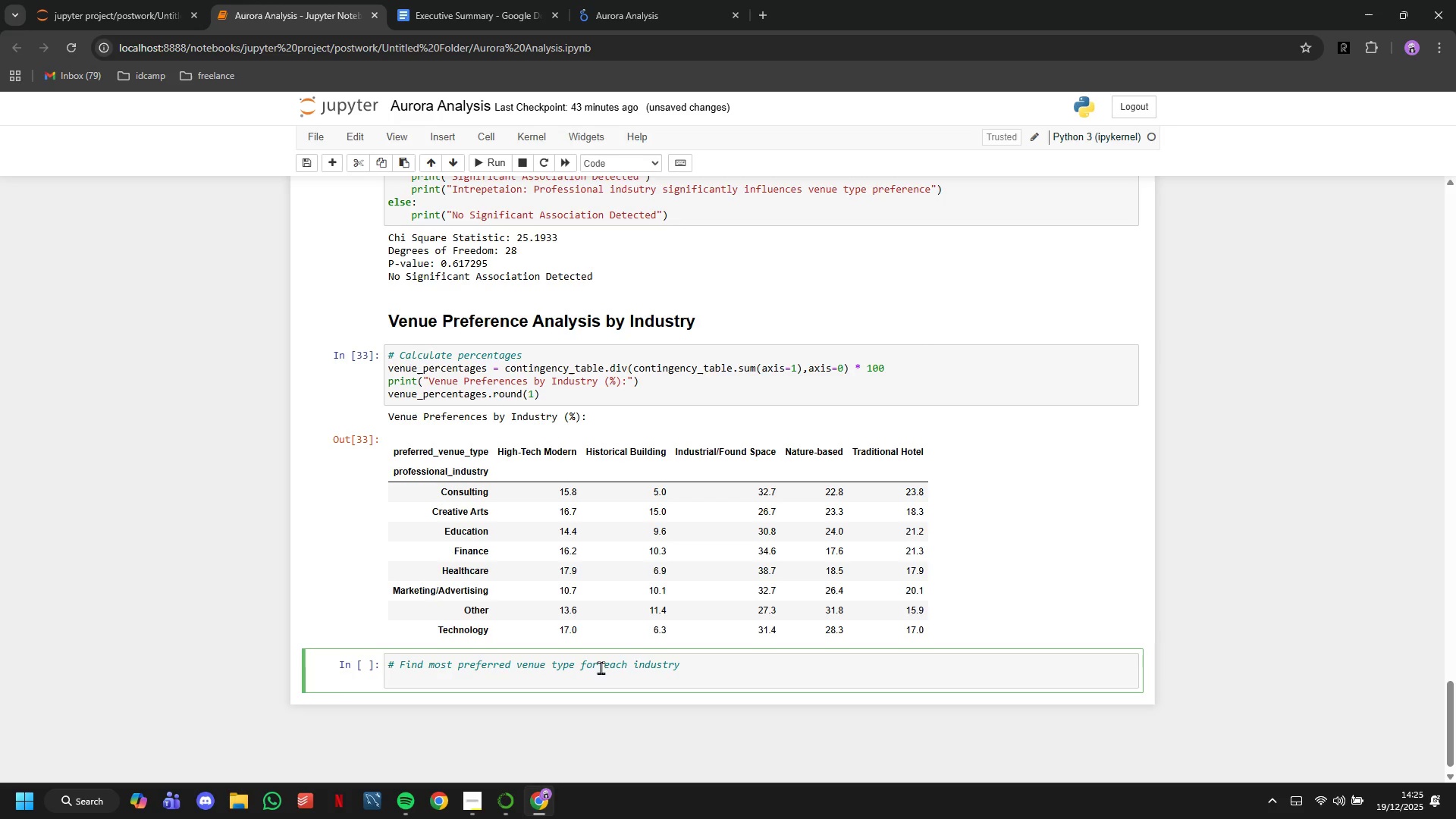 
type(print(")
 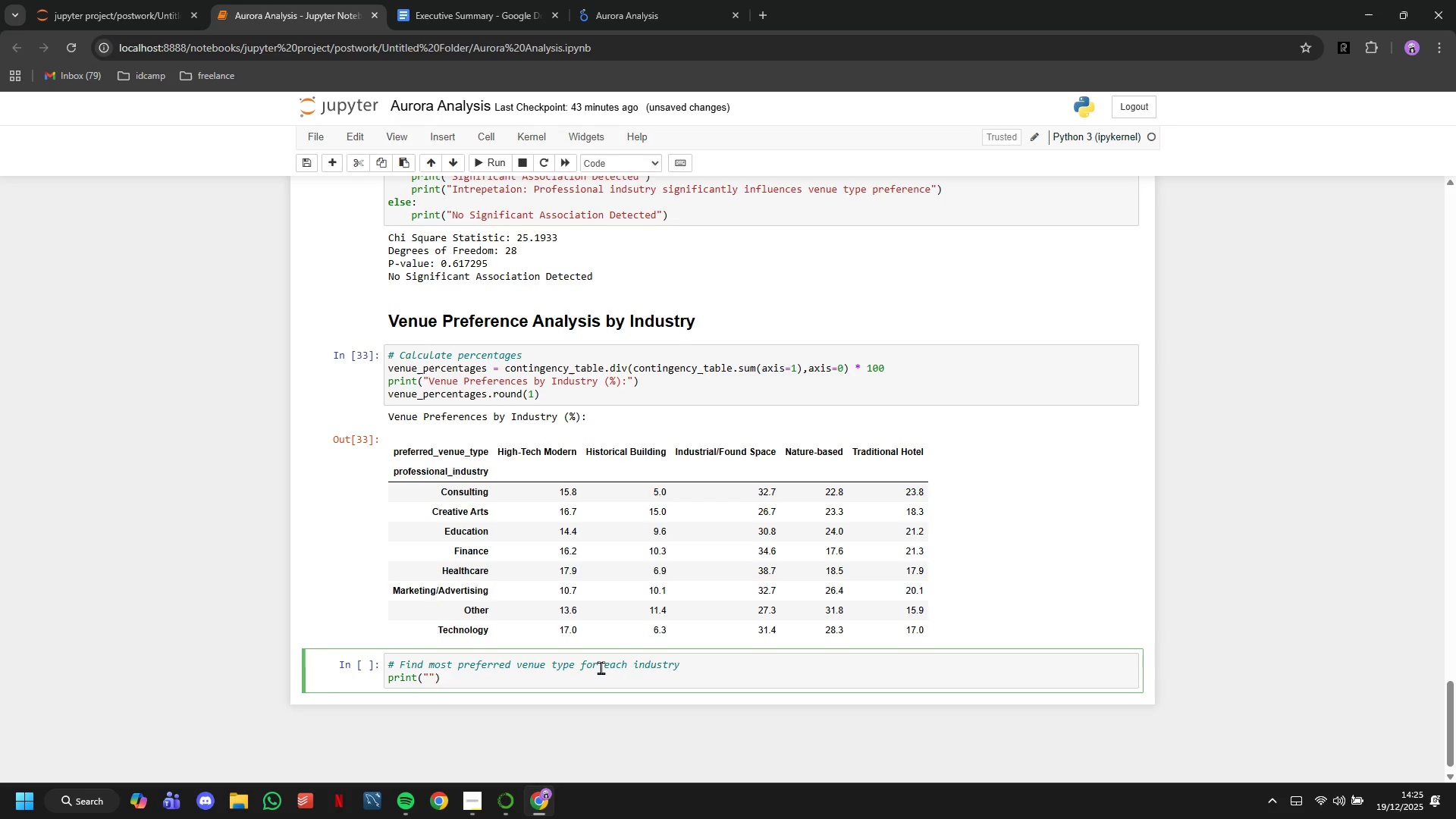 
wait(10.27)
 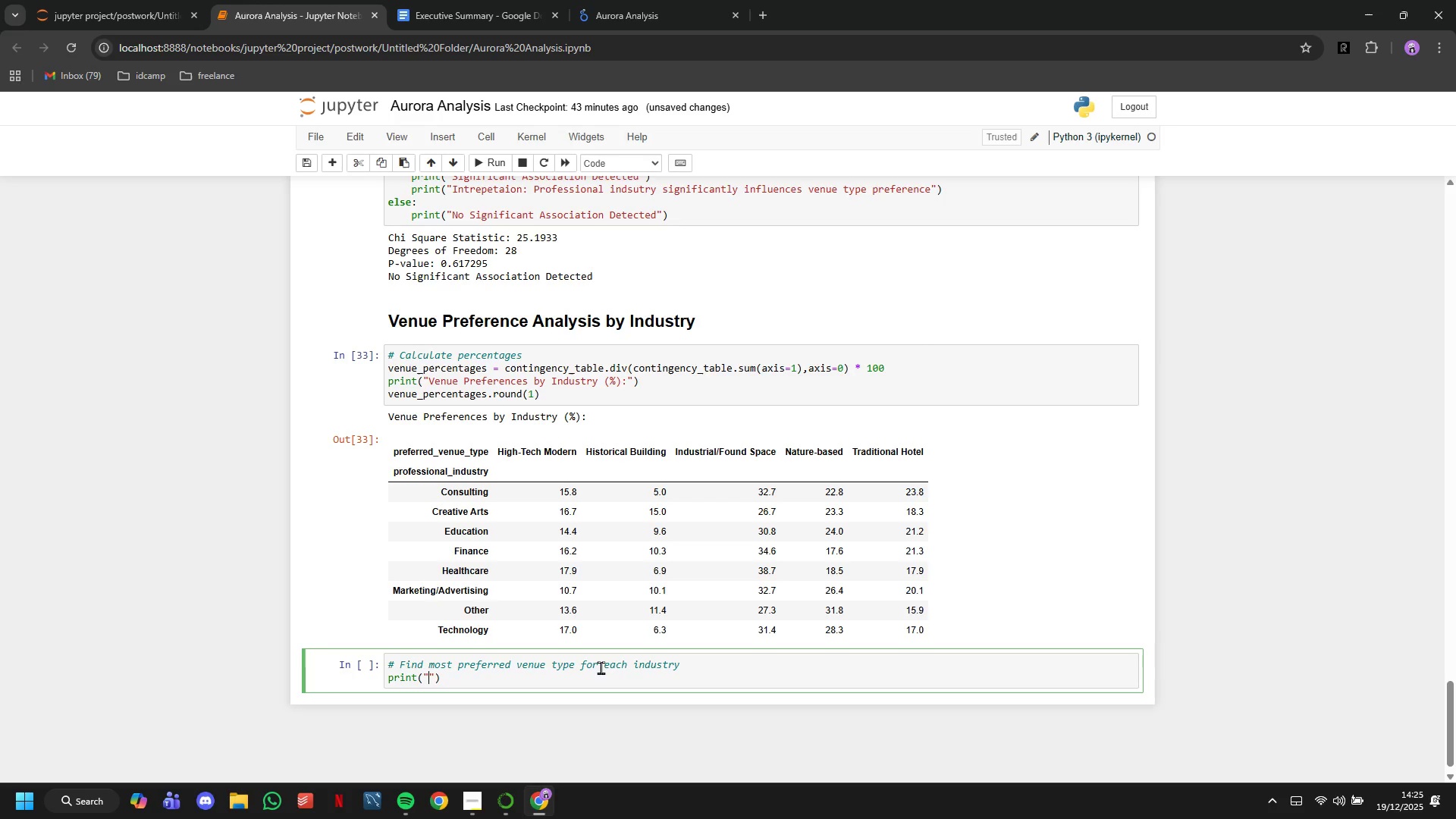 
type(Most preferrend)
key(Backspace)
key(Backspace)
type(d Venue Type by Industry: )
 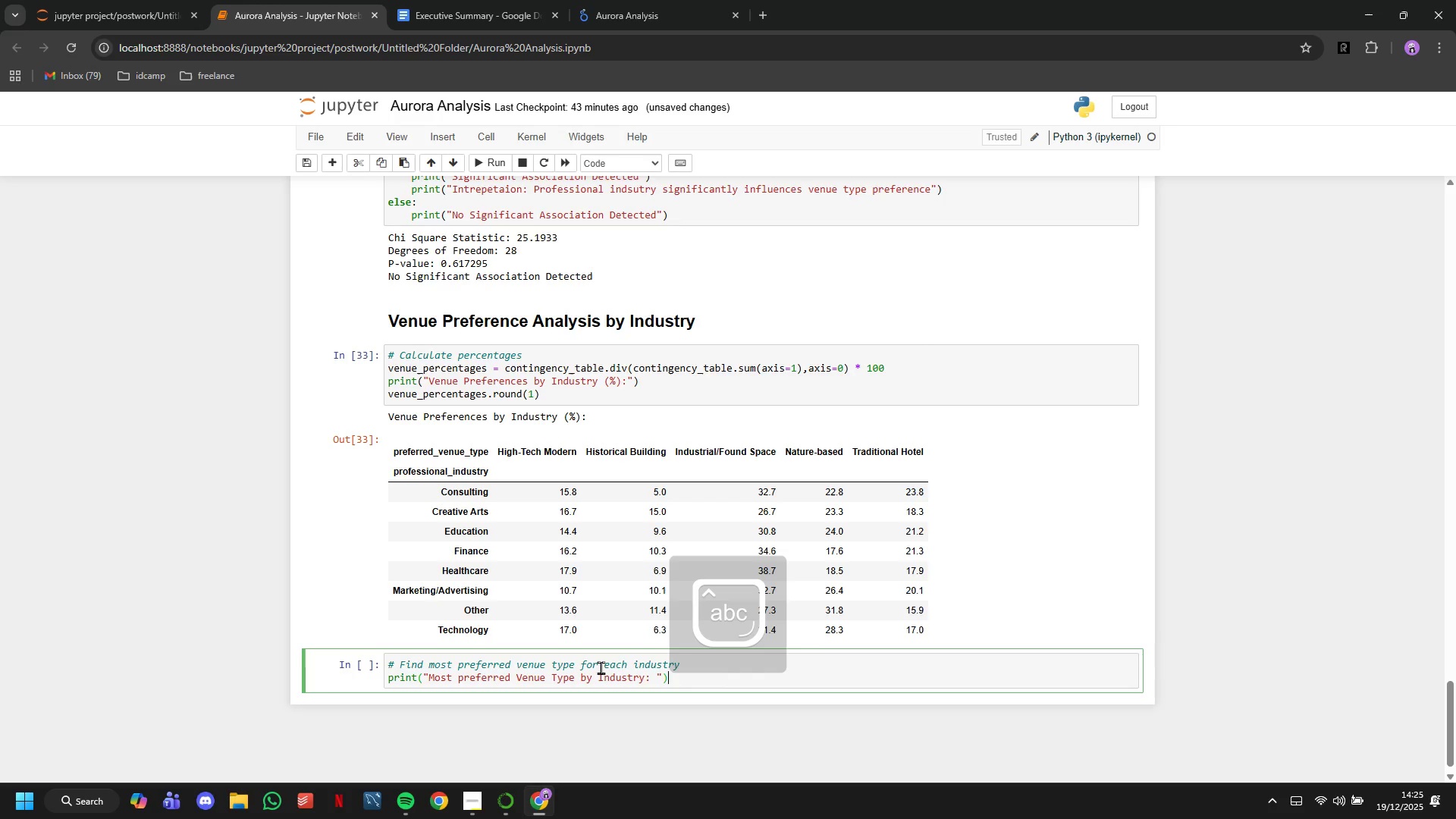 
 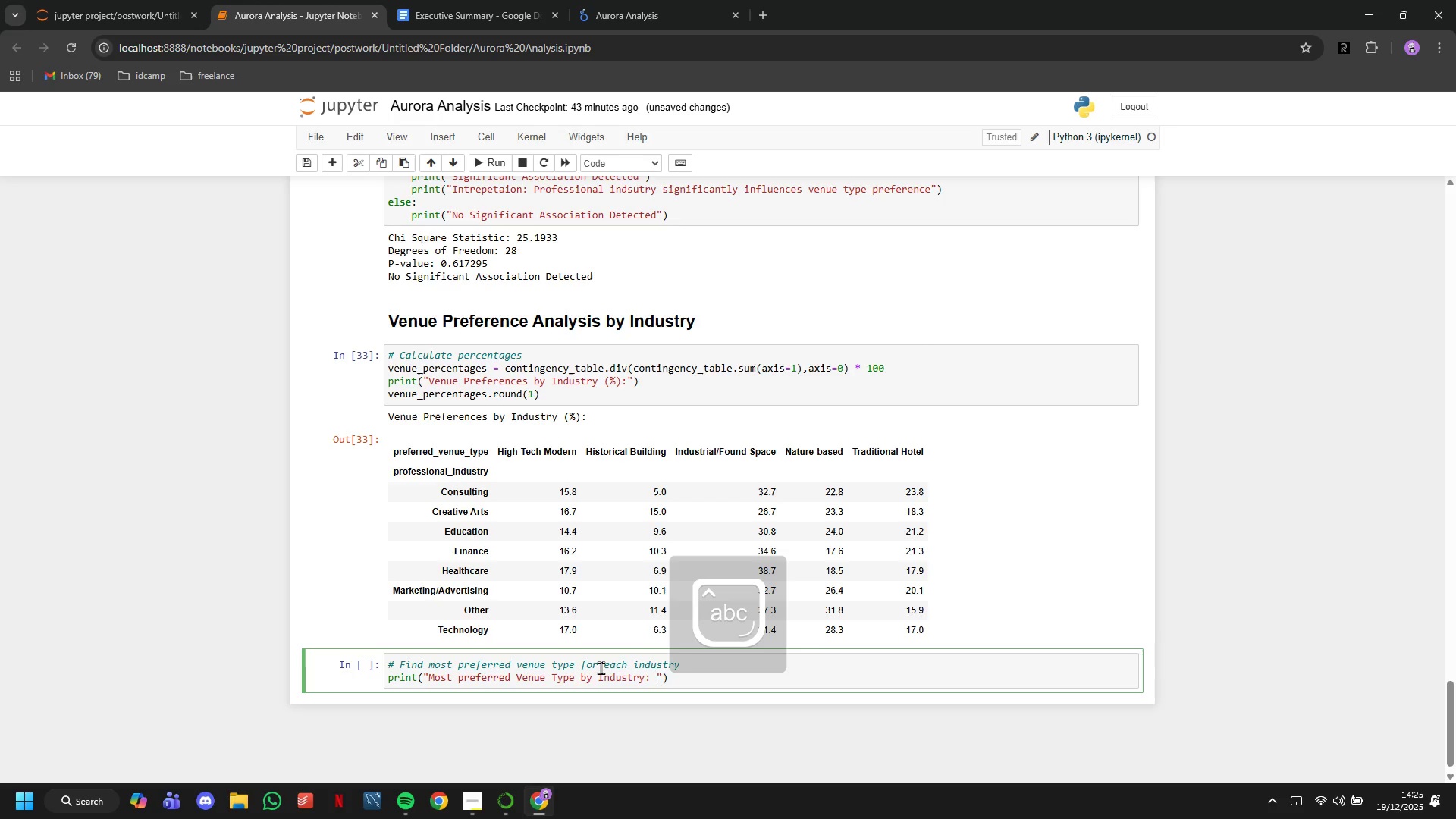 
key(ArrowRight)
 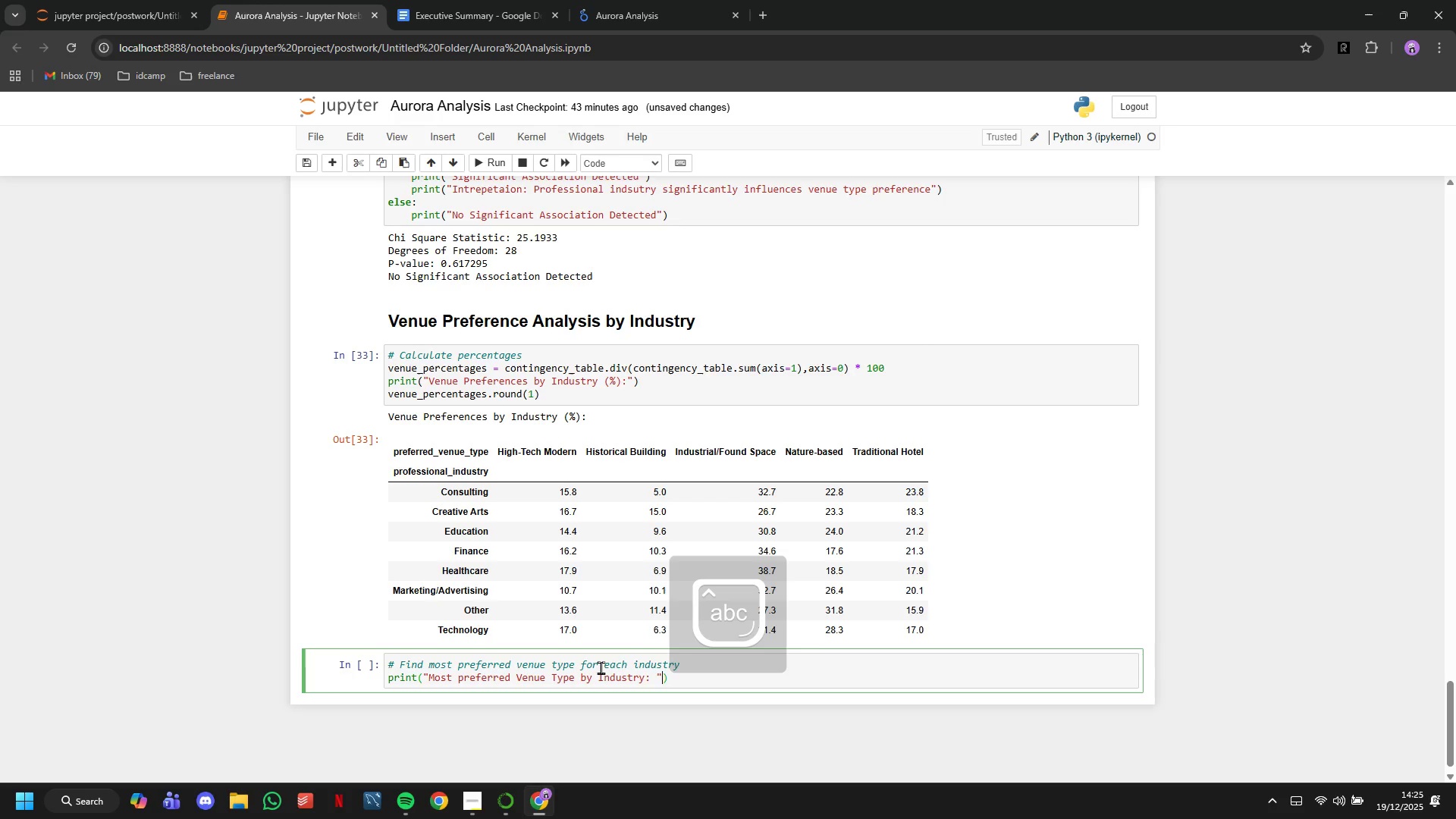 
key(ArrowRight)
 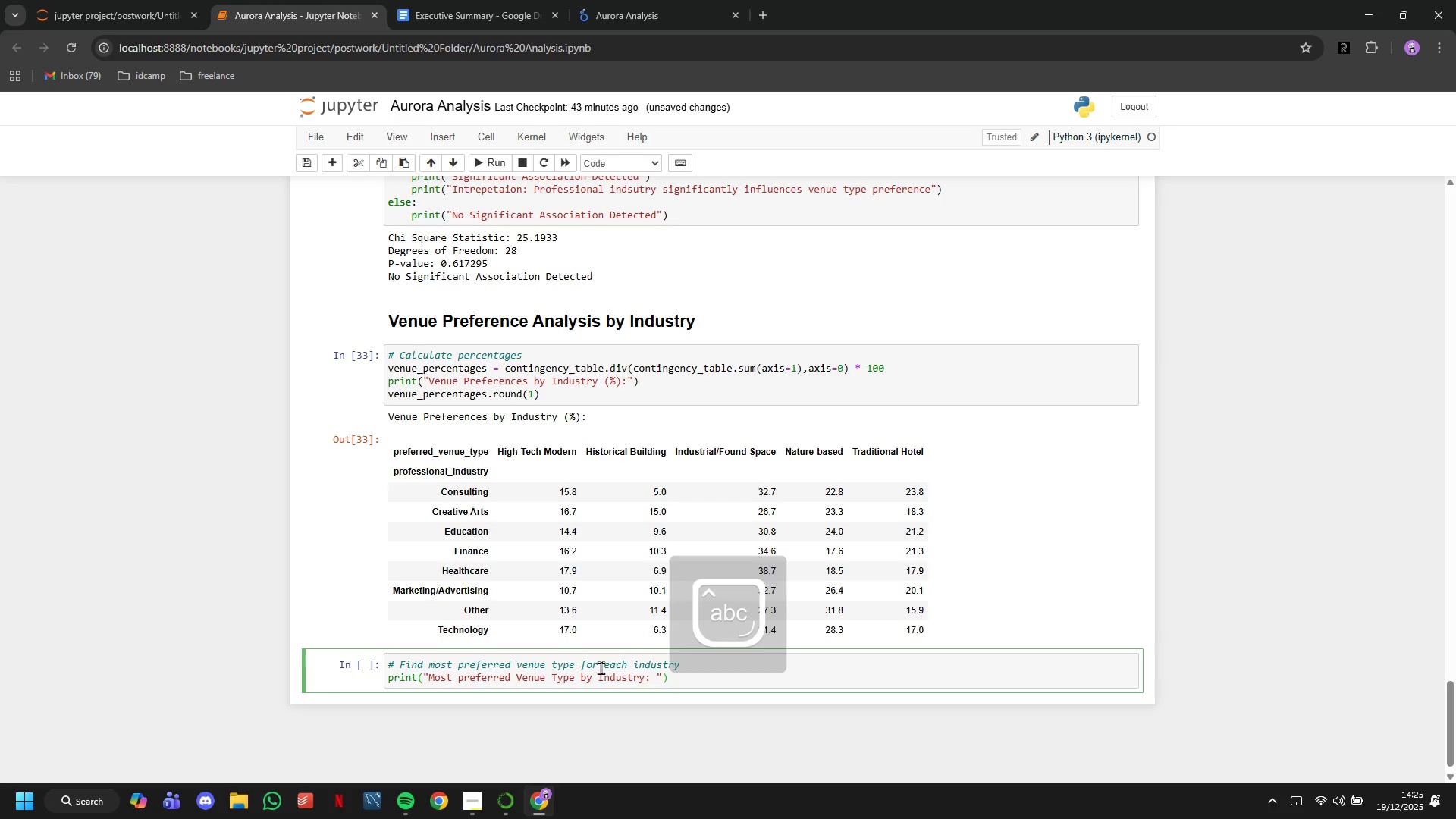 
key(Enter)
 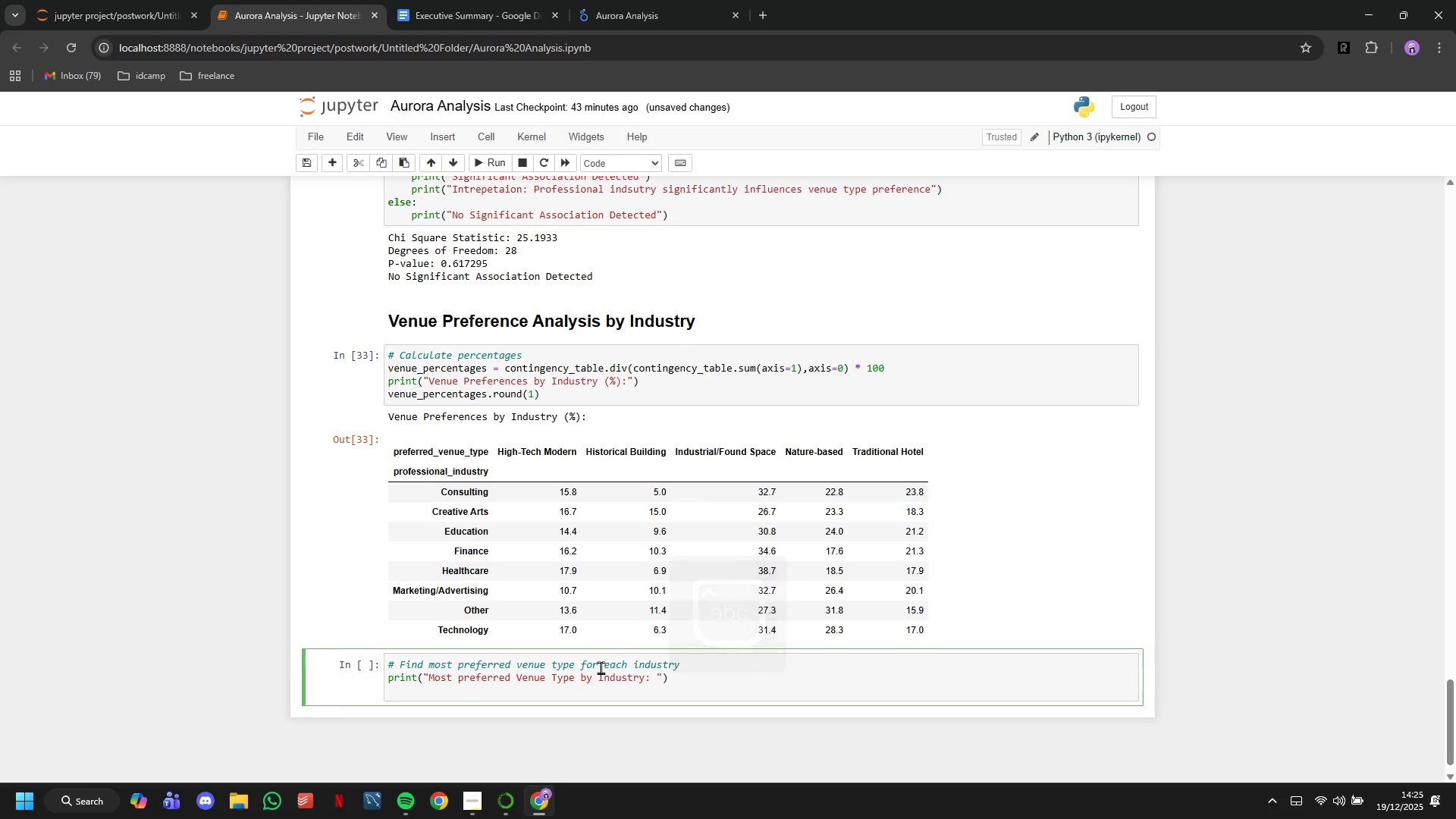 
type(for industry inn venue_percentages.index:)
 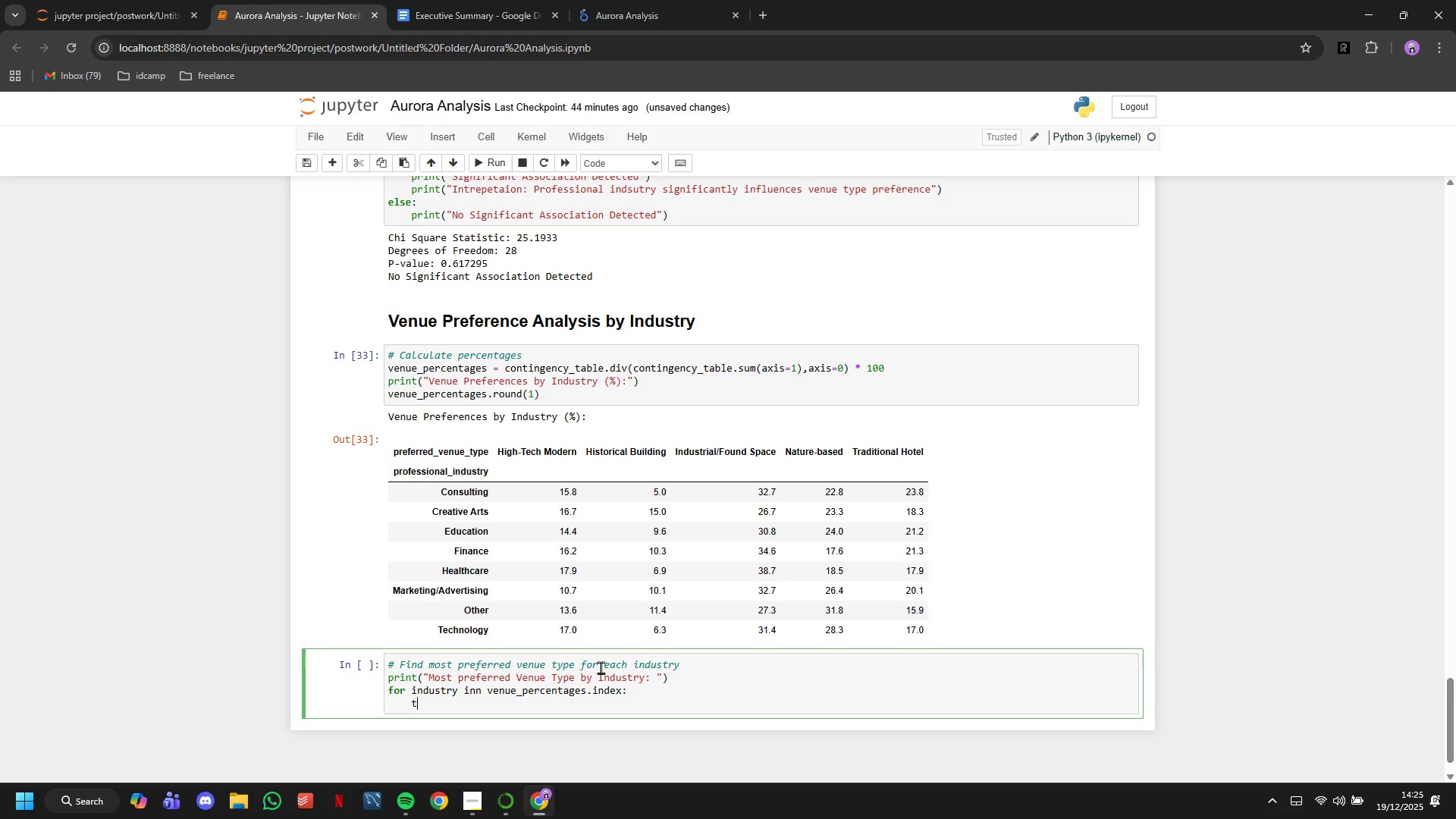 
 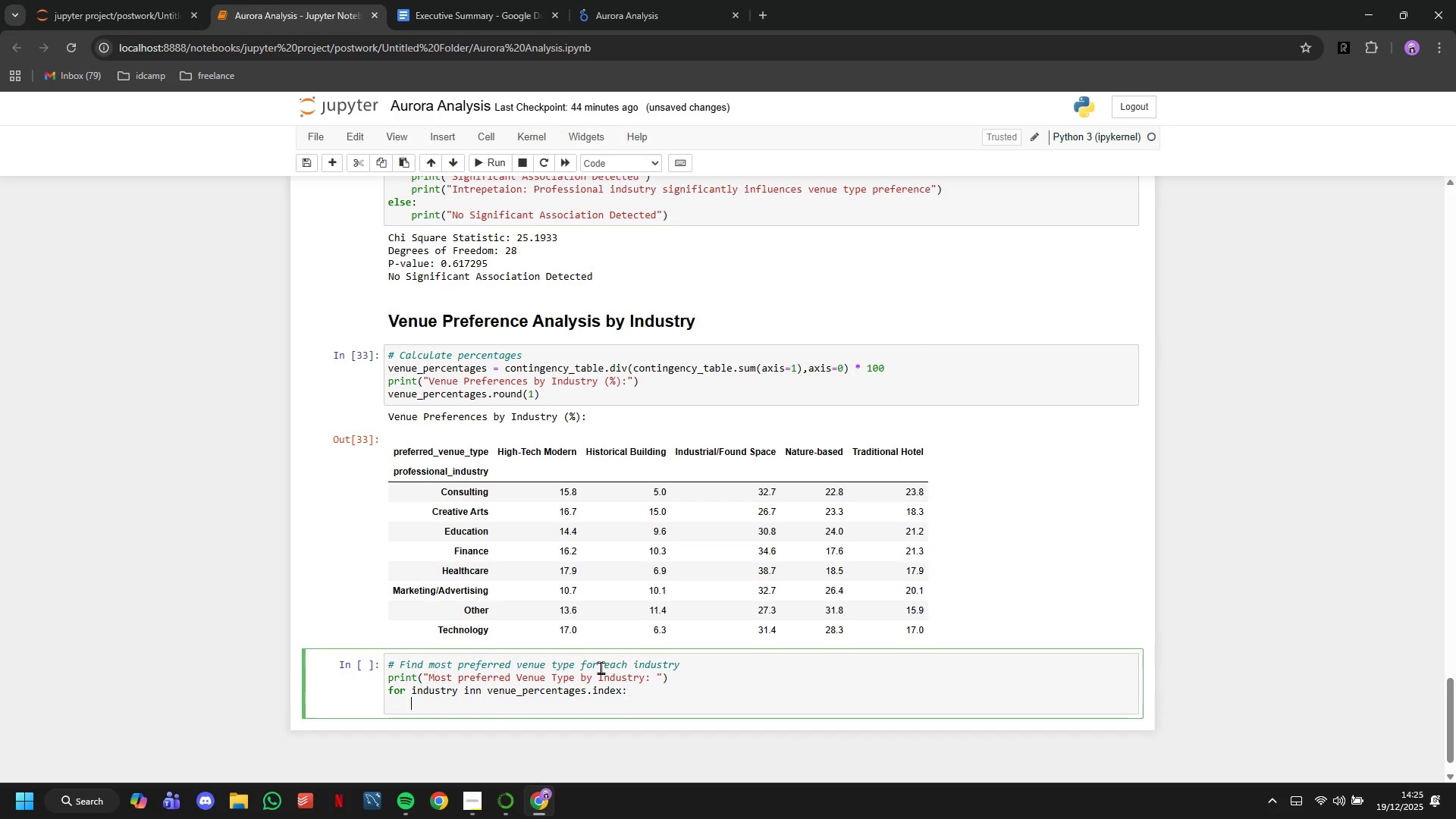 
key(Enter)
 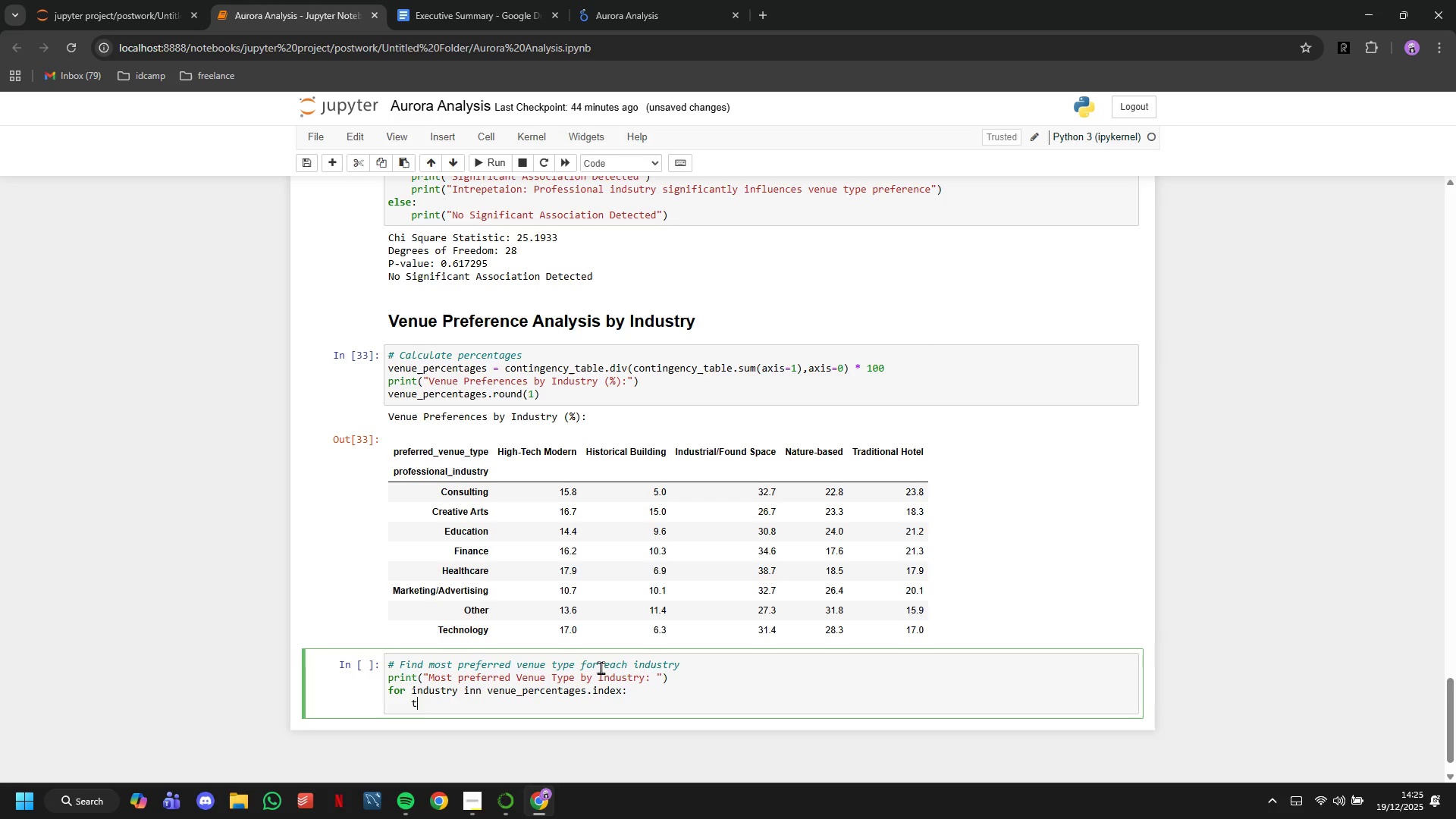 
type(top+venue)
key(Backspace)
key(Backspace)
key(Backspace)
key(Backspace)
key(Backspace)
key(Backspace)
type(_venue = venue_percentages.loc[industry)
 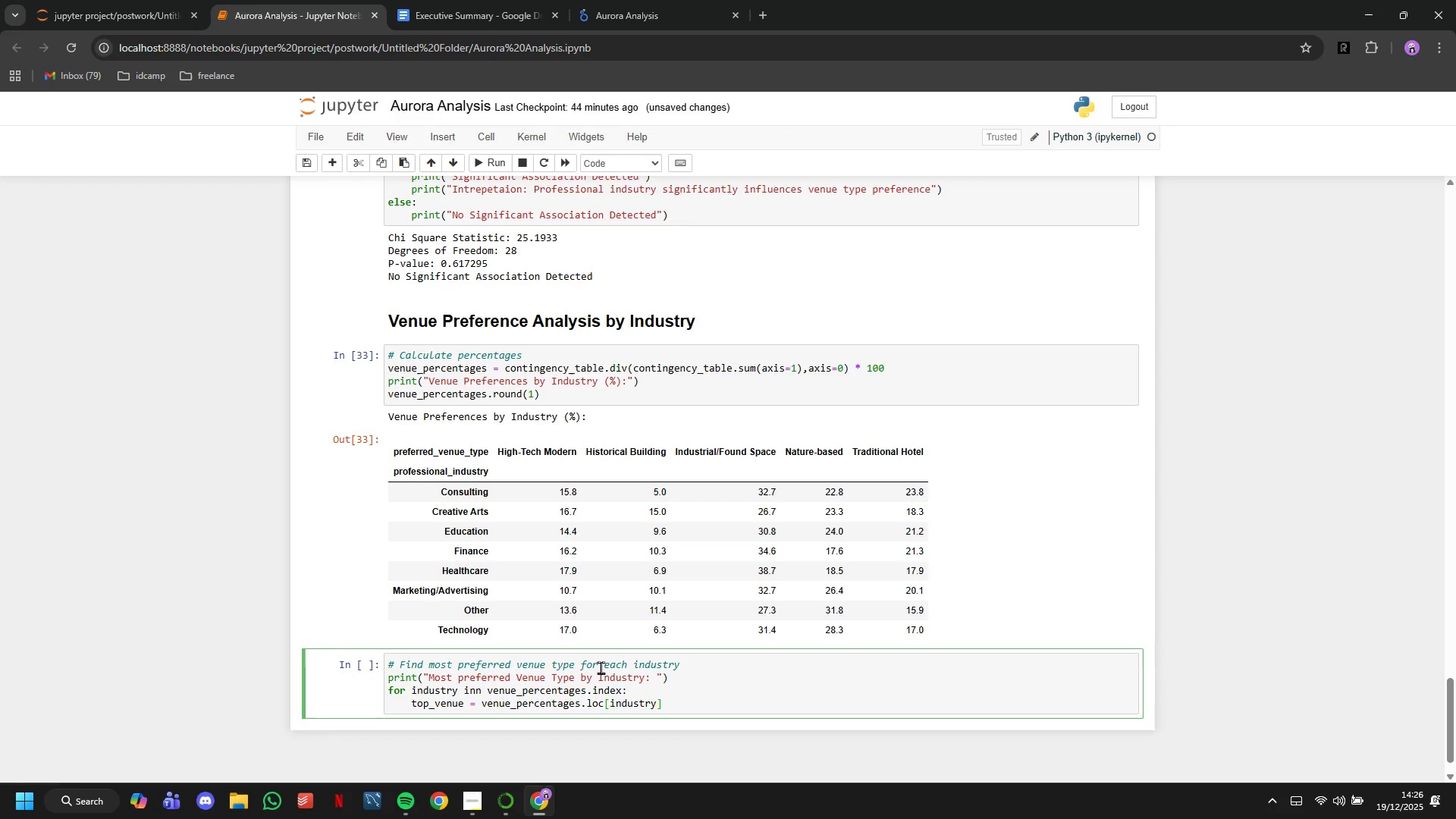 
key(ArrowRight)
 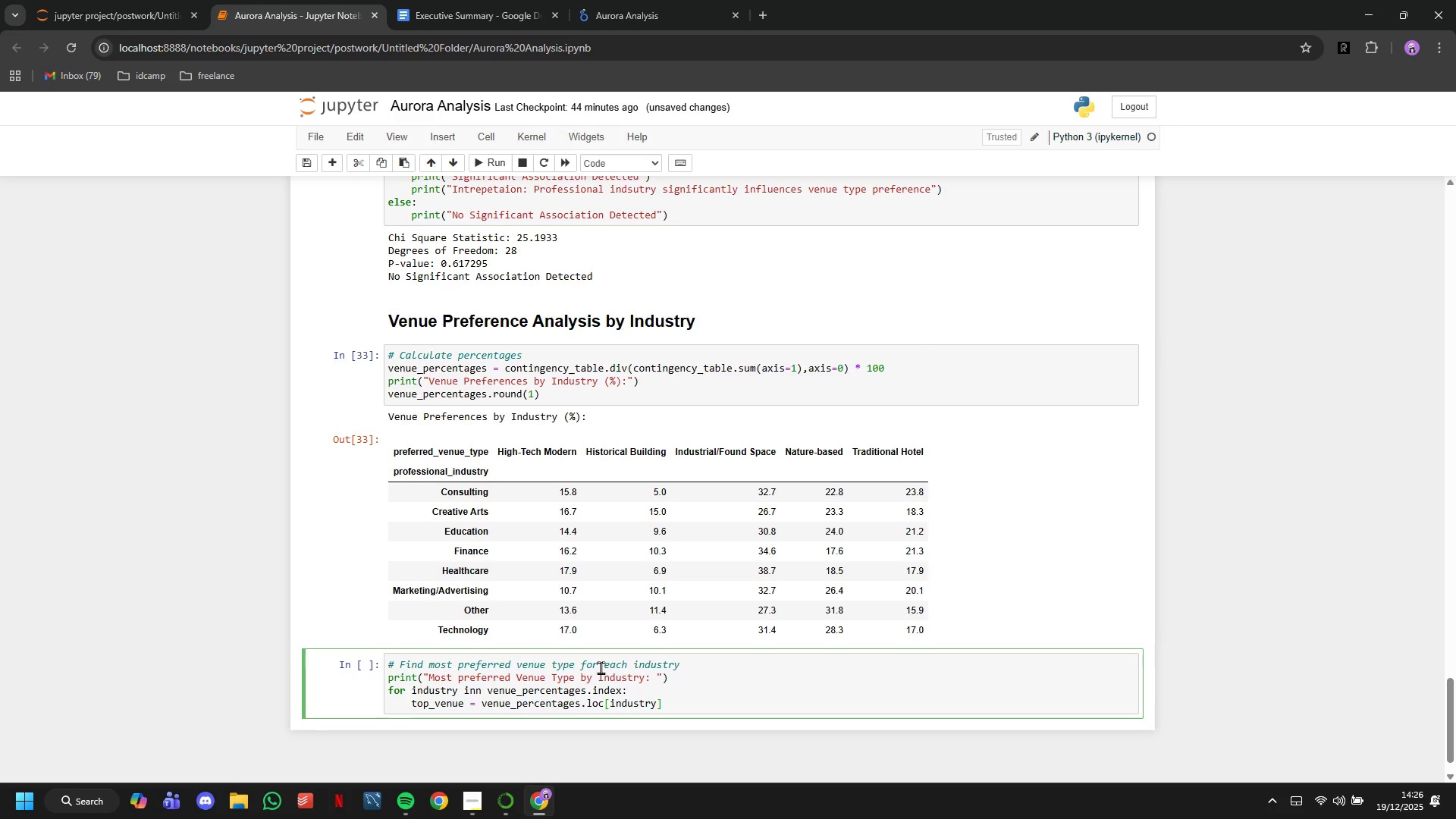 
type(.idxmax()
 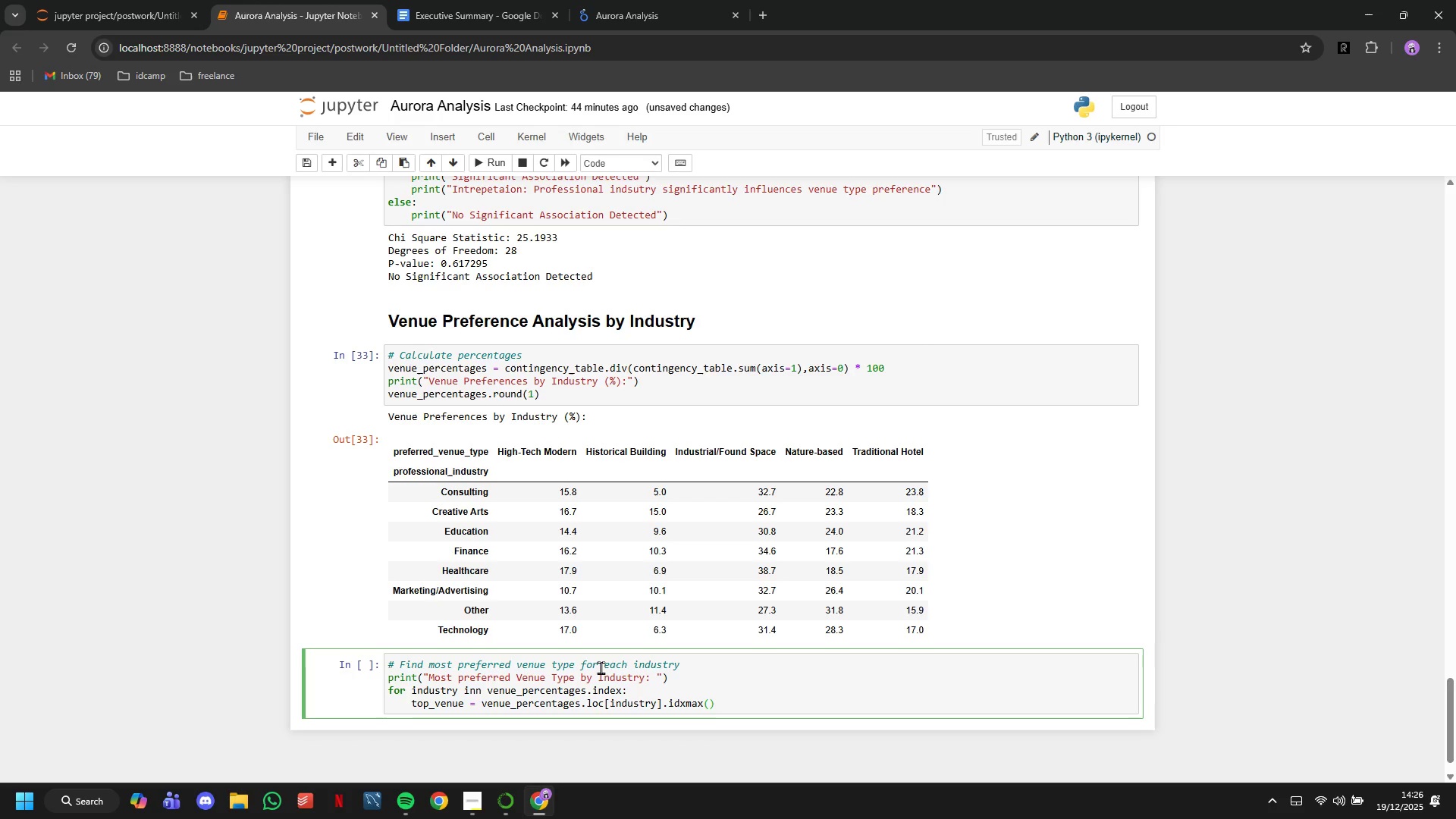 
key(ArrowRight)
 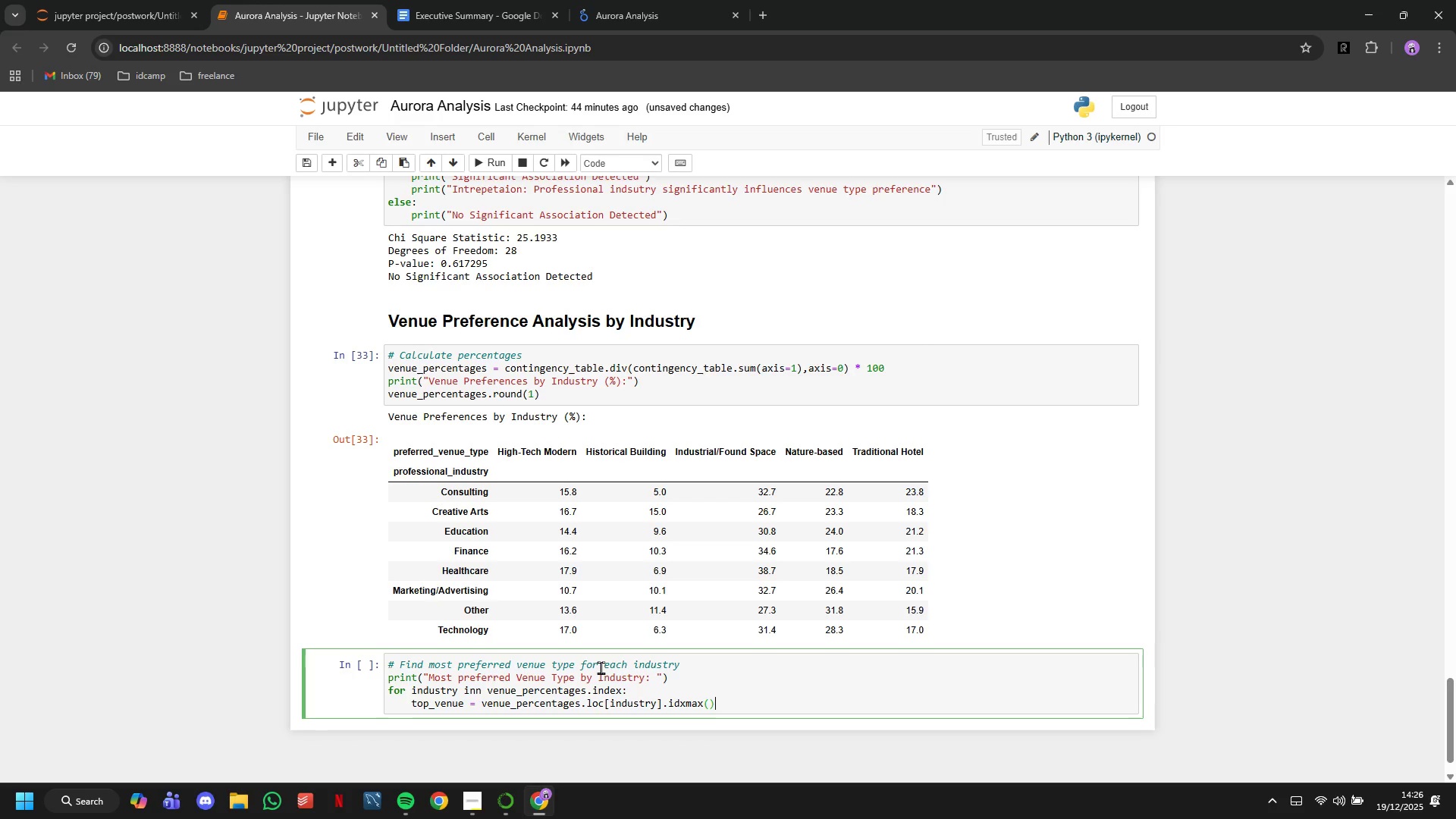 
wait(8.19)
 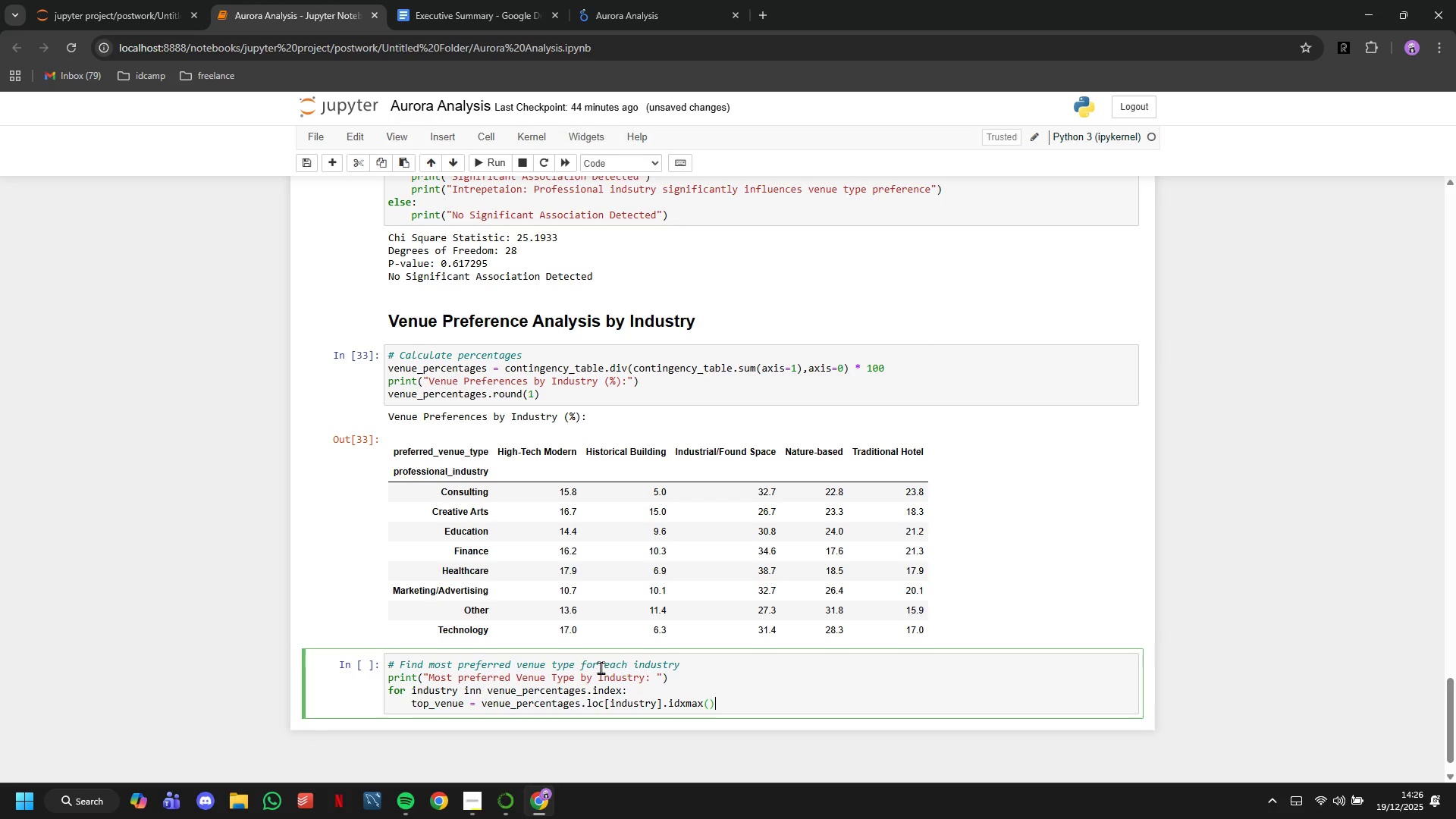 
key(Enter)
 